 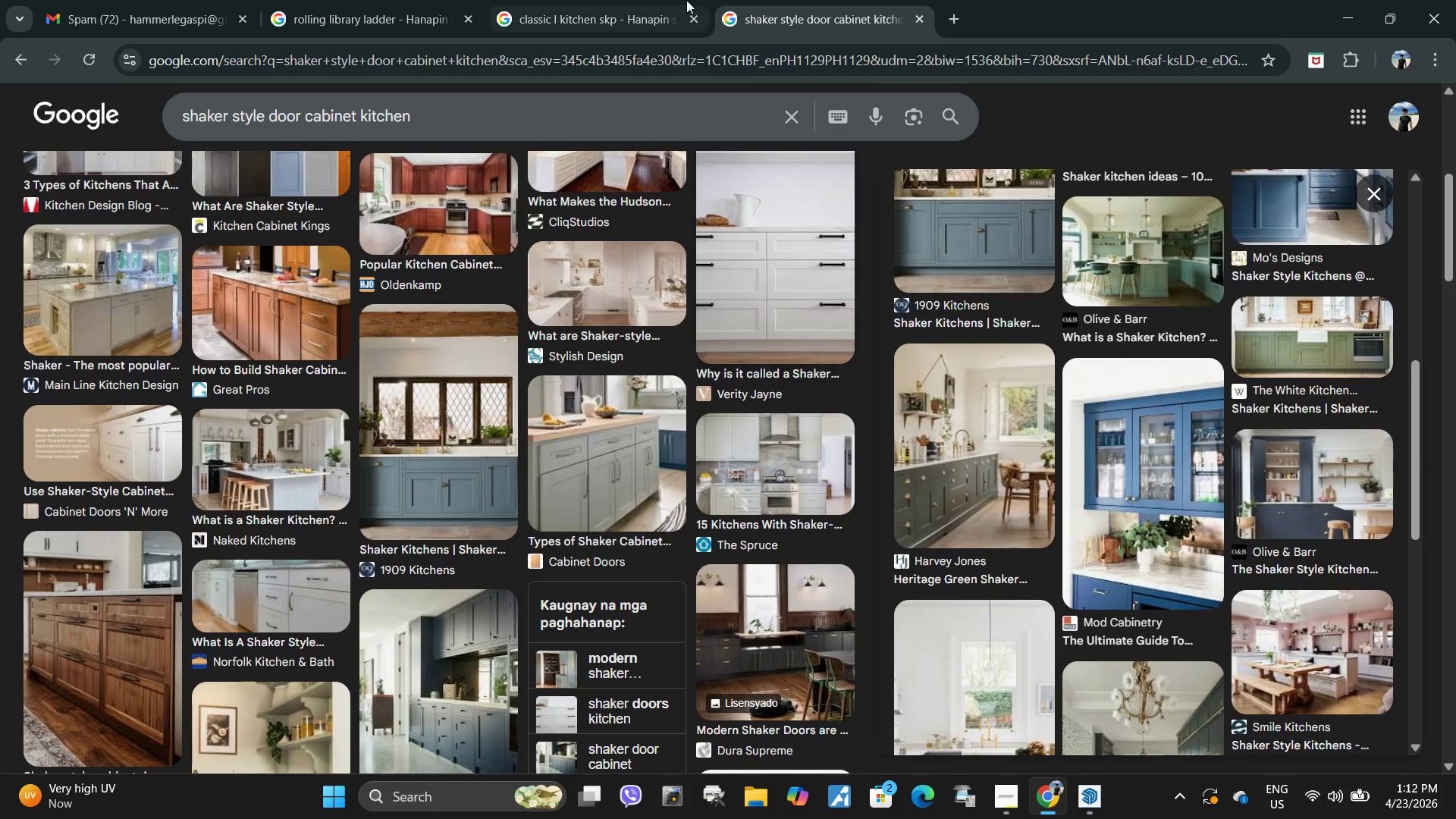 
left_click([956, 28])
 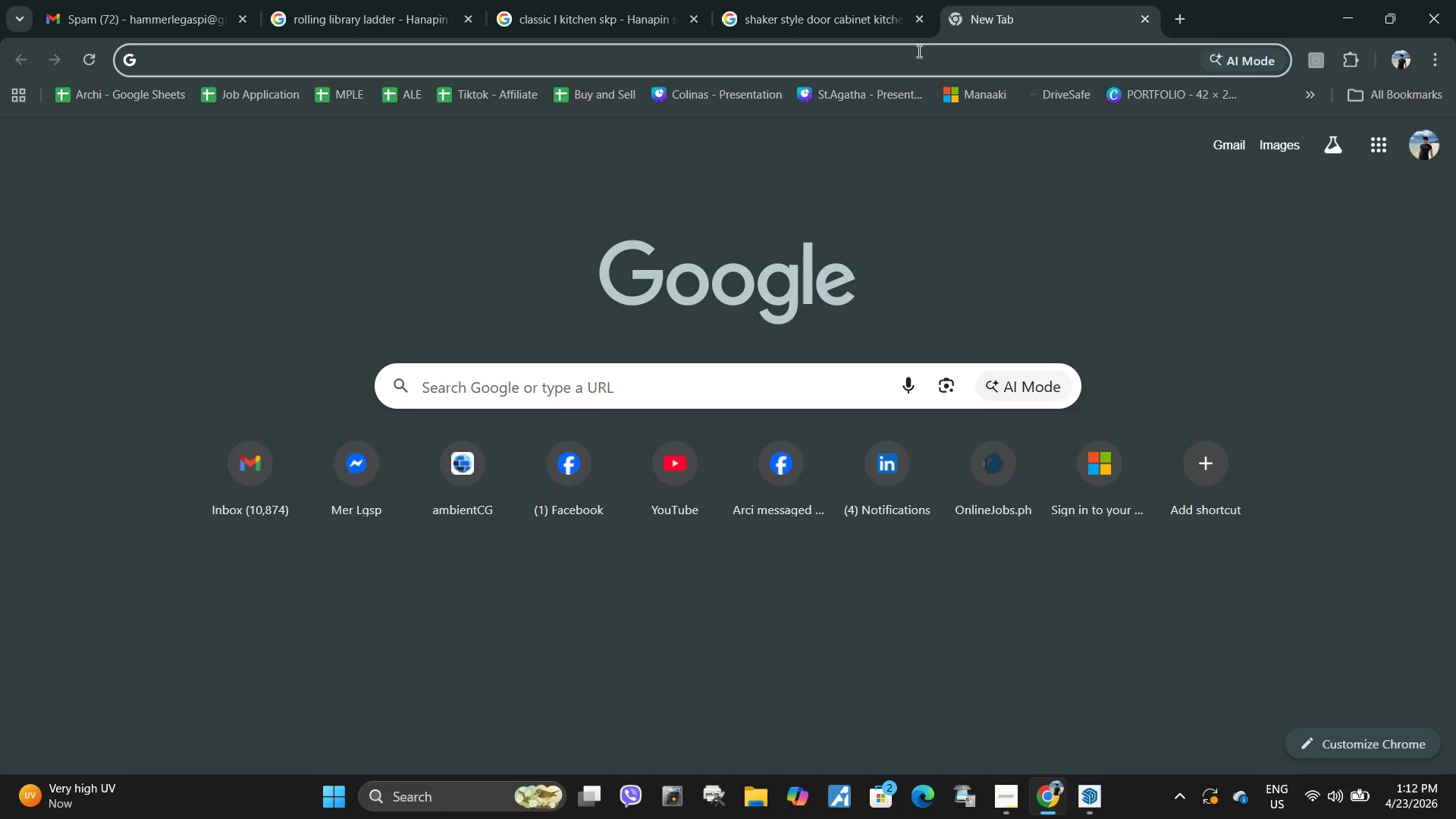 
type(reclaimed oak)
 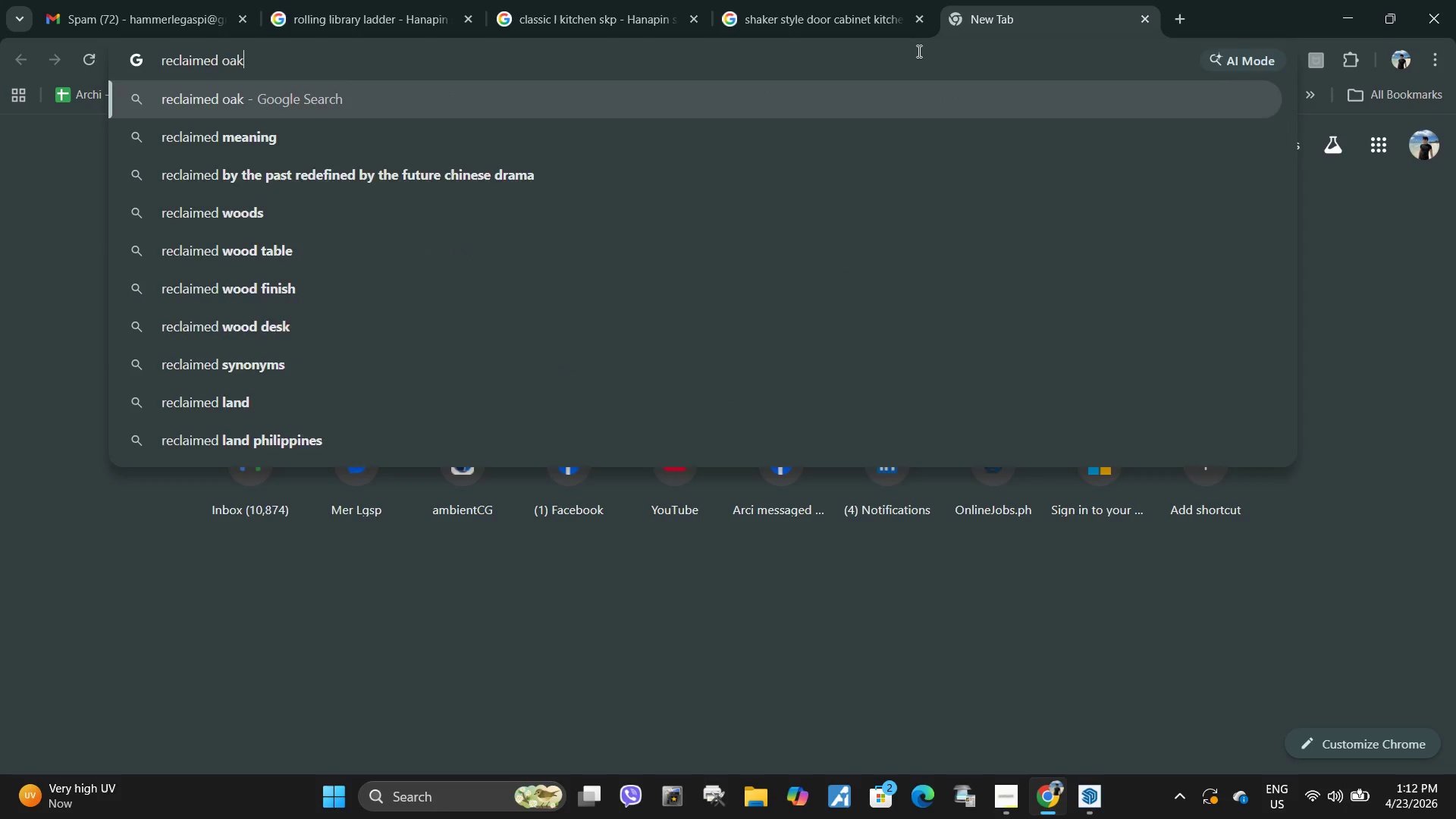 
key(Enter)
 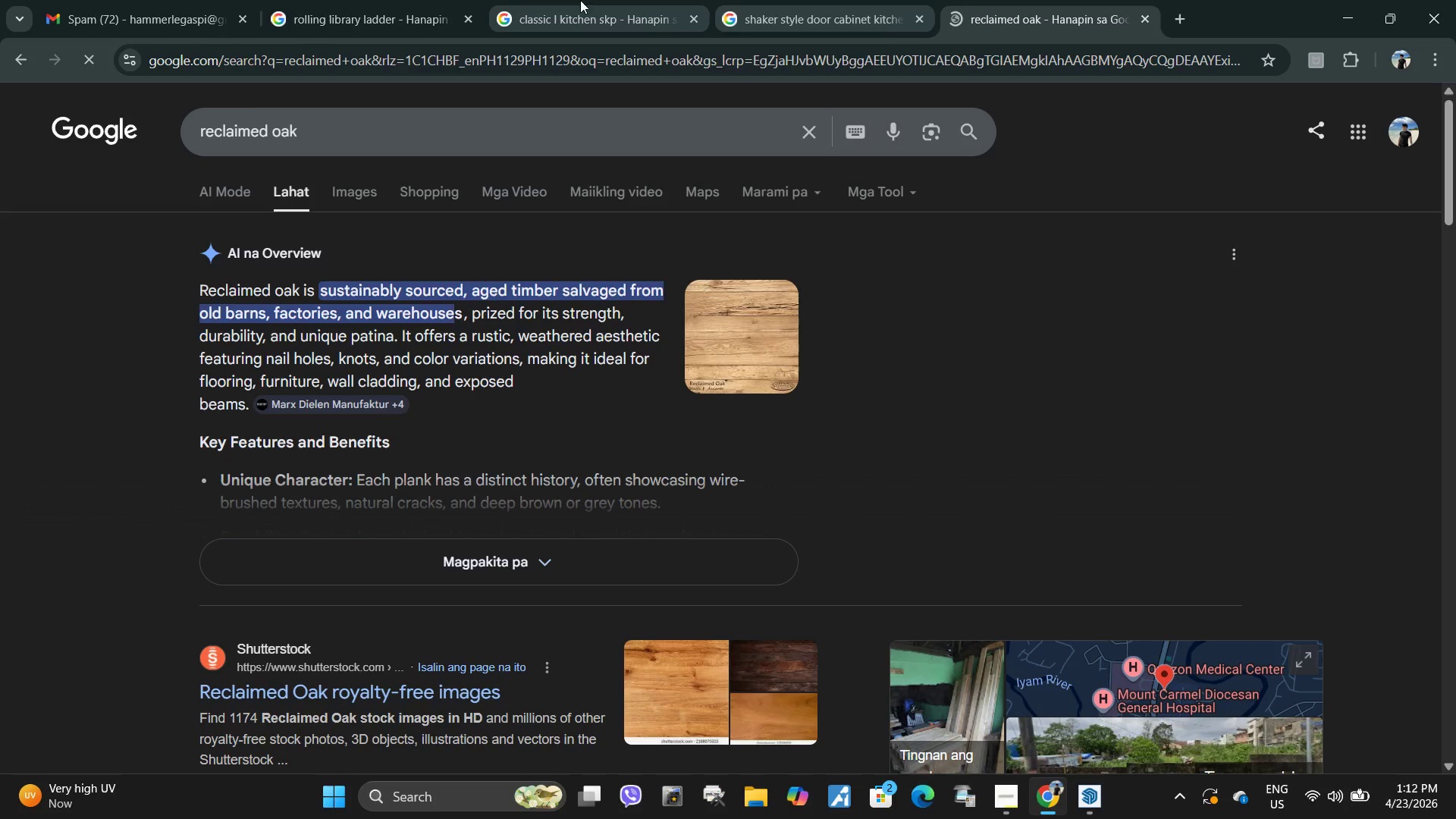 
left_click_drag(start_coordinate=[620, 0], to_coordinate=[630, 0])
 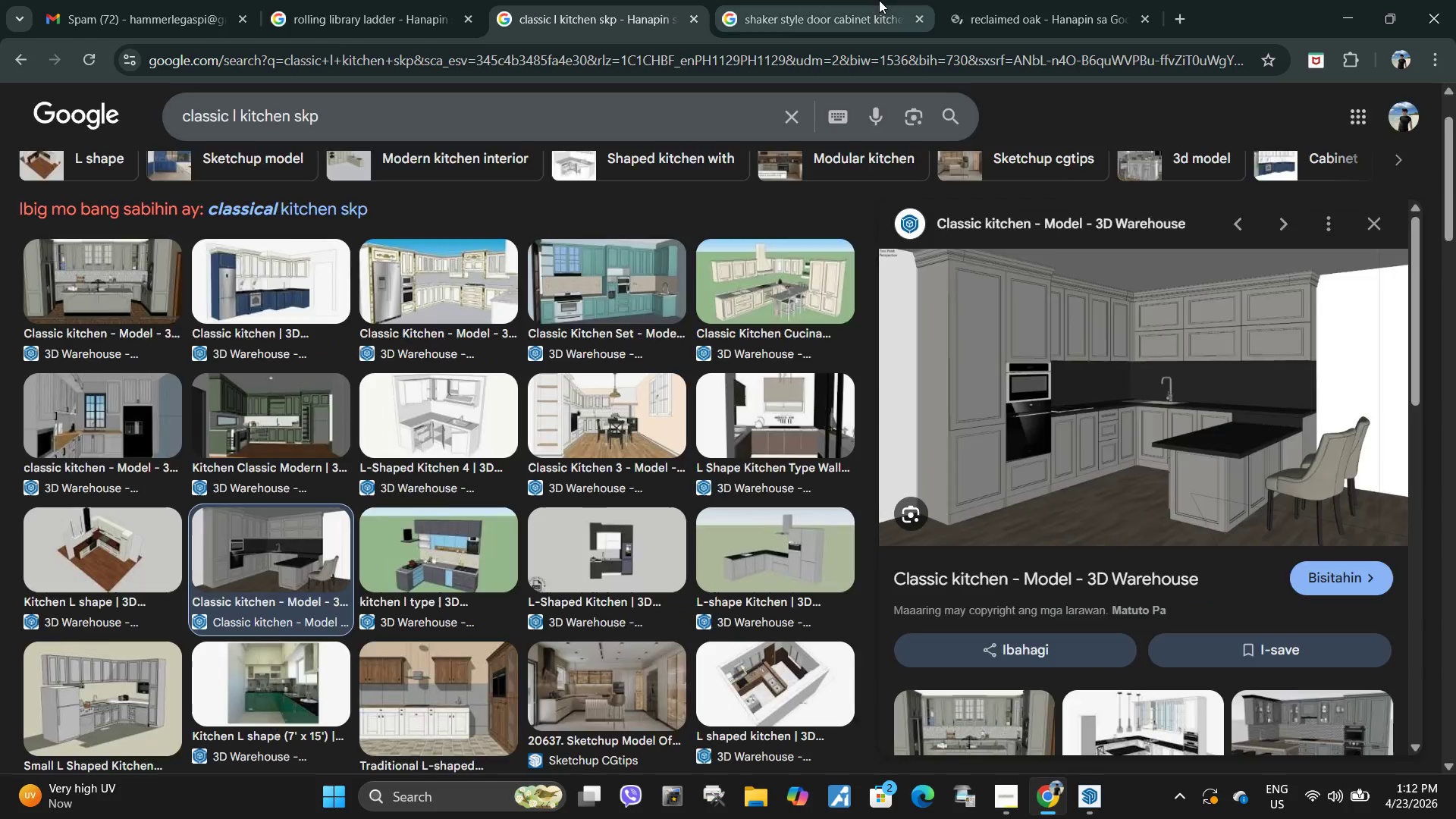 
double_click([879, 0])
 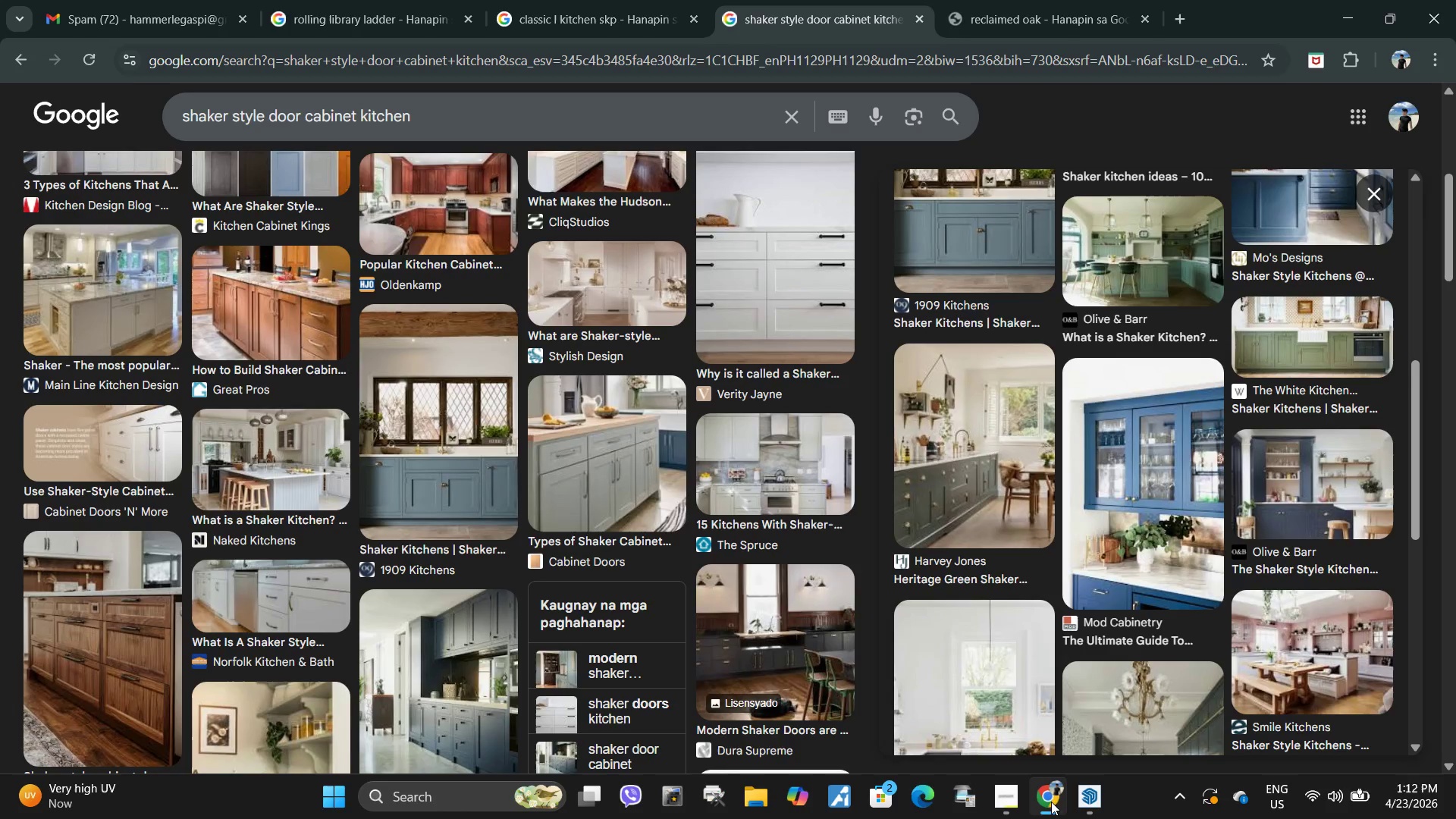 
left_click([1079, 803])
 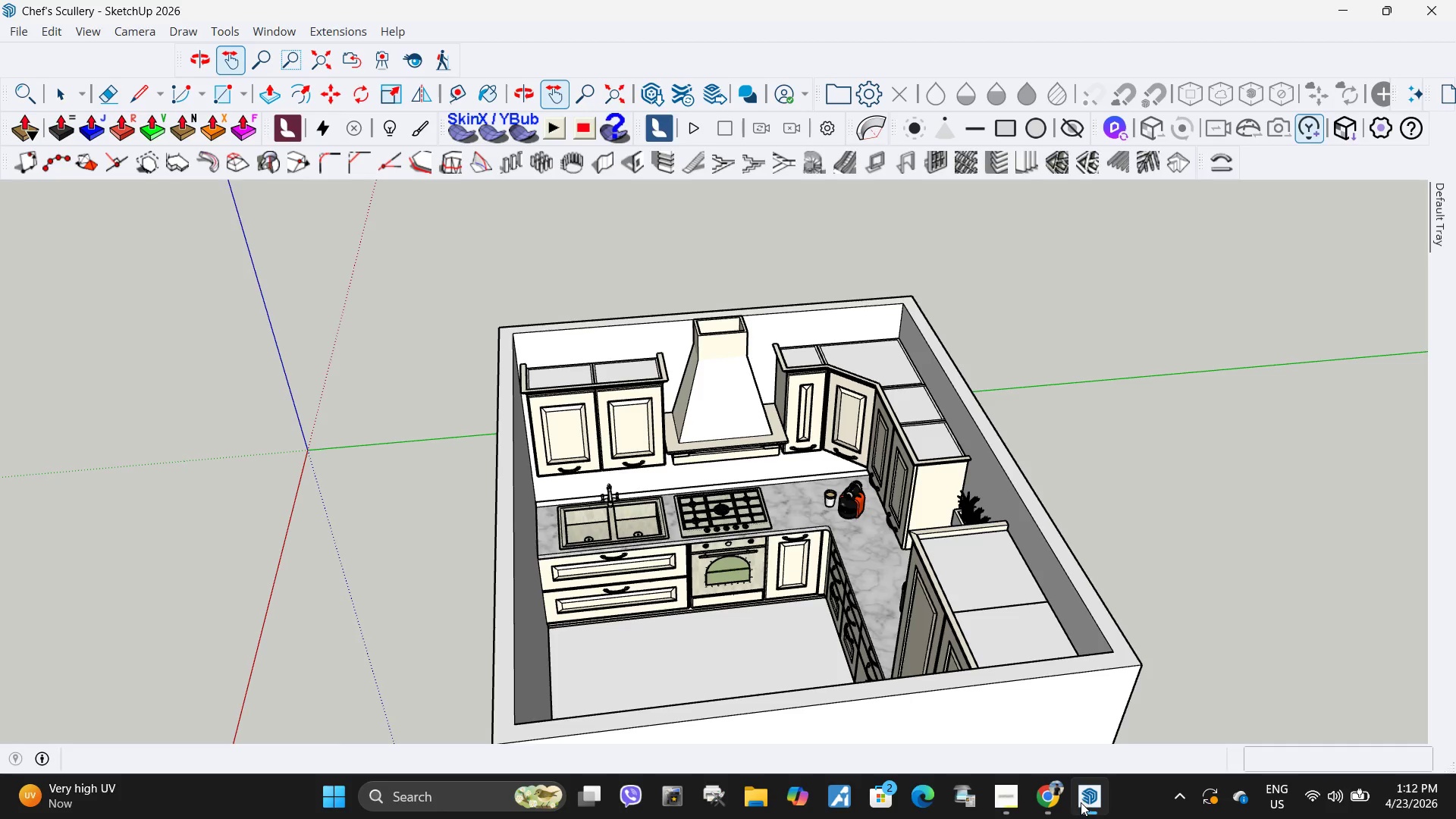 
left_click([1081, 802])
 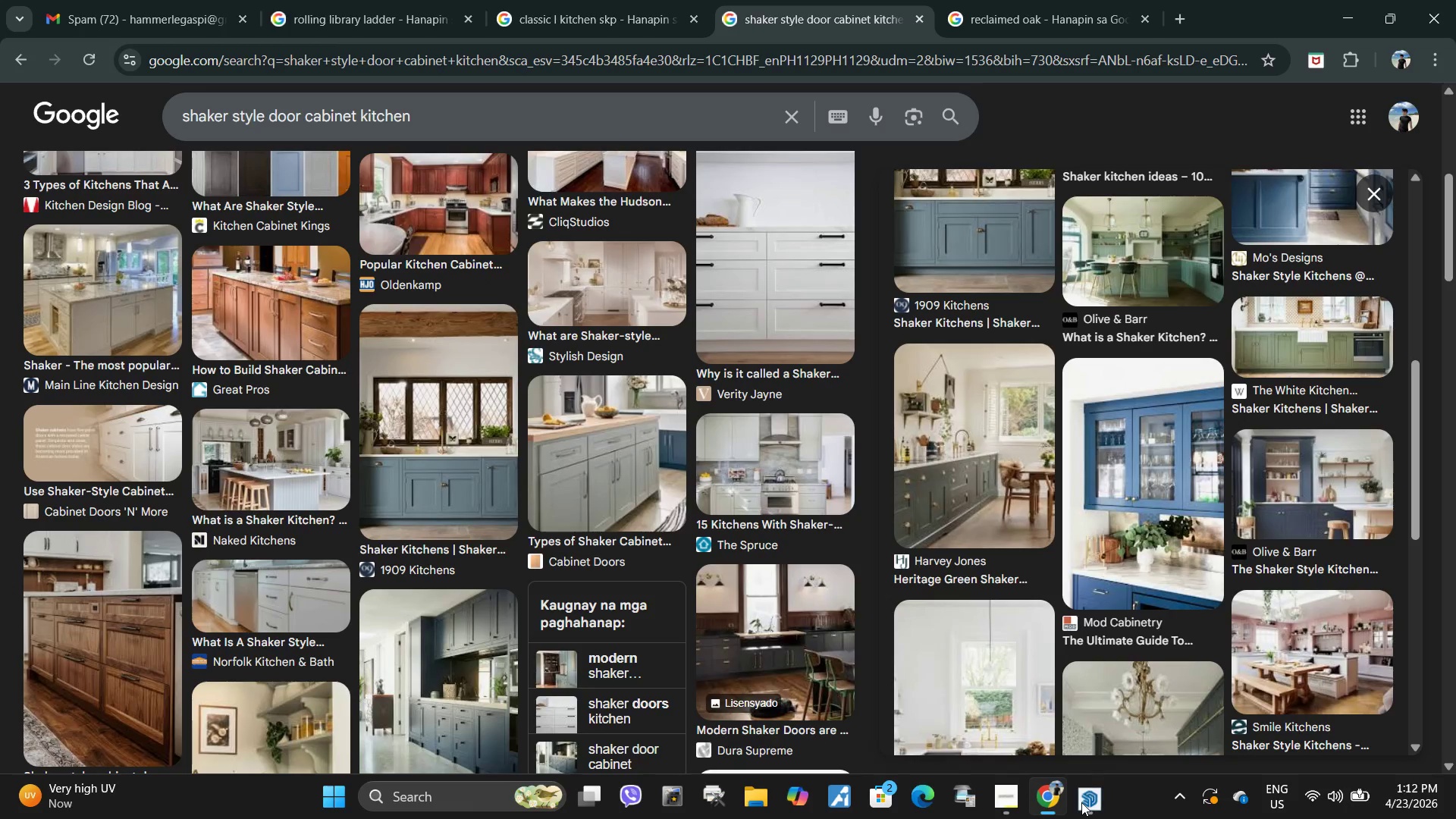 
left_click([1081, 802])
 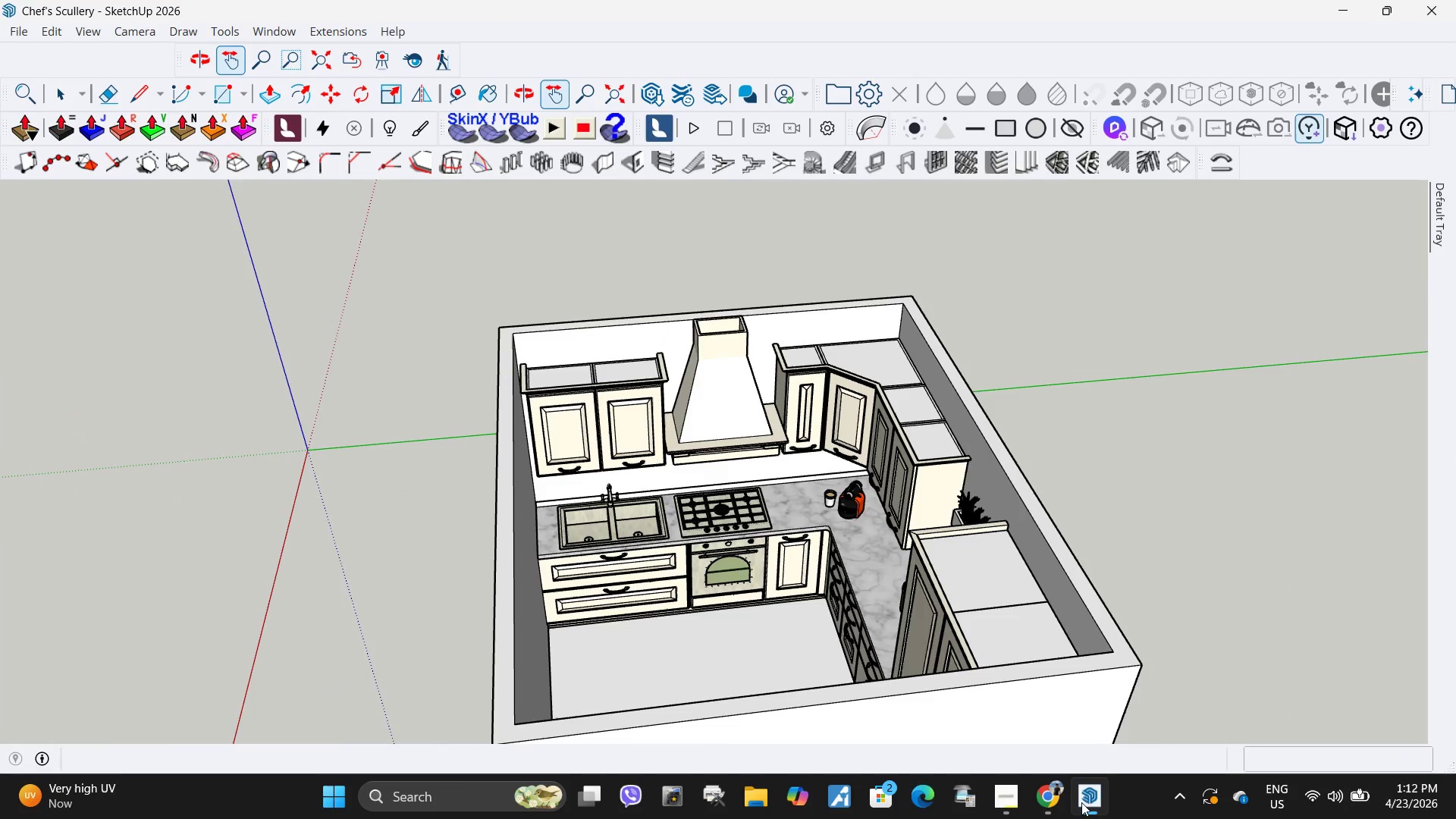 
scroll: coordinate [580, 417], scroll_direction: down, amount: 5.0
 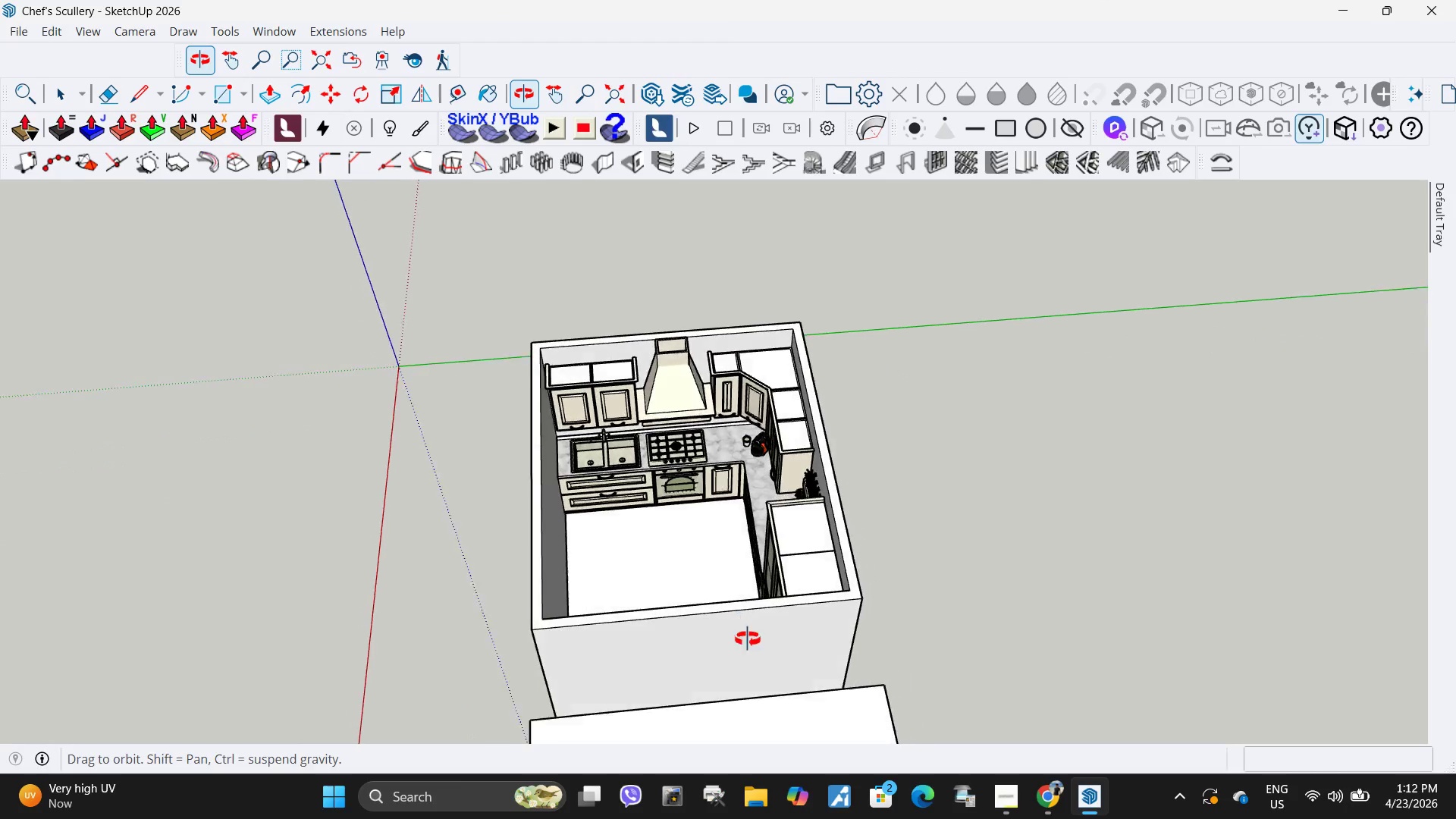 
scroll: coordinate [620, 455], scroll_direction: up, amount: 10.0
 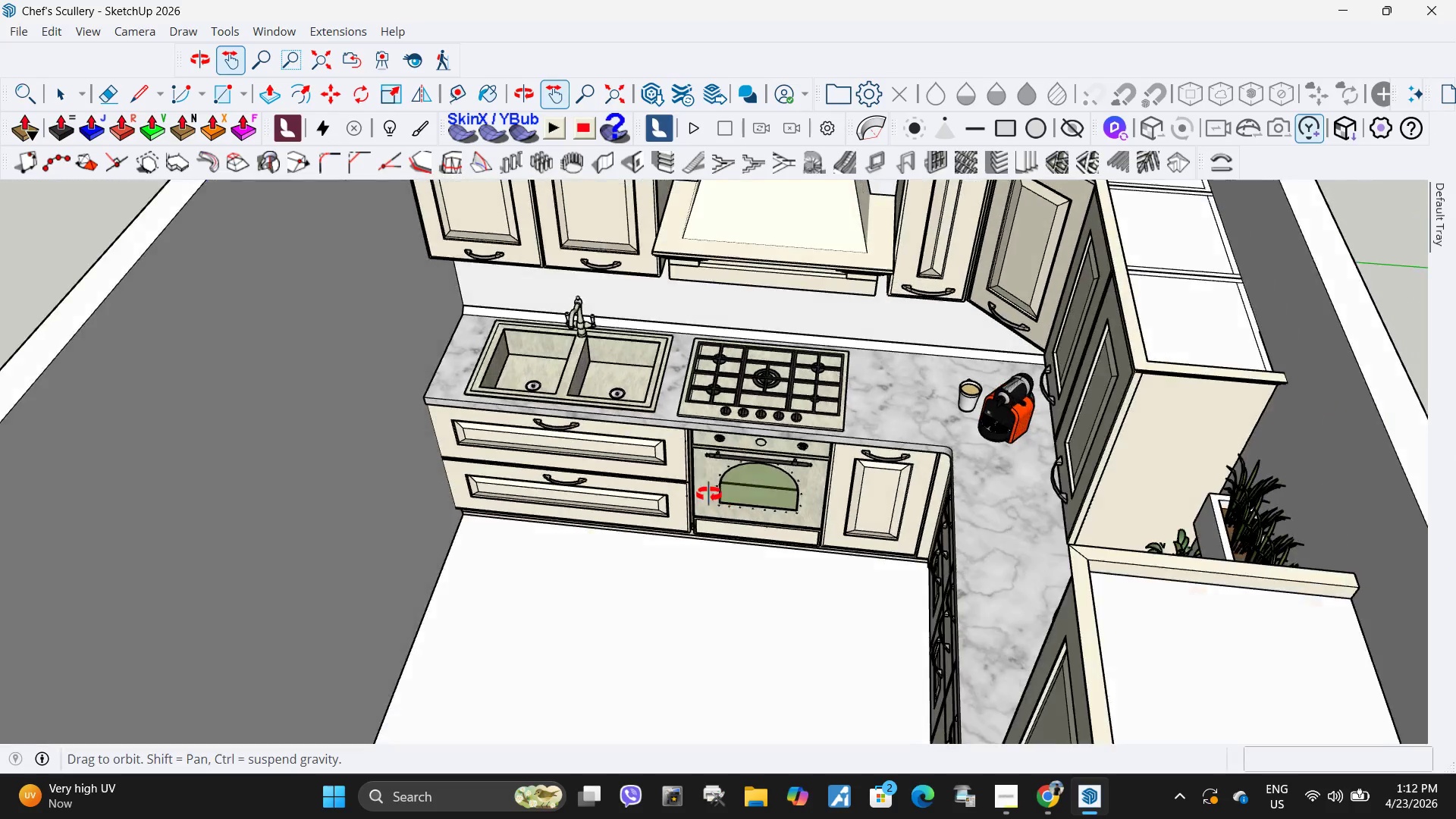 
scroll: coordinate [747, 532], scroll_direction: down, amount: 8.0
 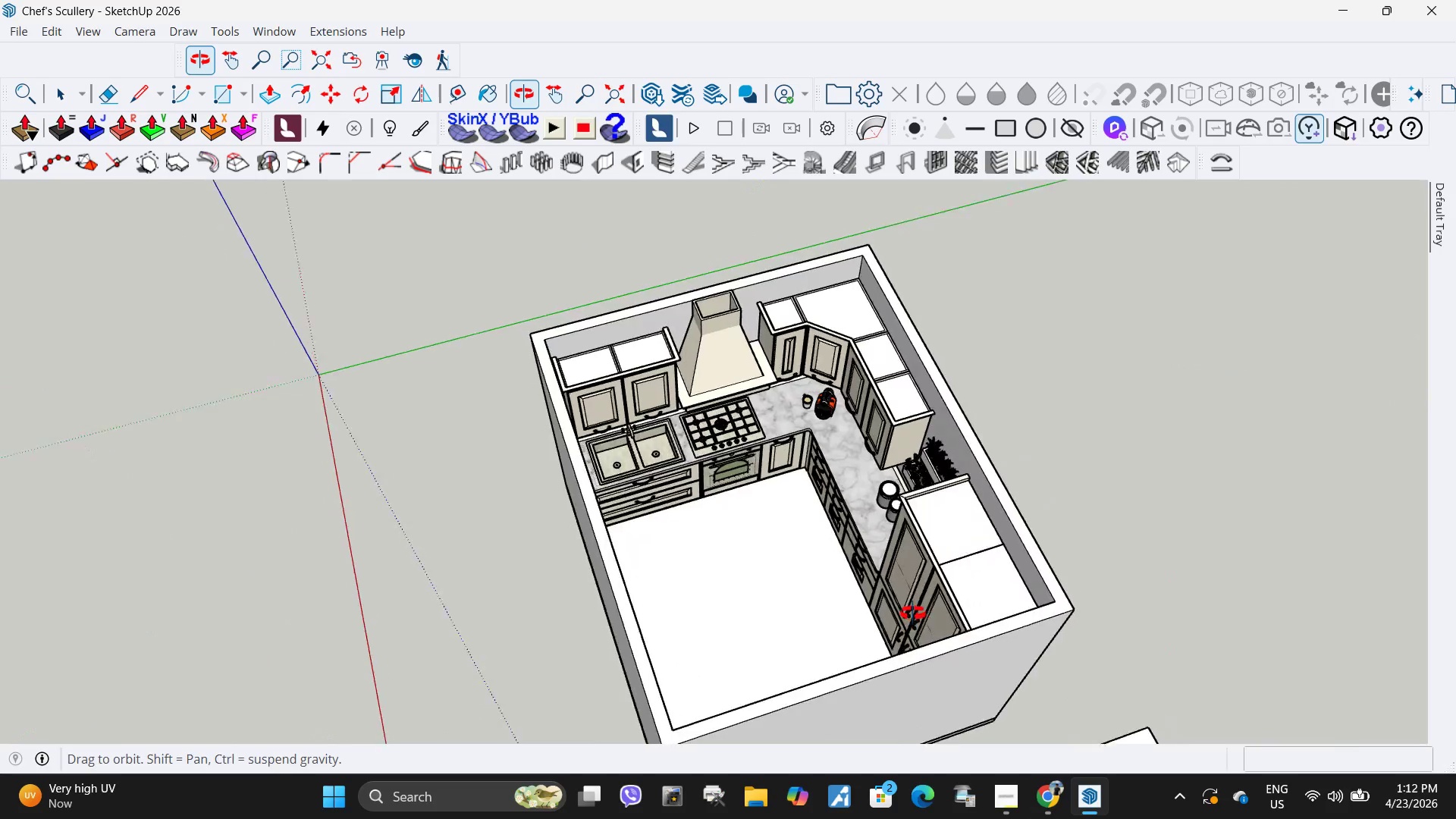 
key(L)
 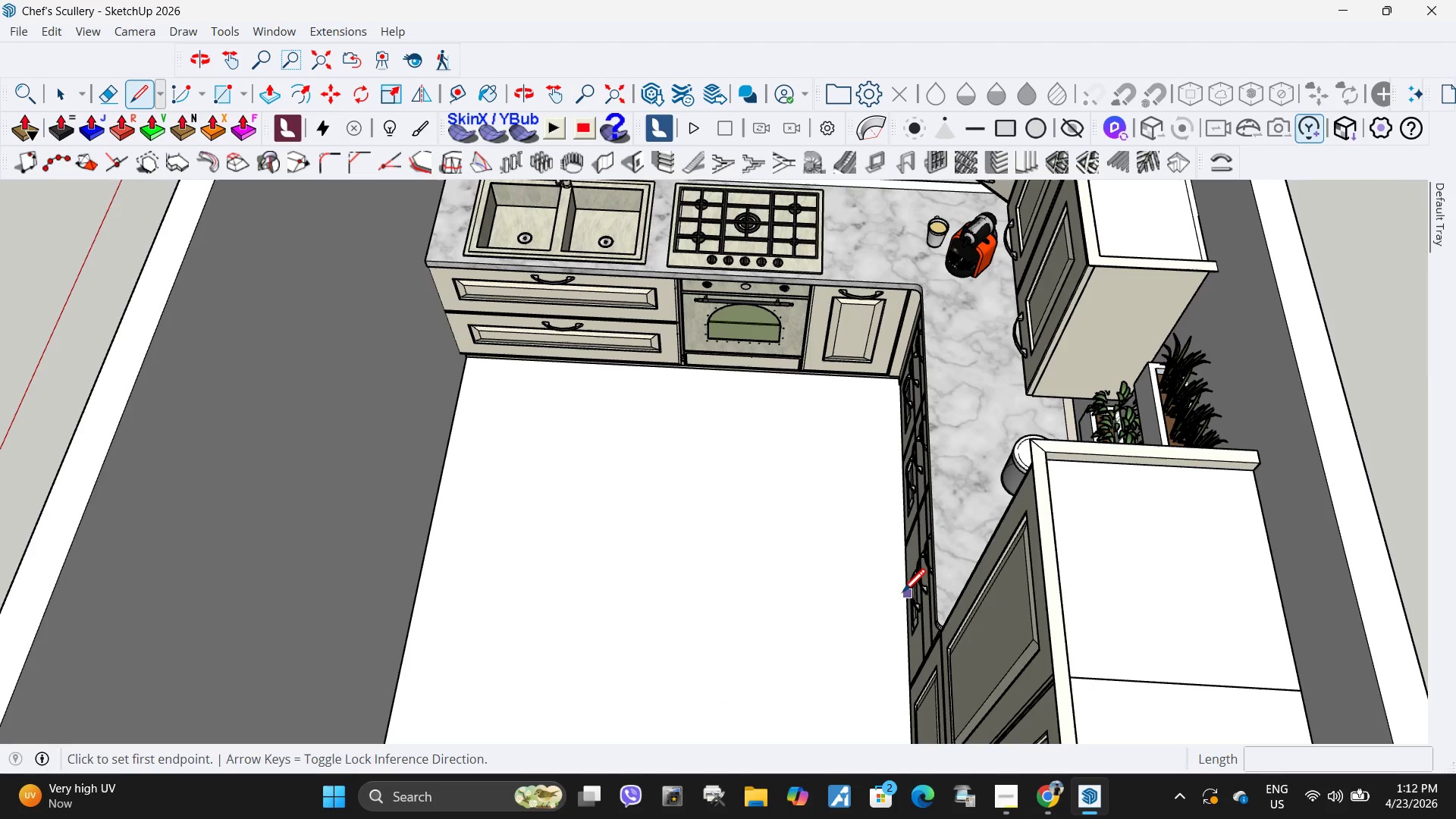 
scroll: coordinate [775, 604], scroll_direction: up, amount: 7.0
 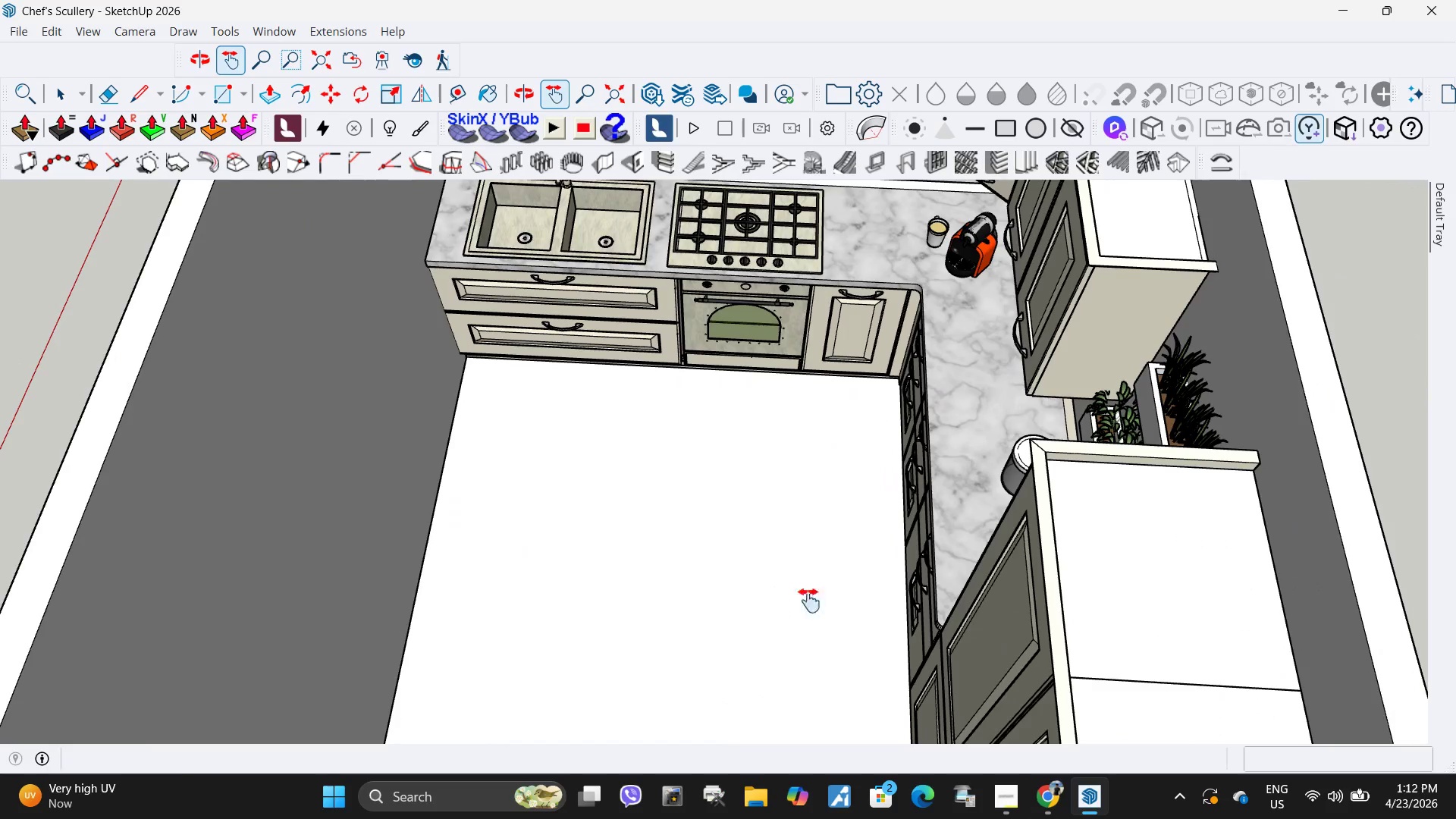 
left_click([902, 595])
 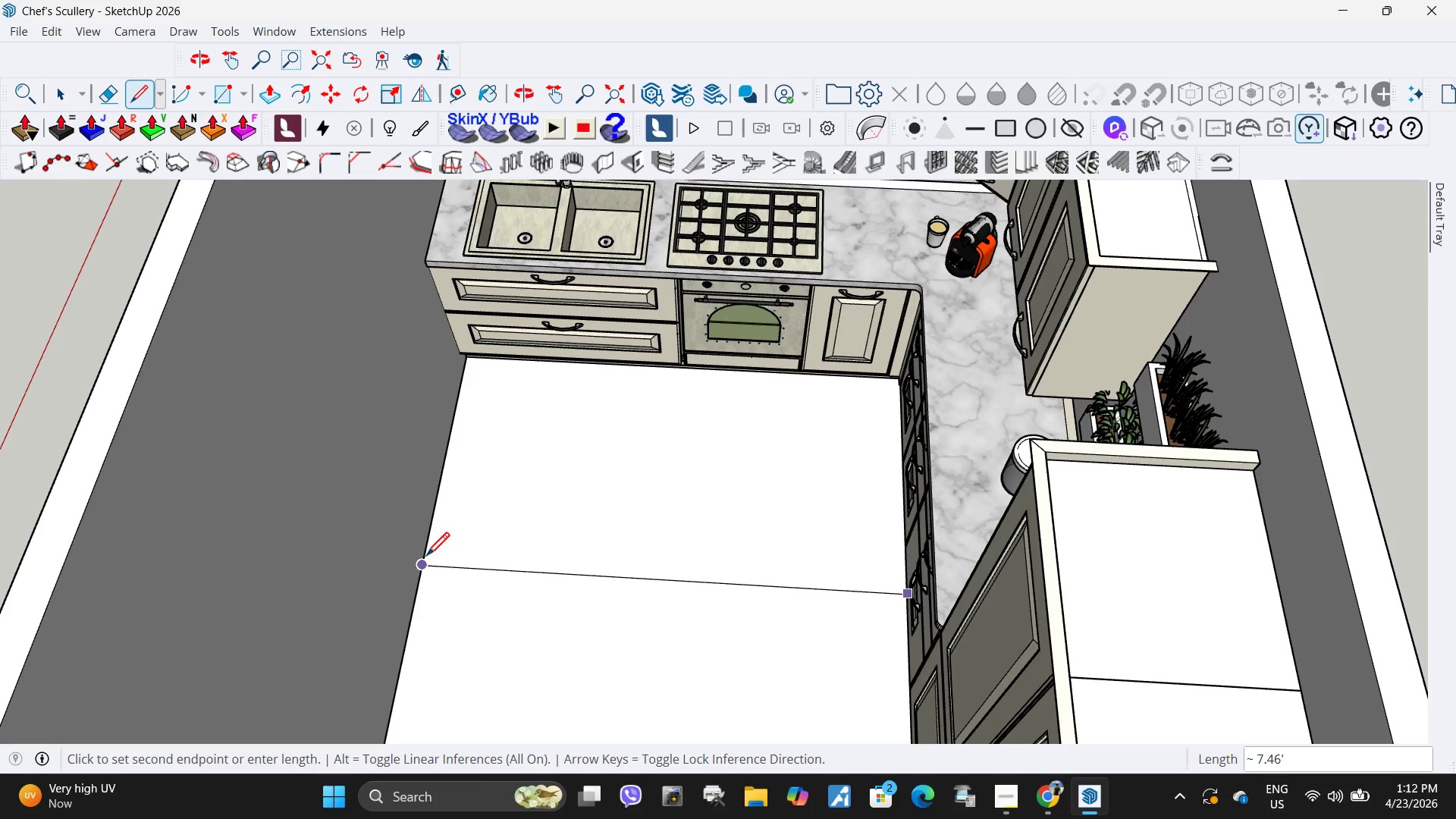 
key(Space)
 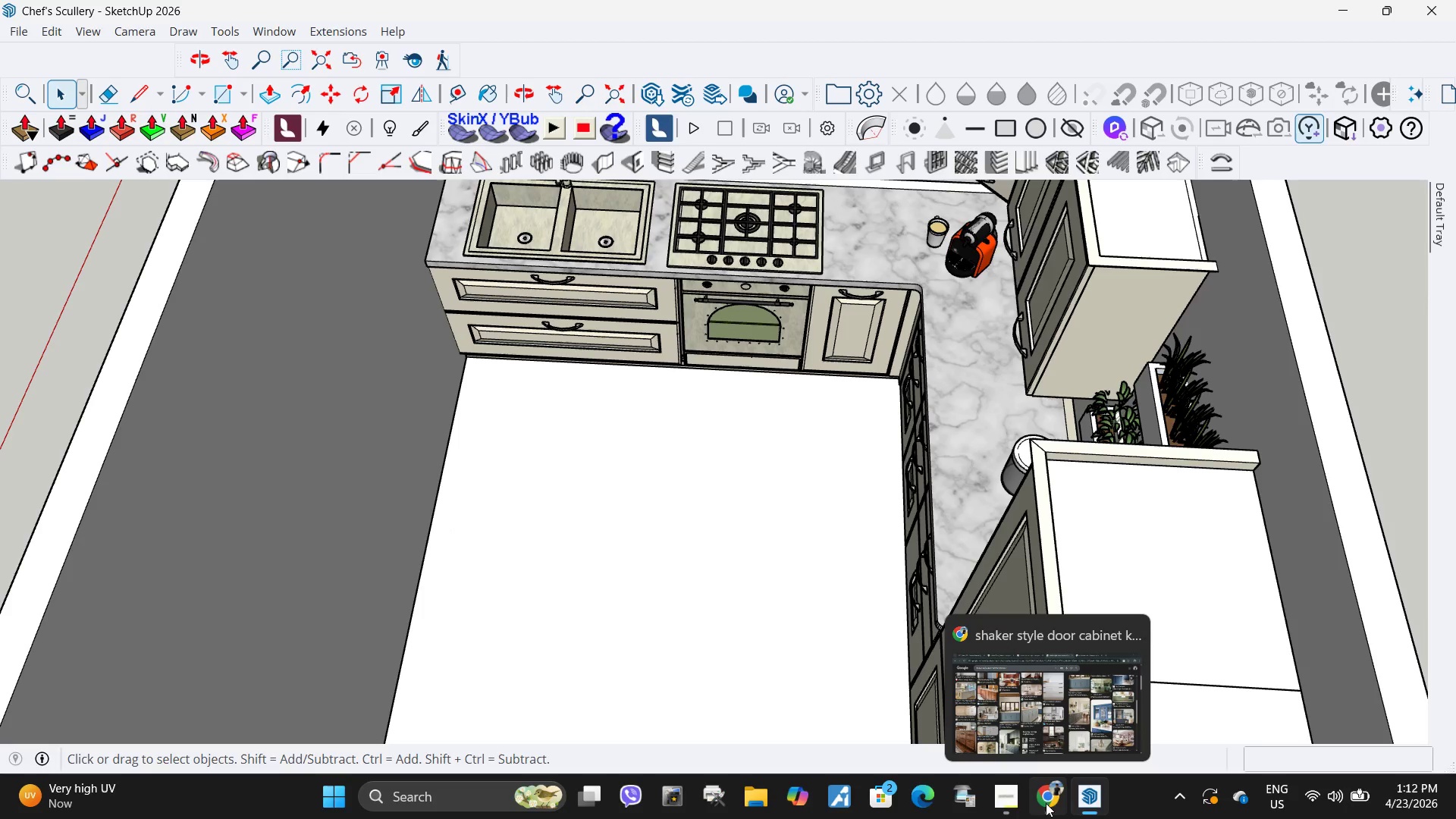 
left_click([1091, 384])
 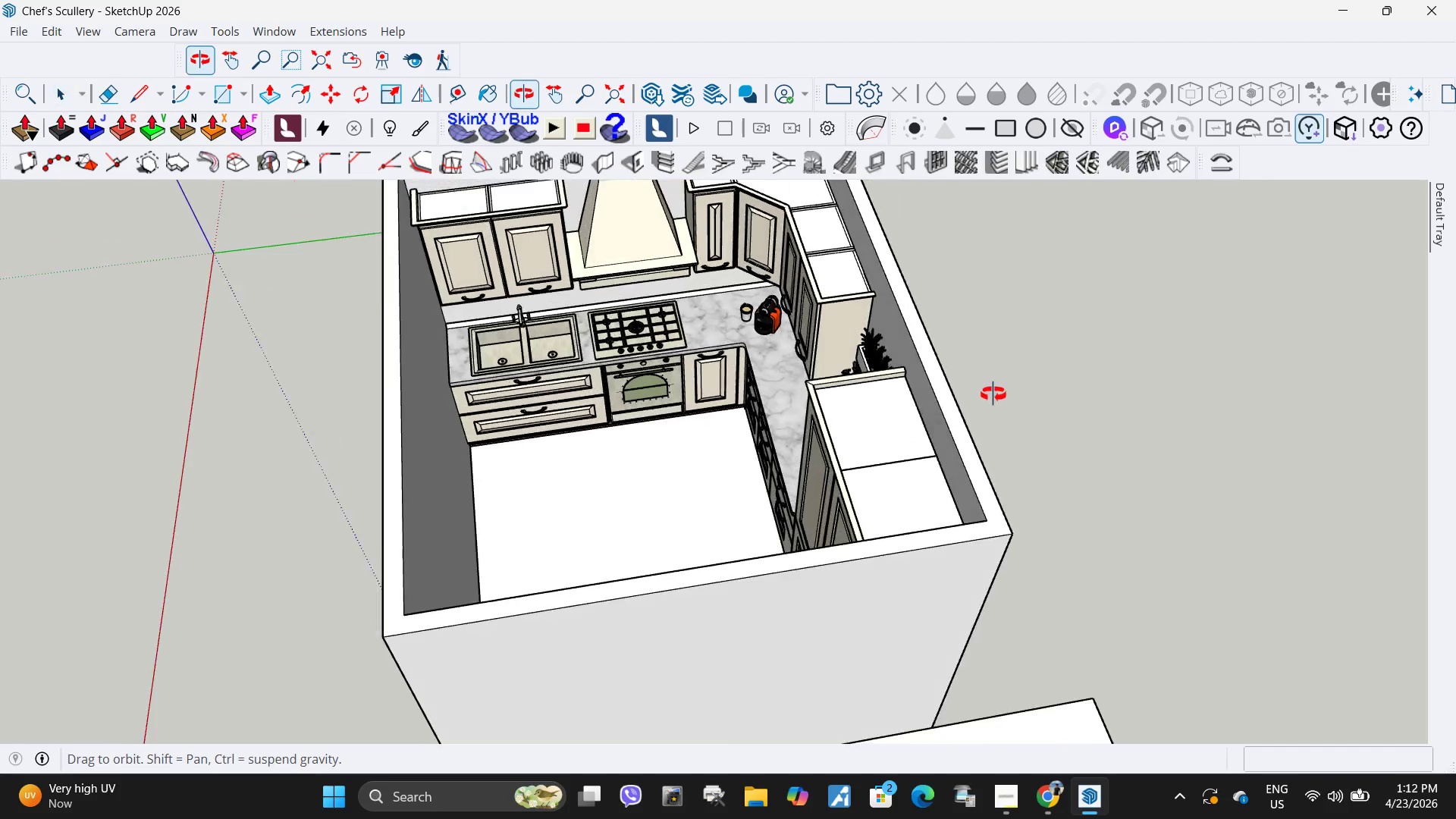 
scroll: coordinate [560, 432], scroll_direction: down, amount: 5.0
 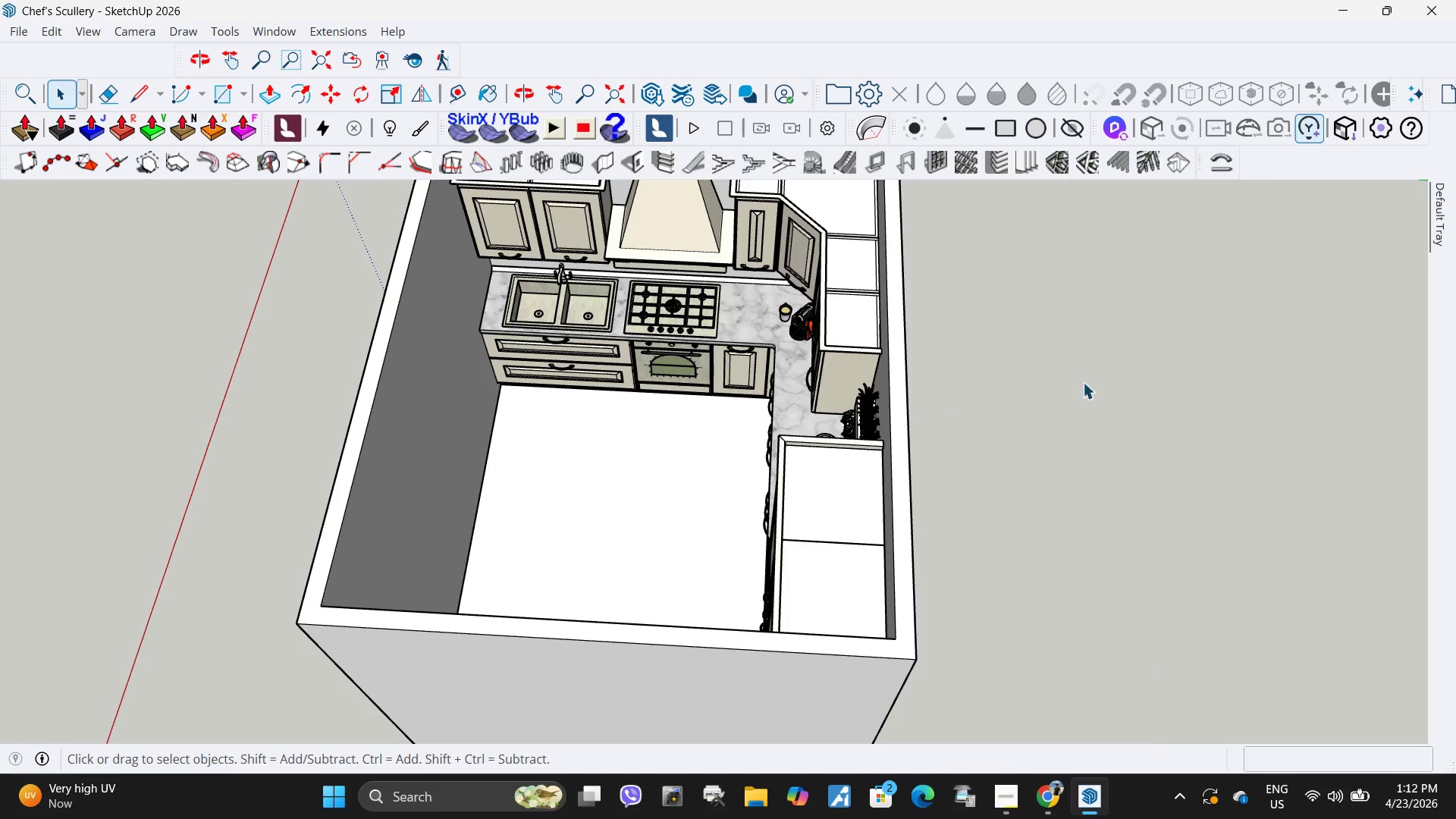 
scroll: coordinate [755, 398], scroll_direction: up, amount: 8.0
 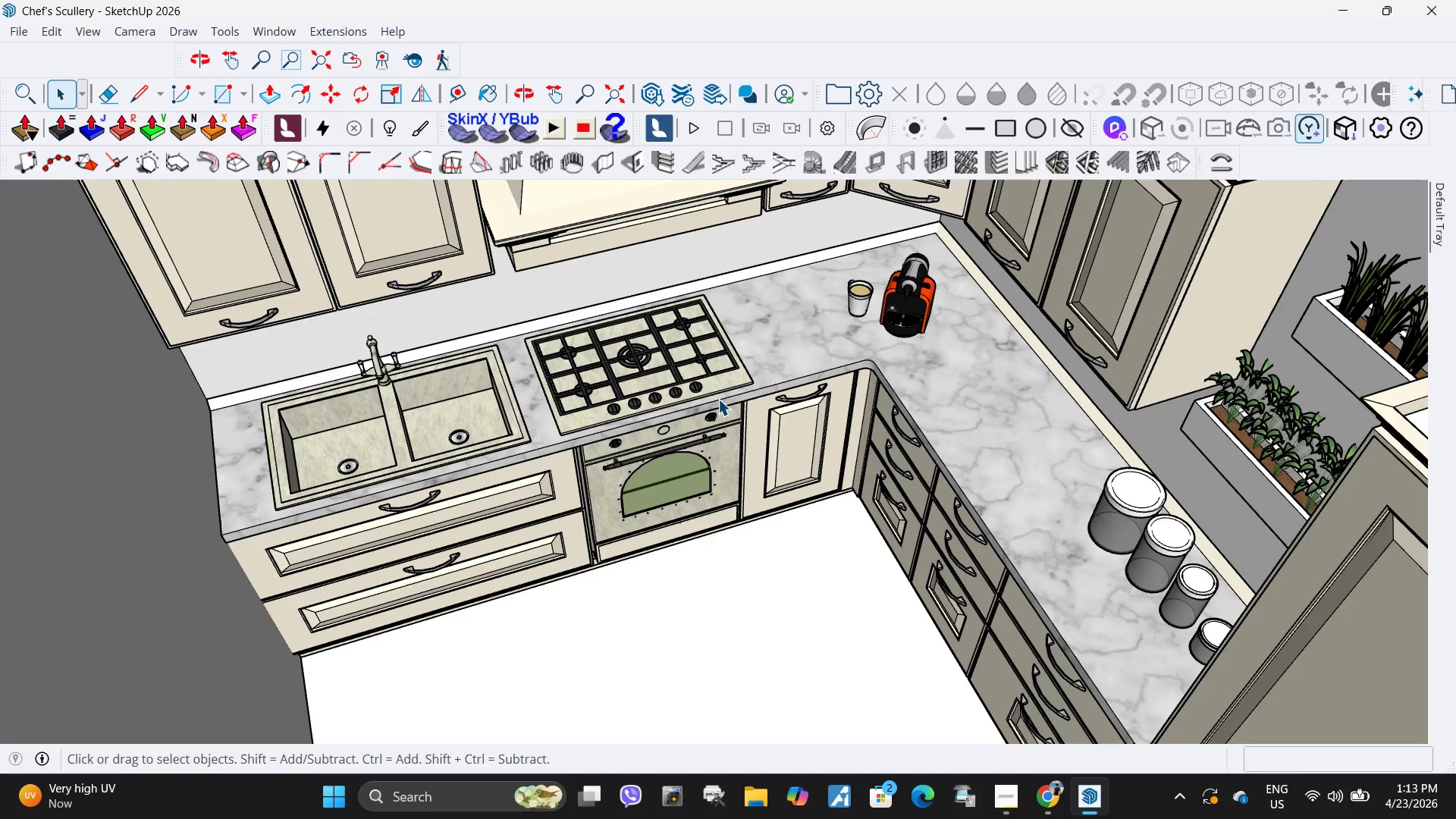 
wait(16.63)
 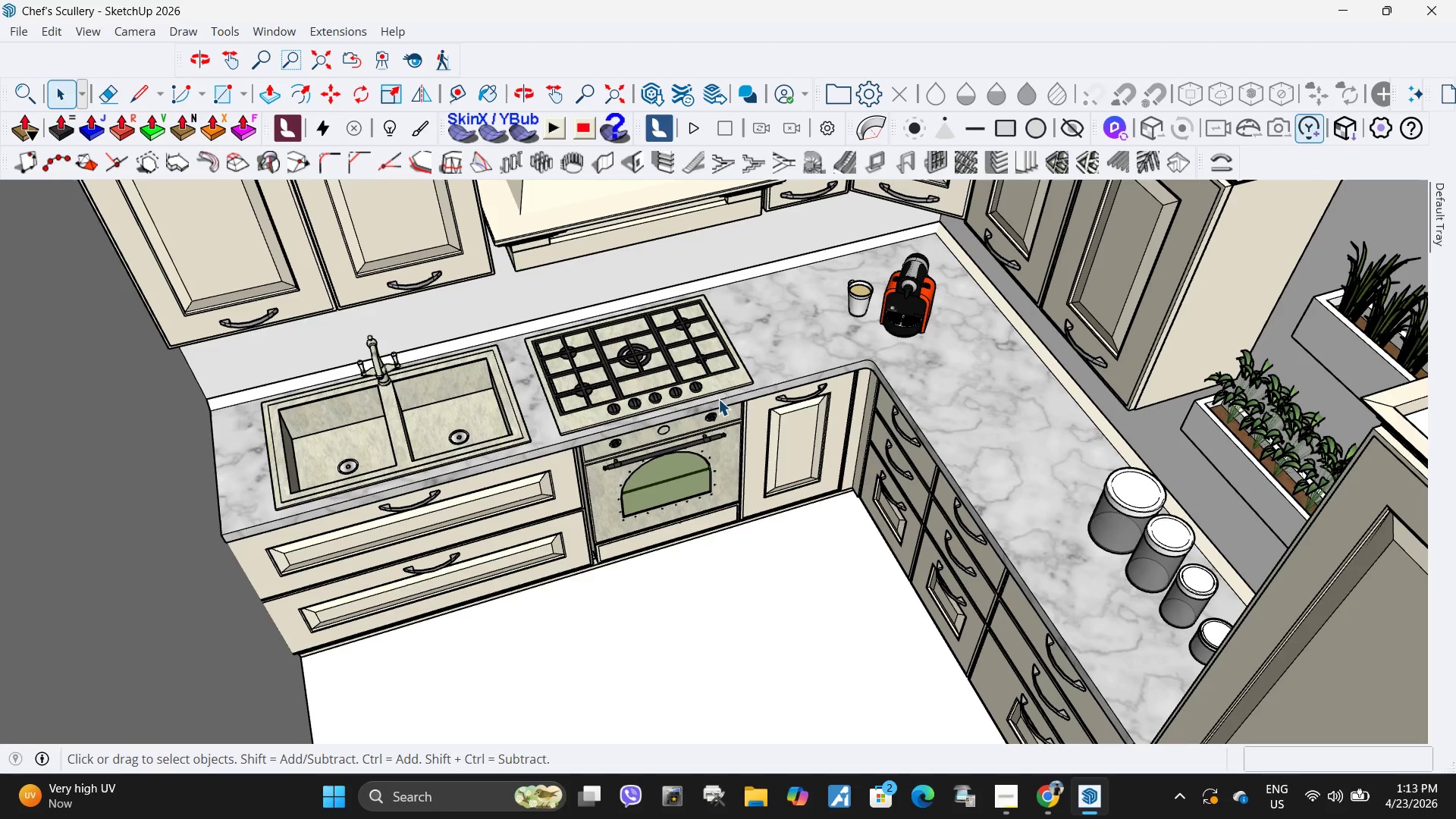 
scroll: coordinate [637, 523], scroll_direction: down, amount: 12.0
 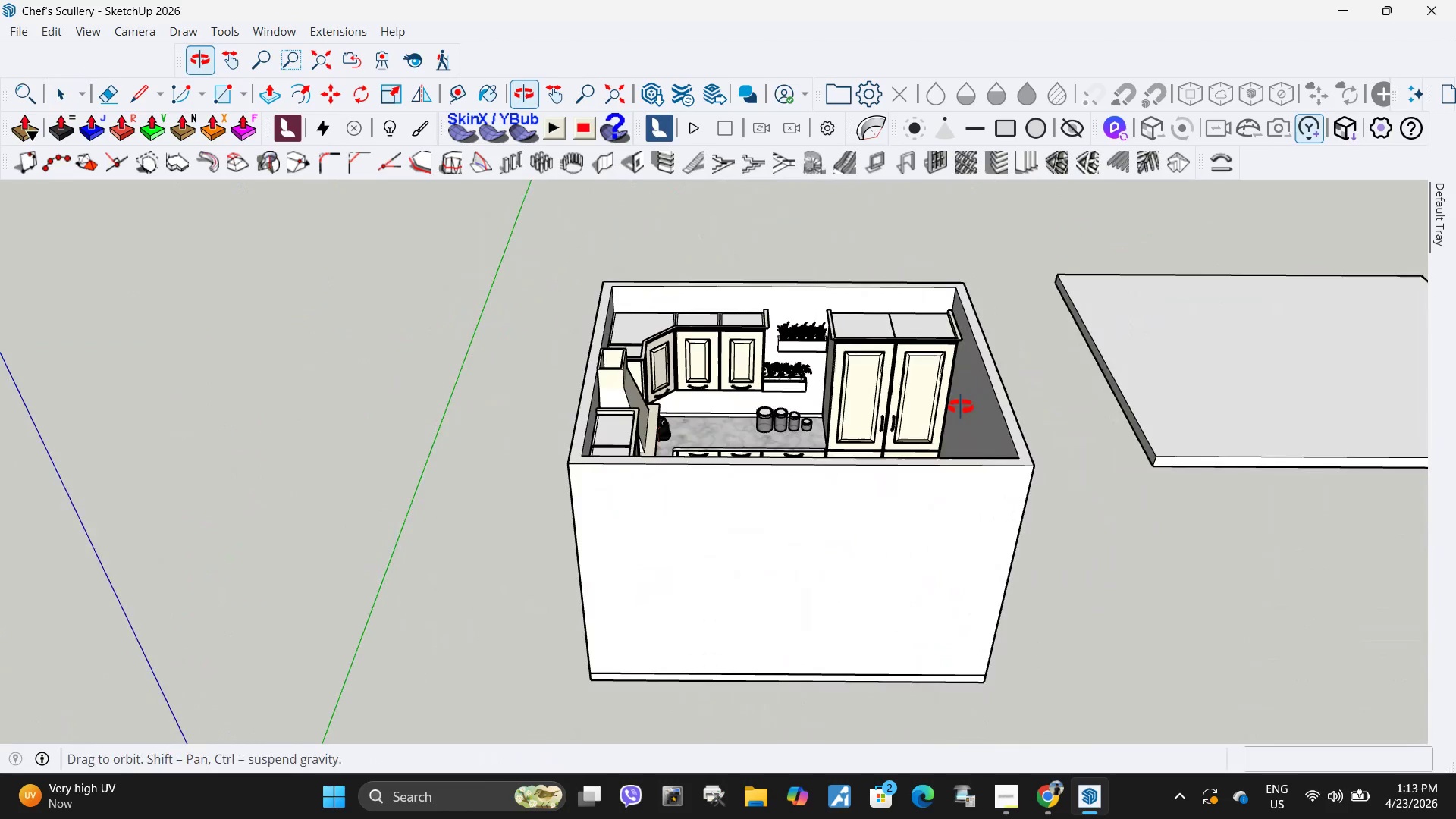 
scroll: coordinate [569, 378], scroll_direction: up, amount: 8.0
 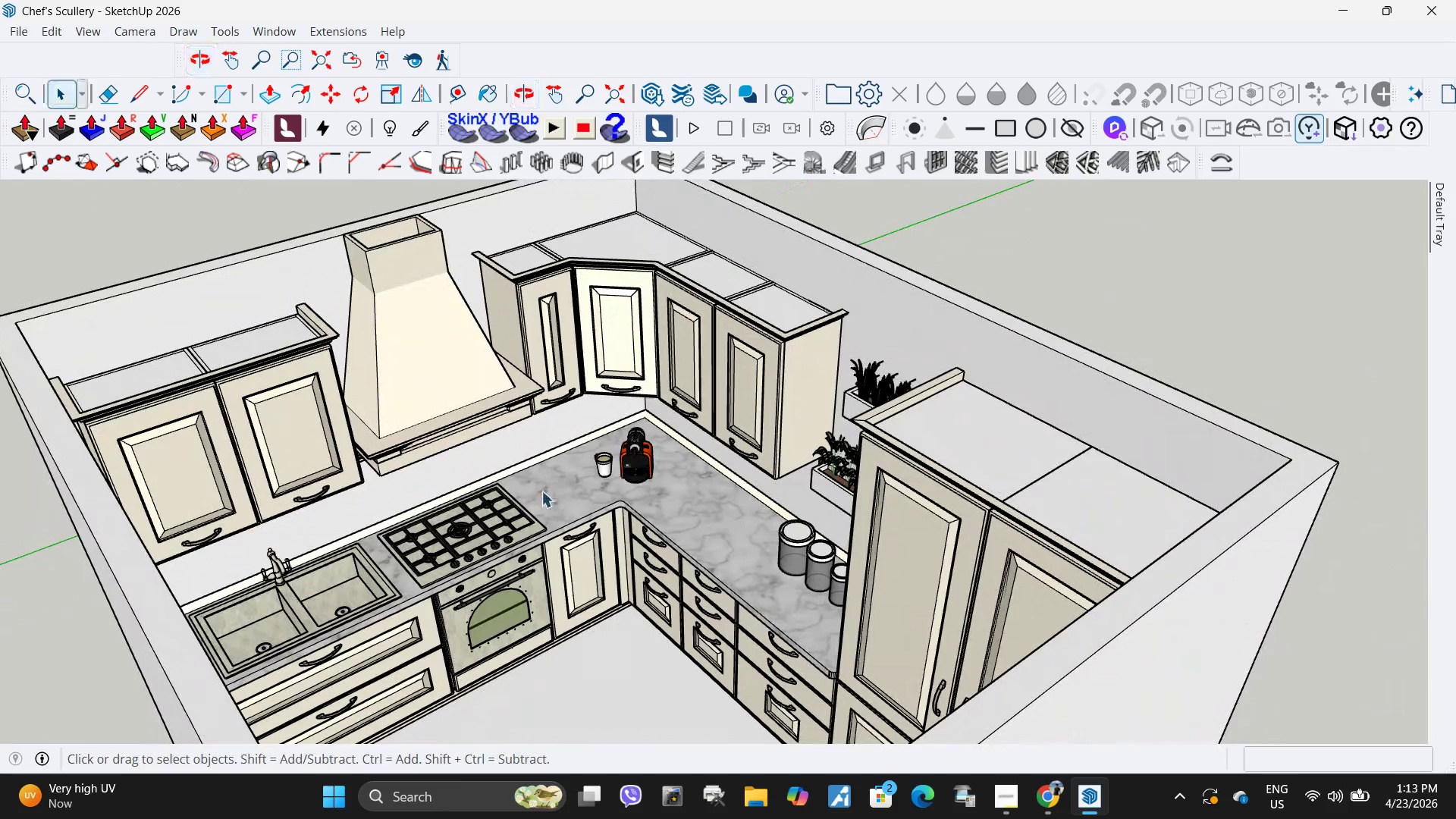 
left_click([1048, 802])
 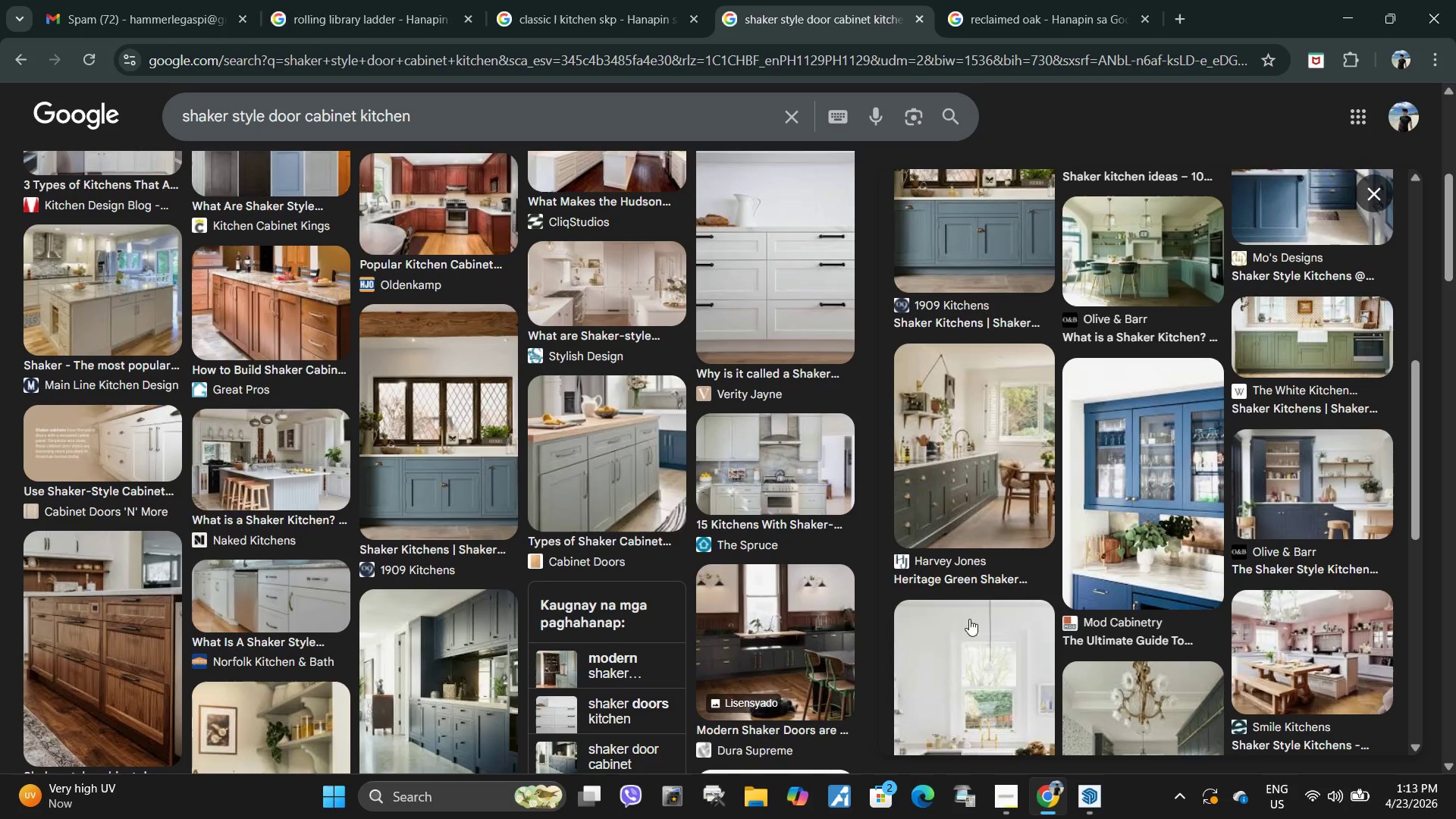 
wait(6.42)
 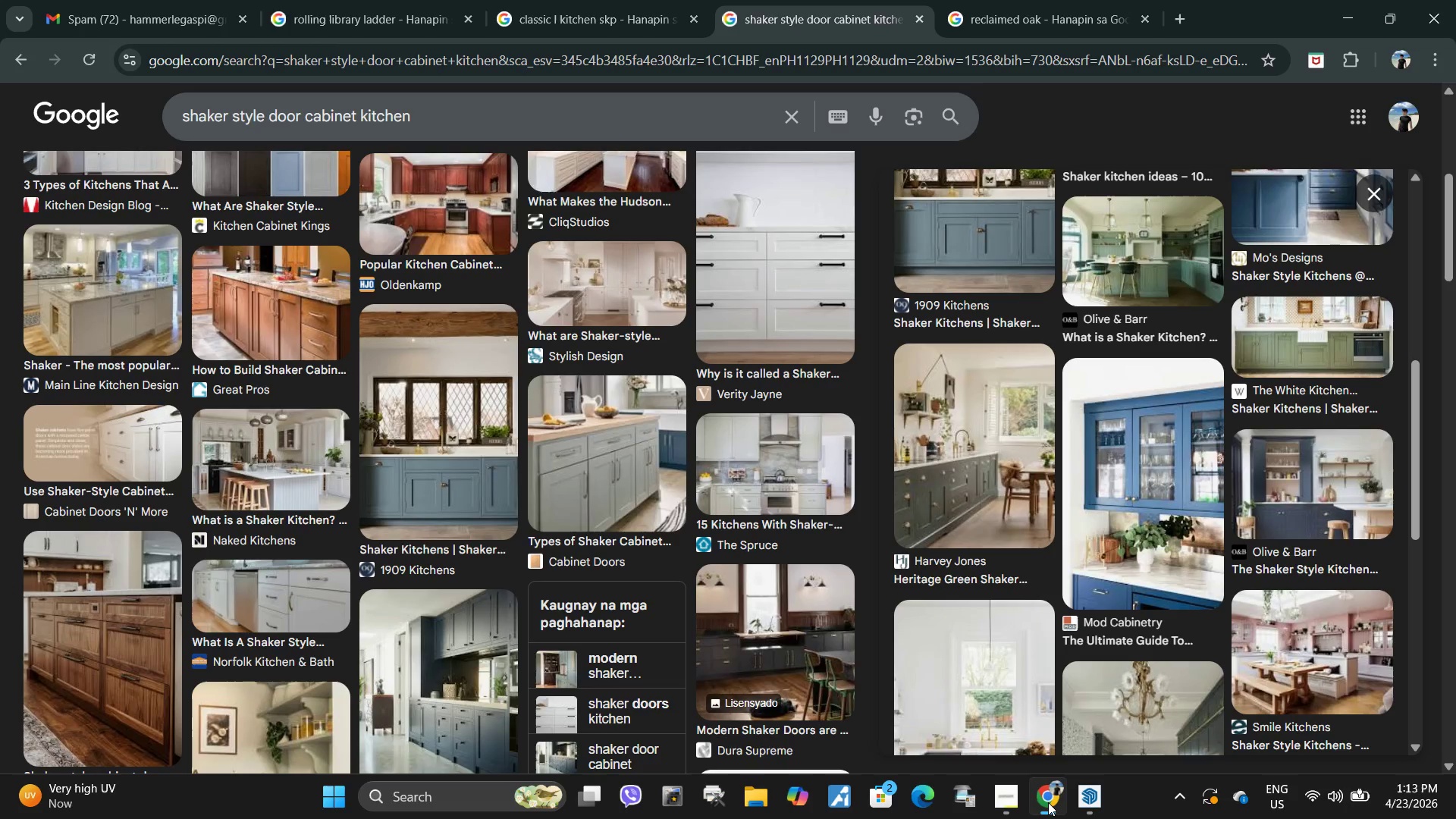 
double_click([1051, 806])
 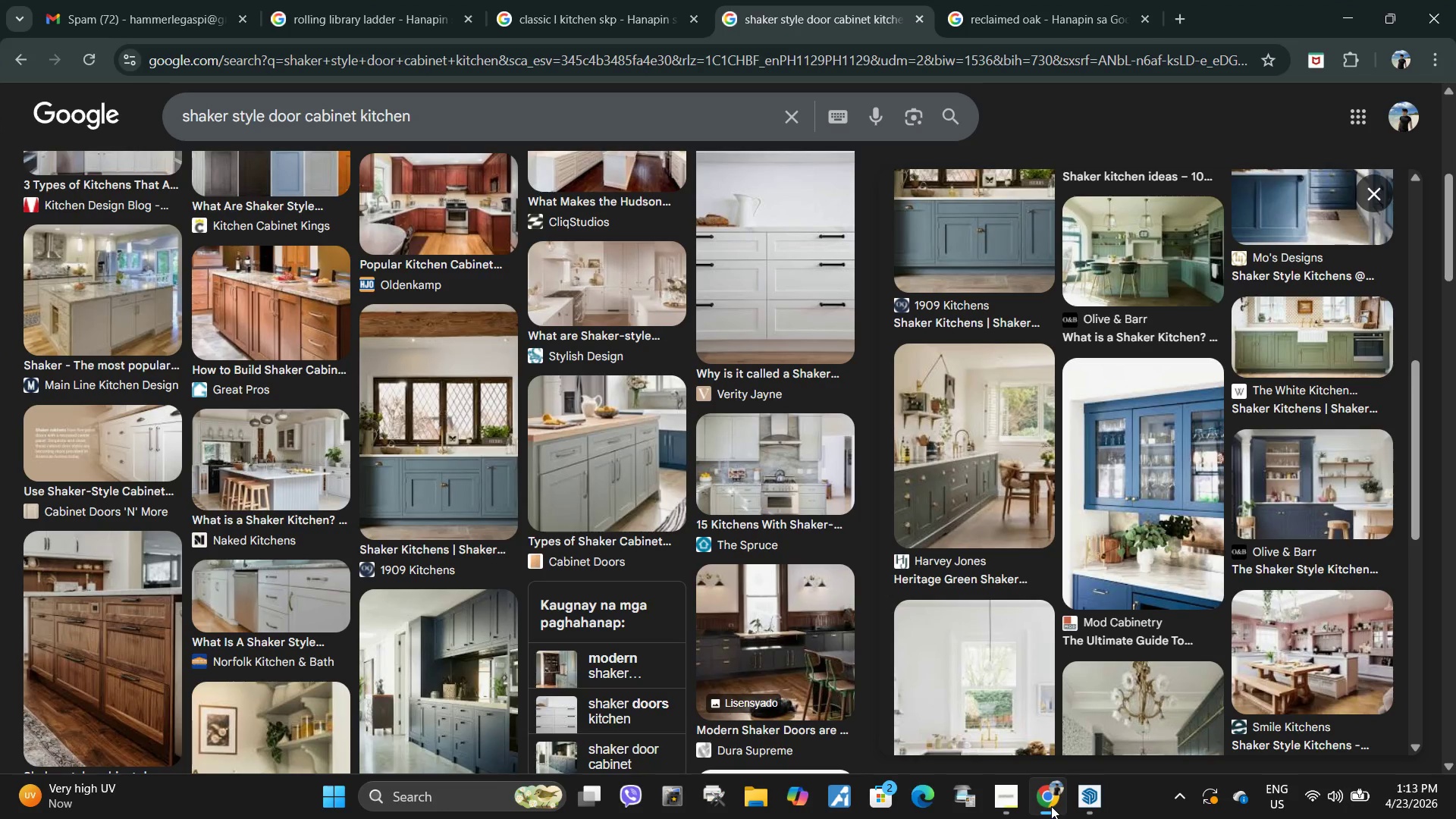 
left_click([1105, 0])
 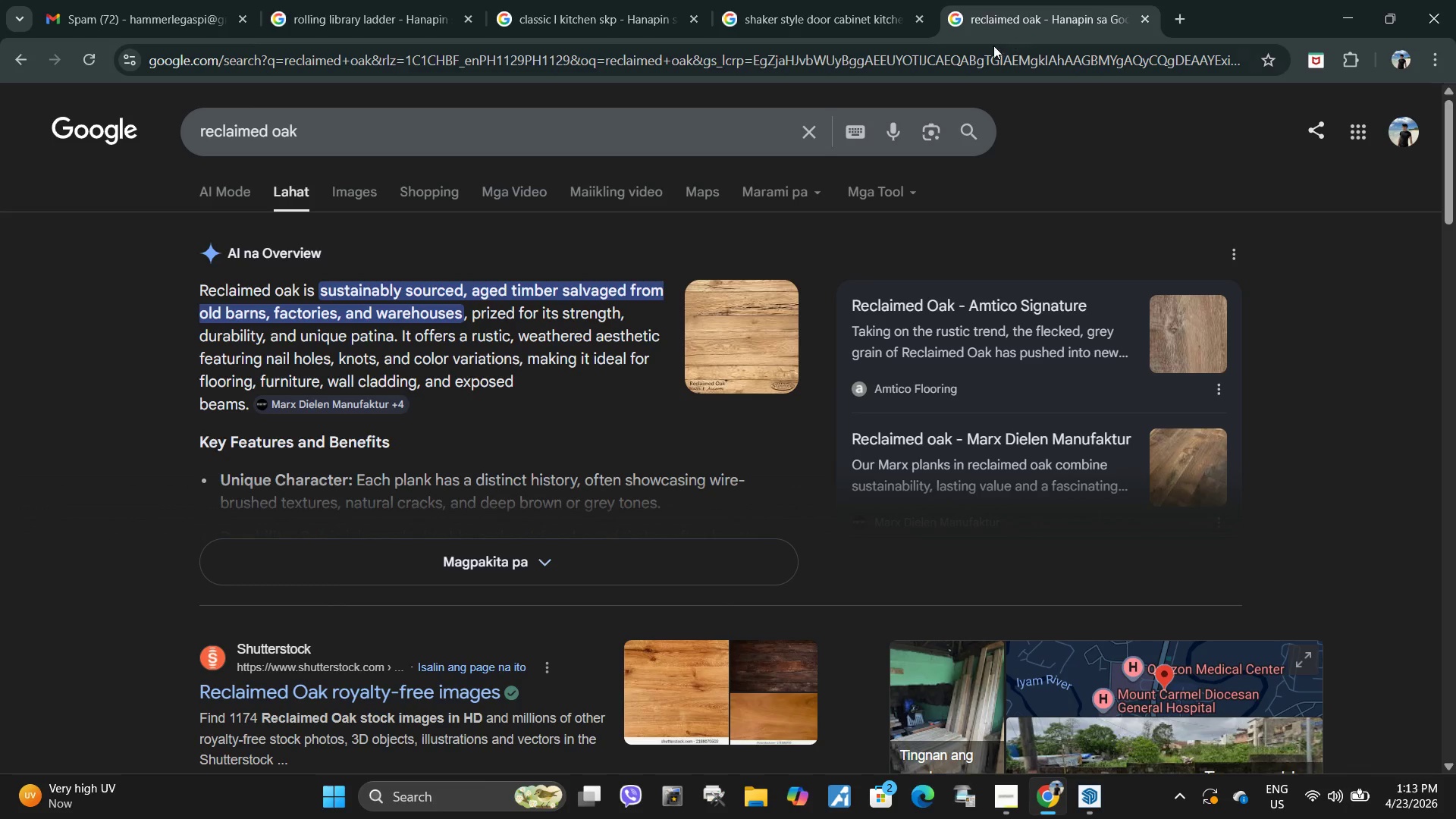 
left_click([987, 63])
 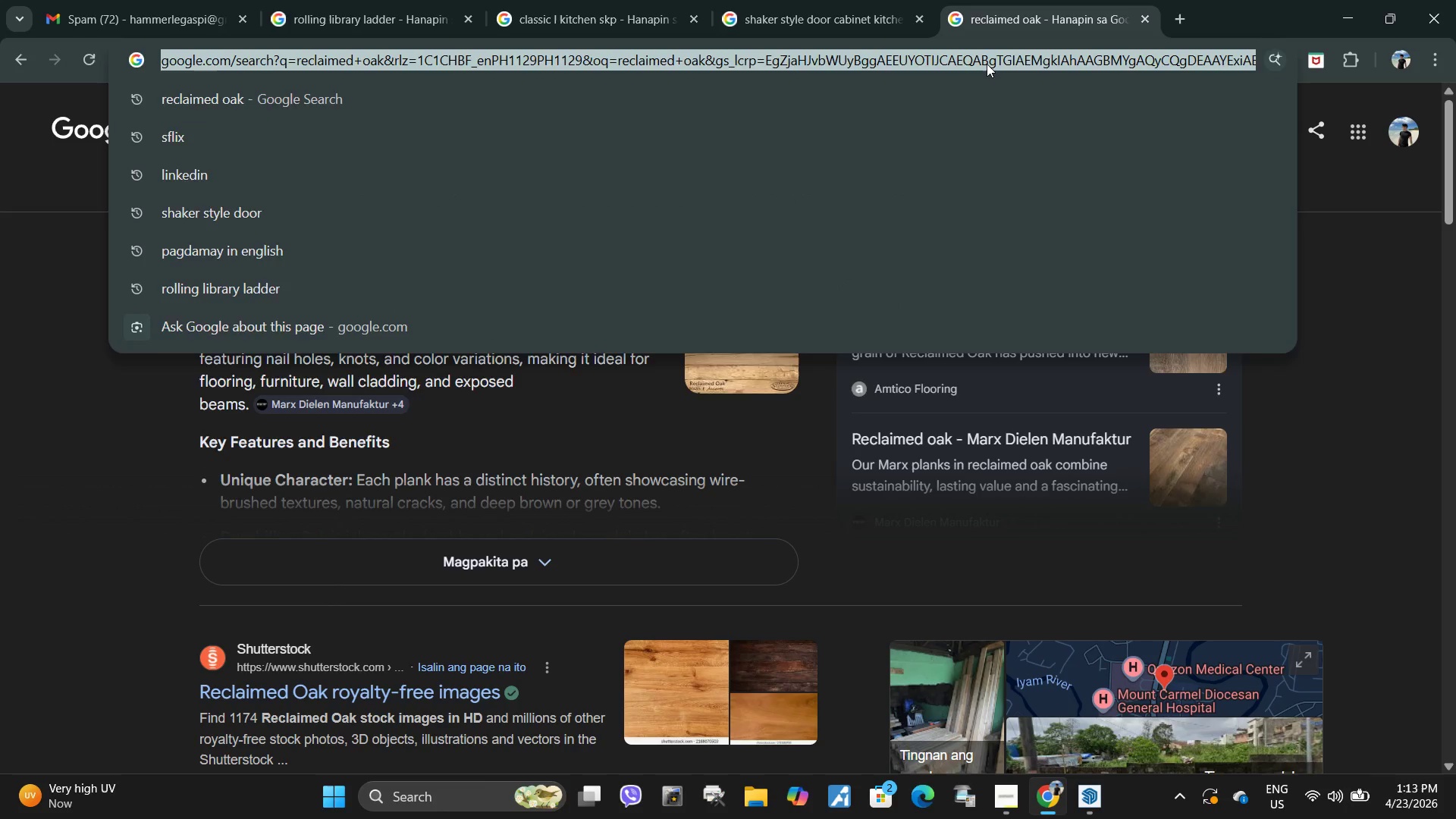 
type(rolling library ladder skp)
 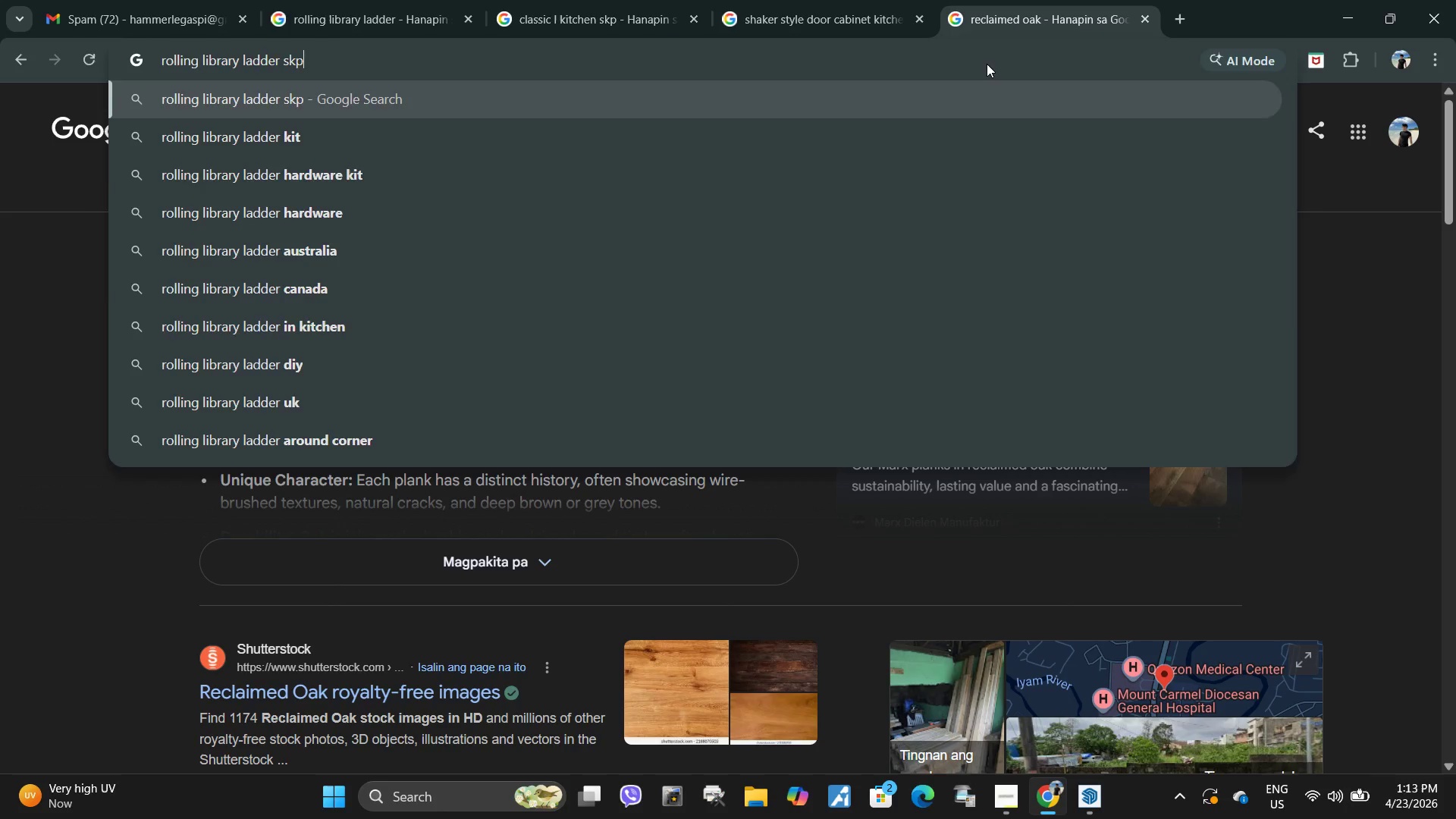 
key(Enter)
 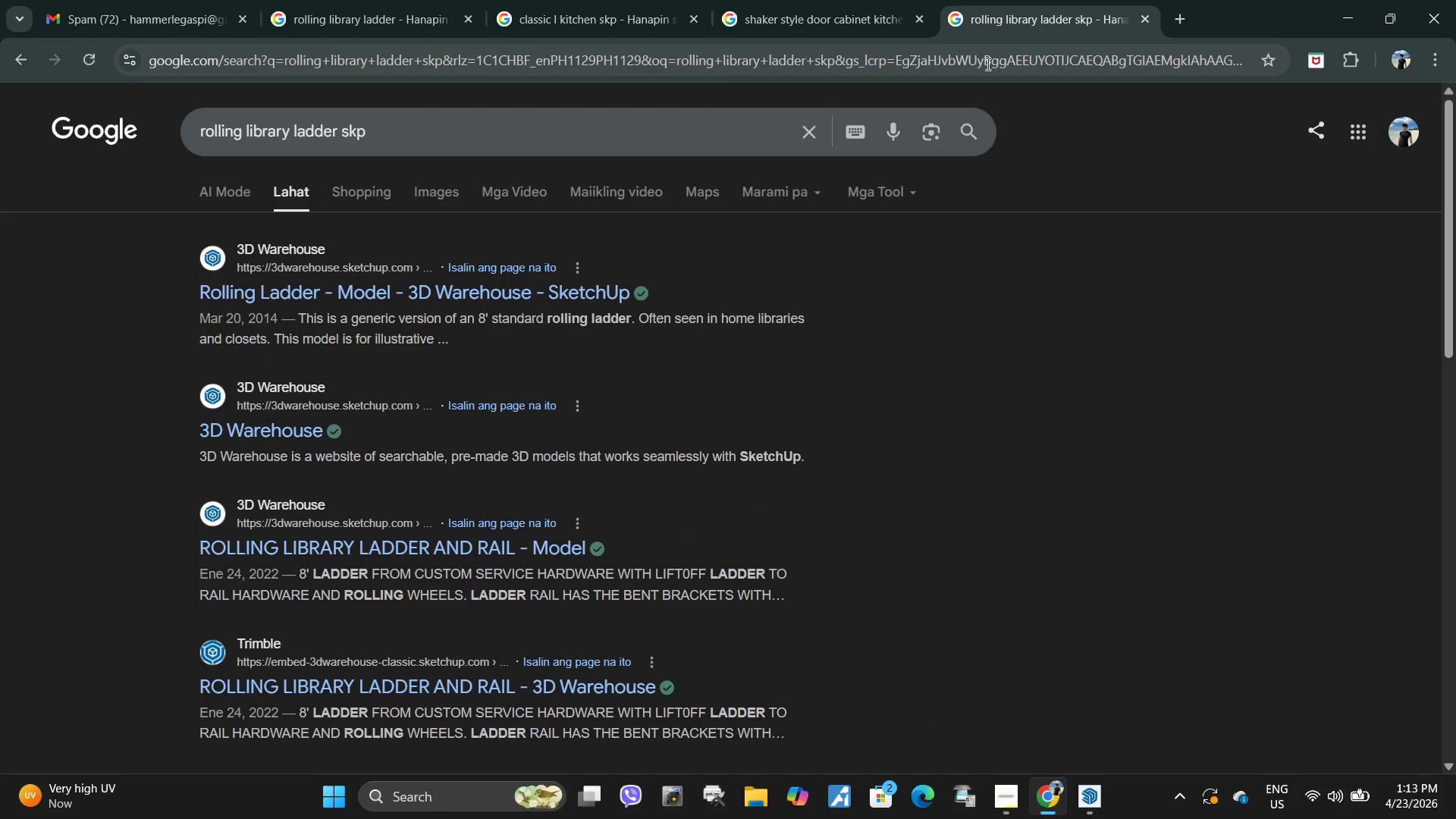 
wait(8.11)
 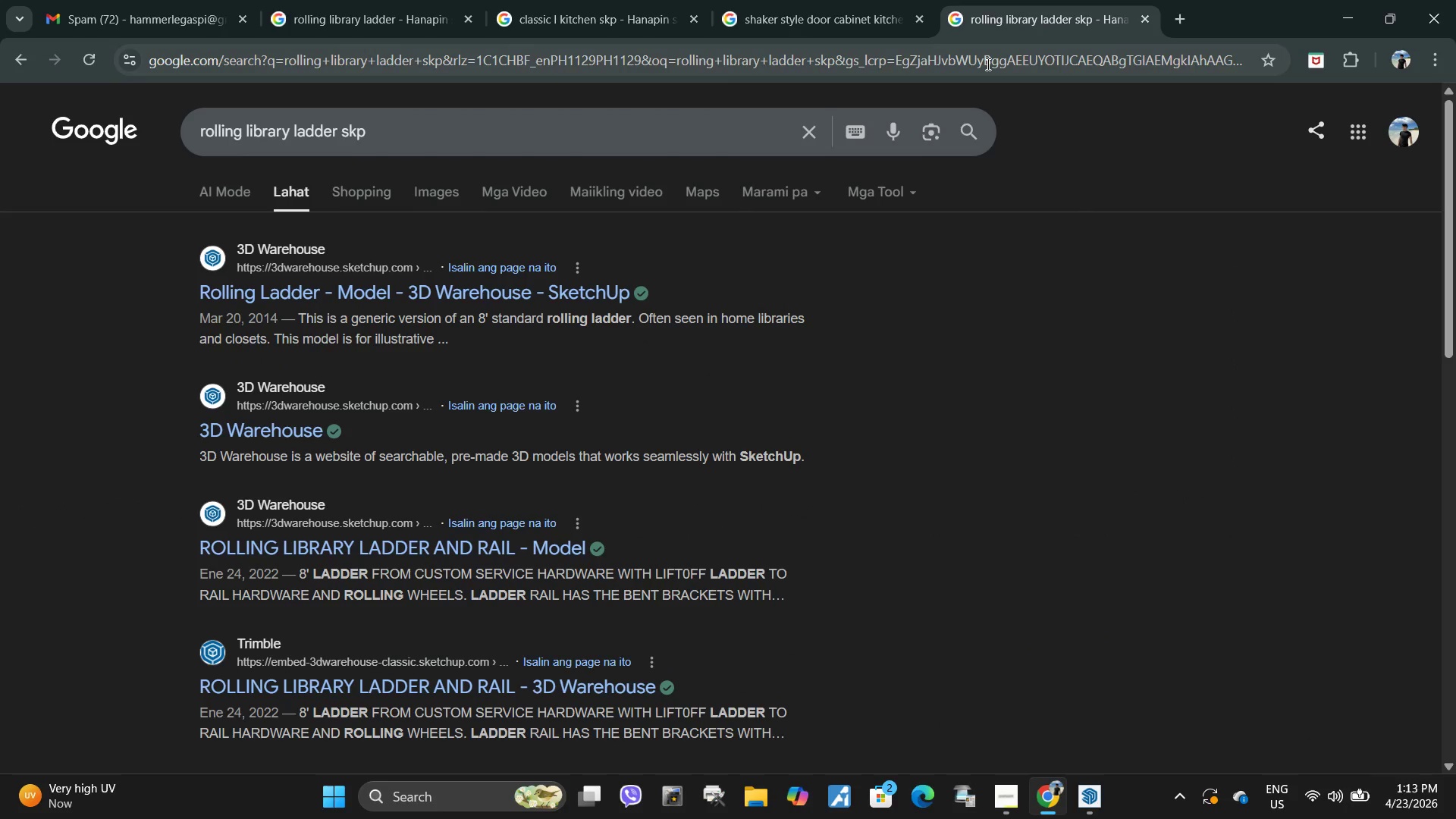 
left_click([420, 184])
 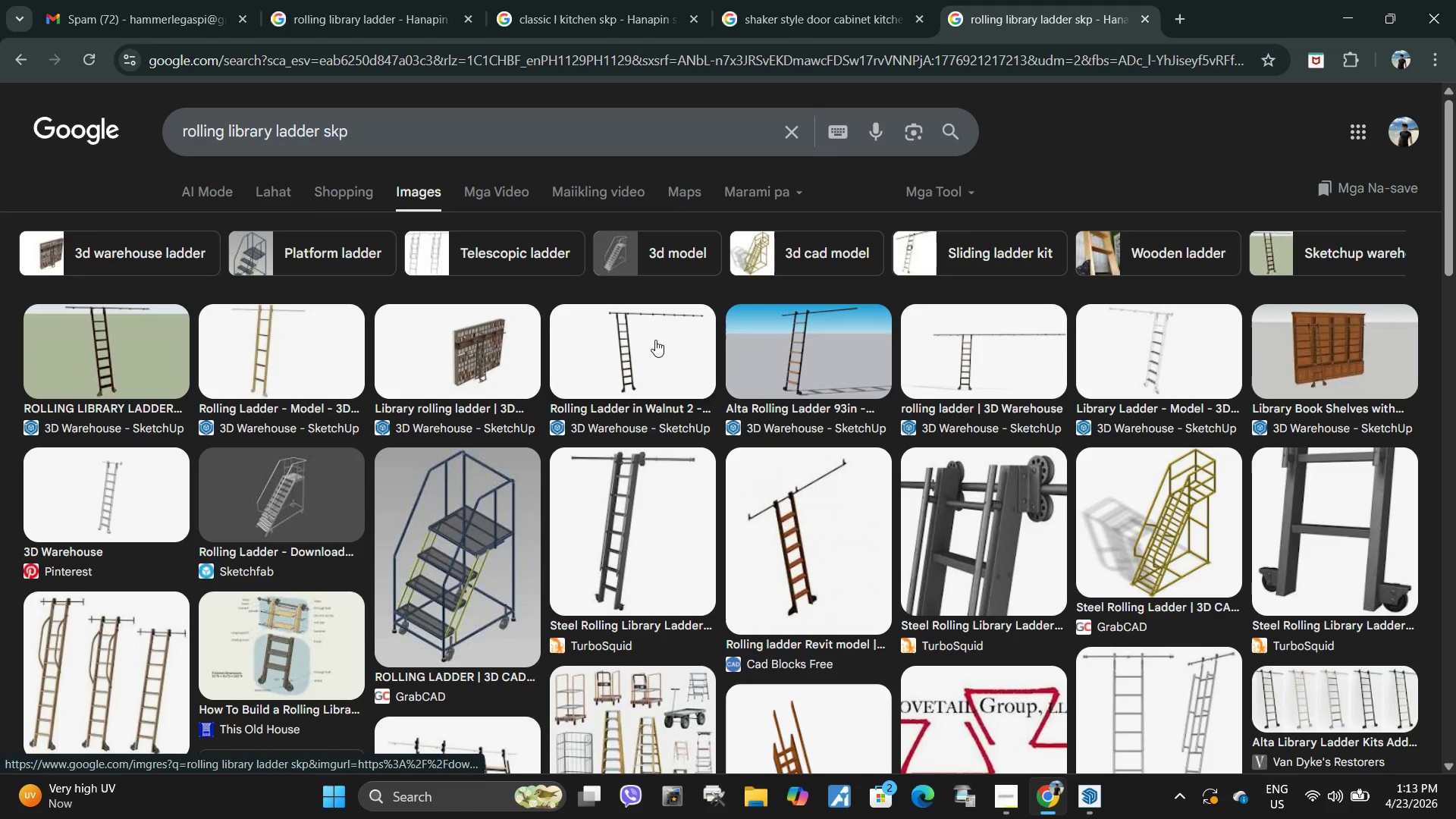 
left_click([131, 370])
 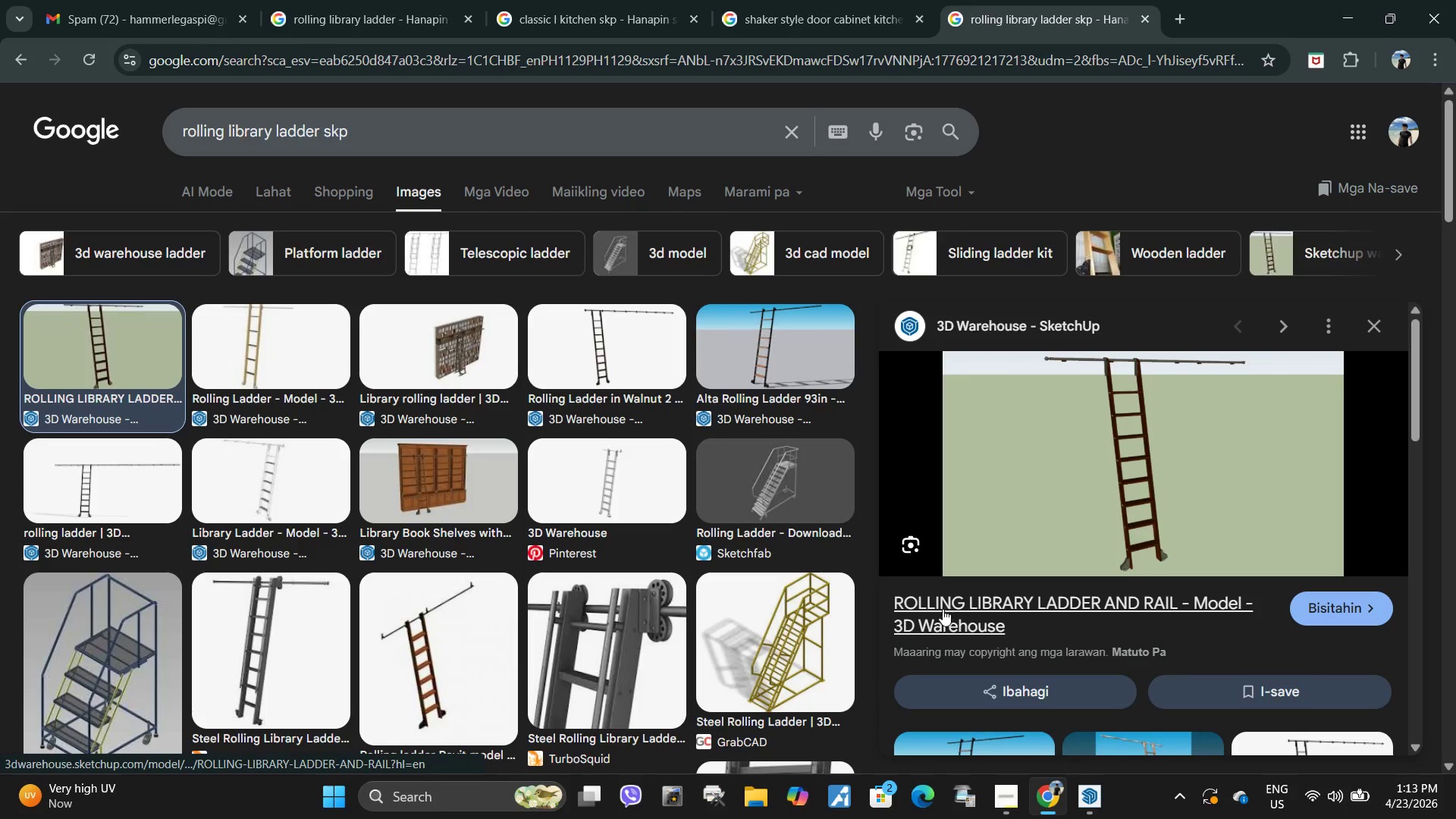 
left_click_drag(start_coordinate=[884, 598], to_coordinate=[1174, 598])
 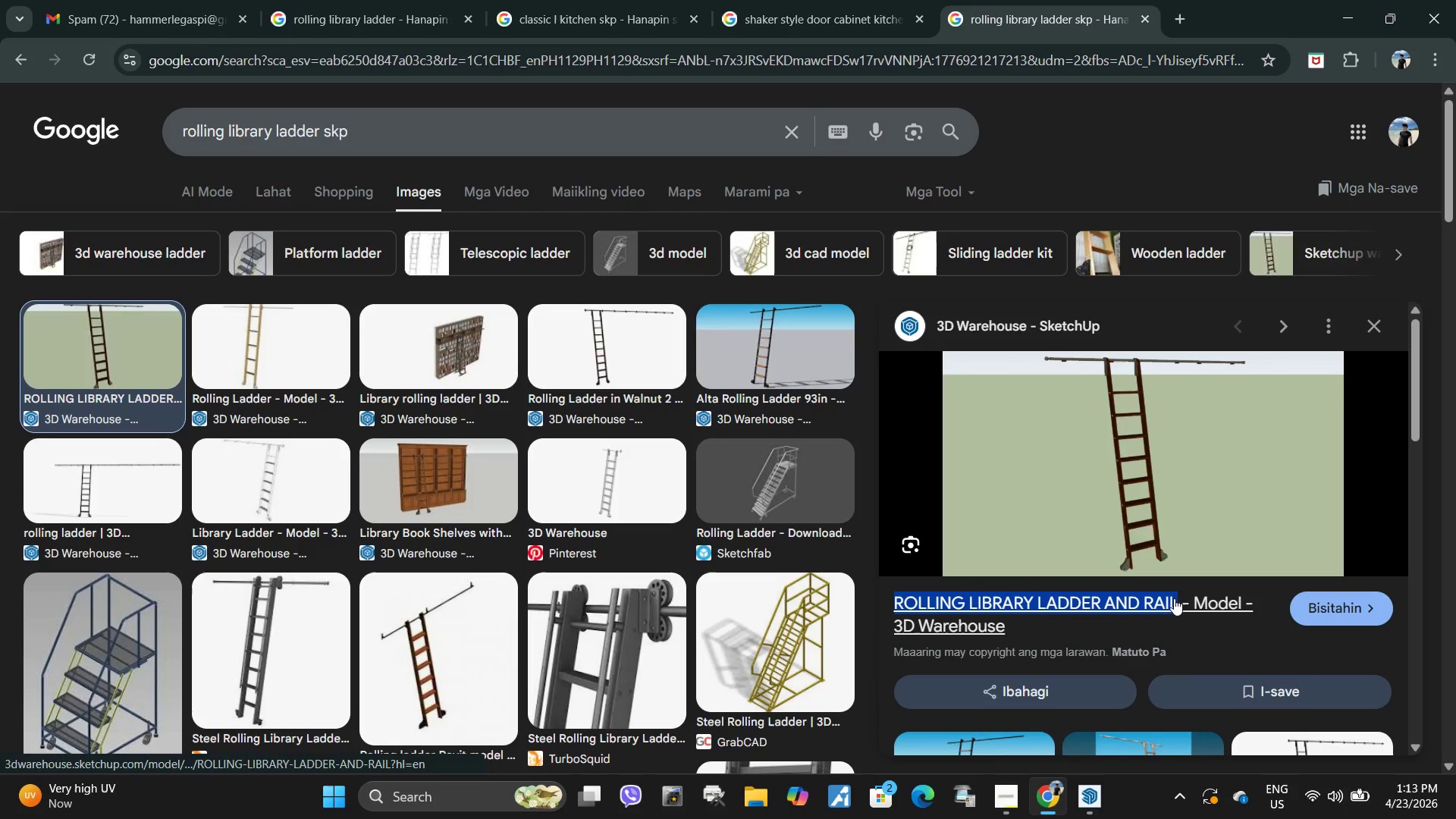 
key(Control+ControlLeft)
 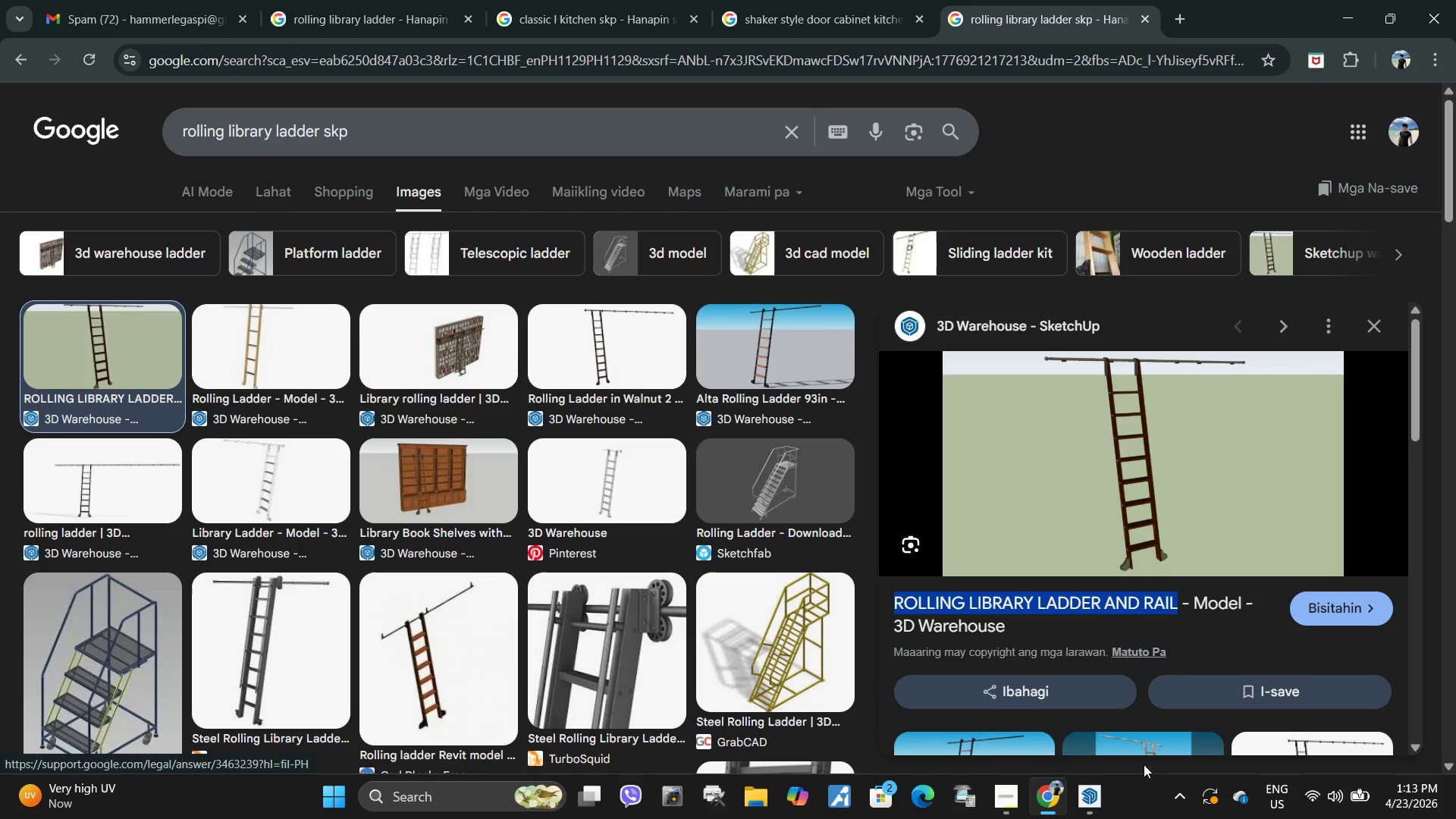 
key(Control+C)
 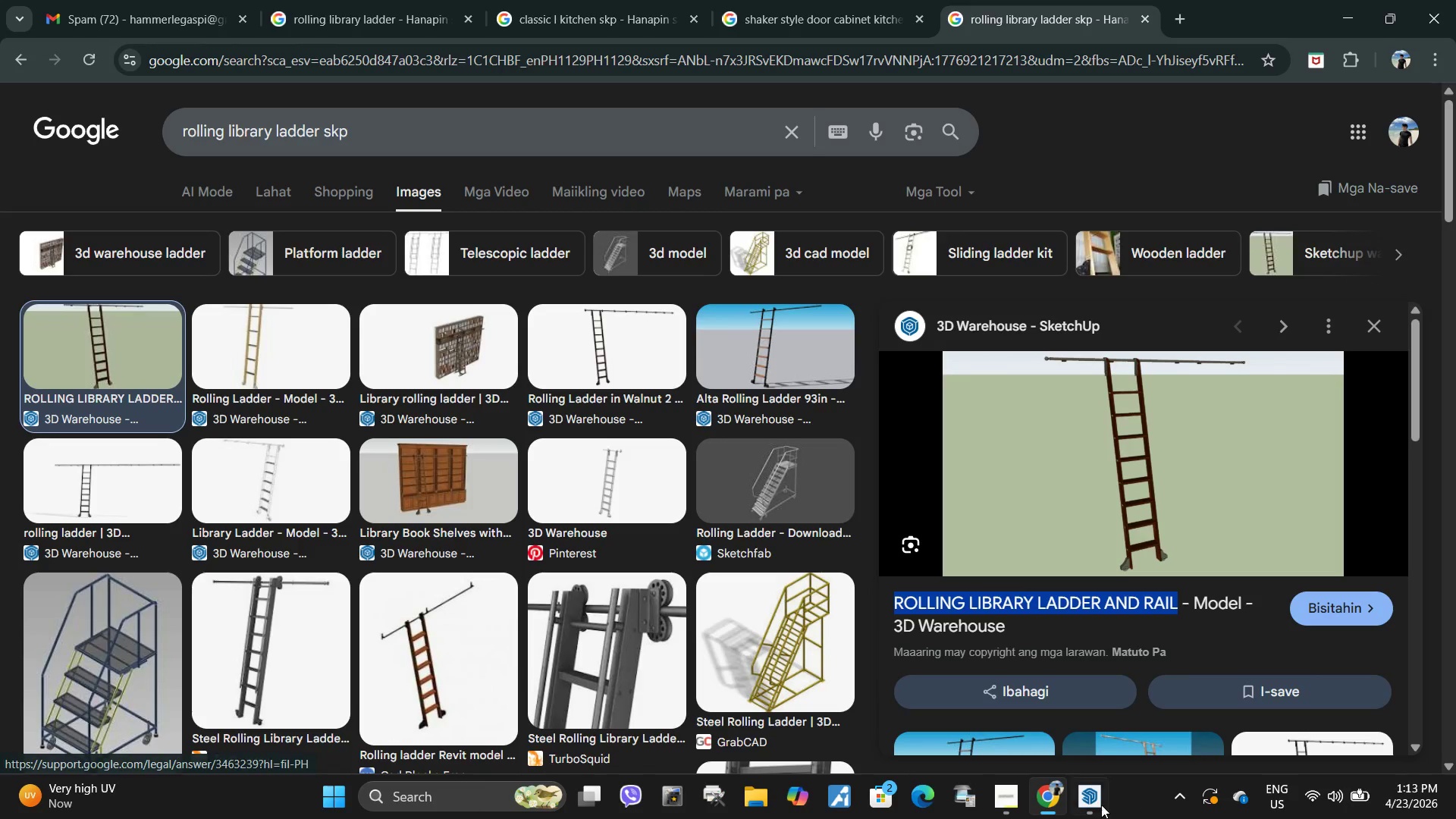 
left_click([1096, 805])
 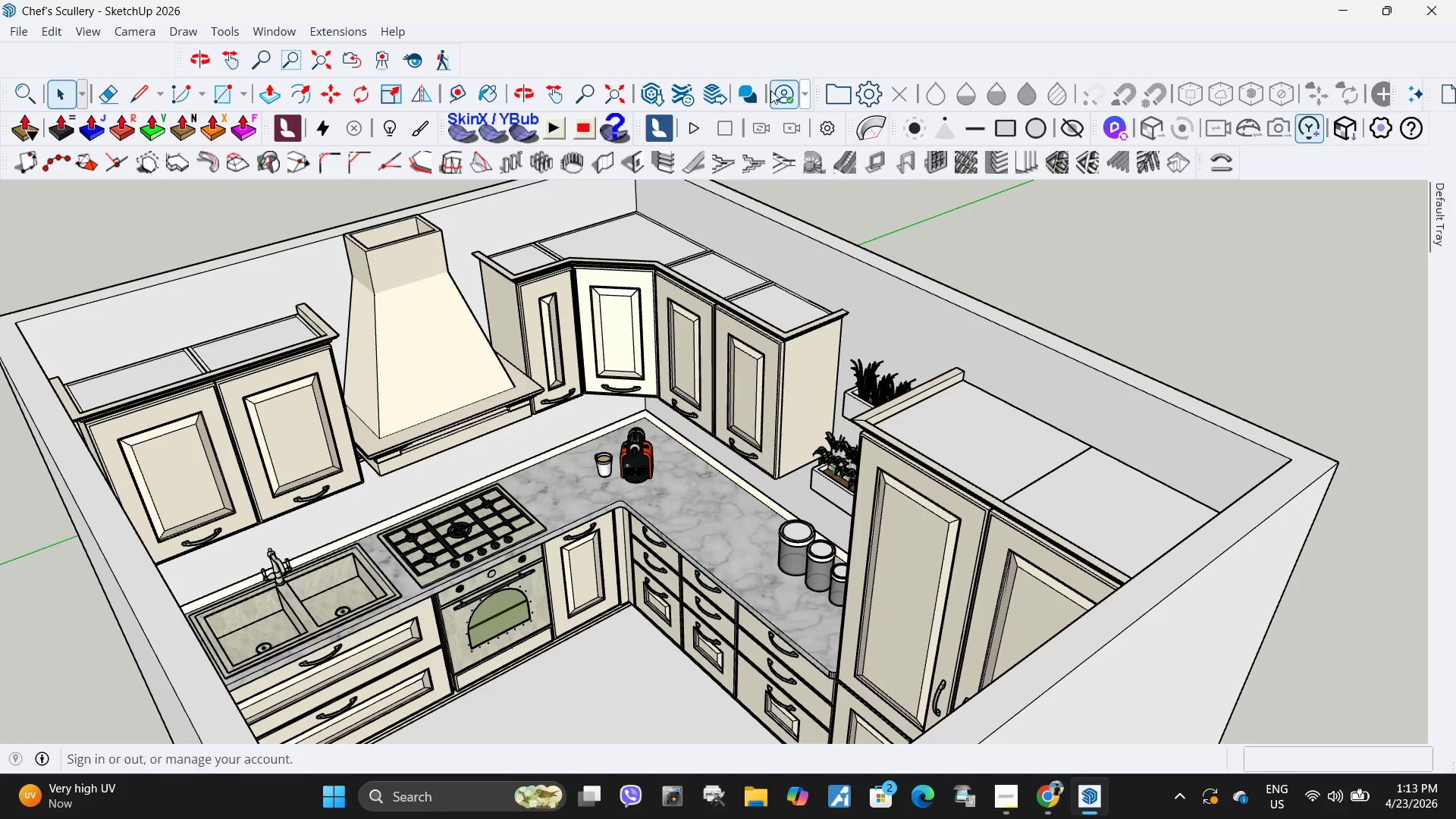 
left_click([649, 102])
 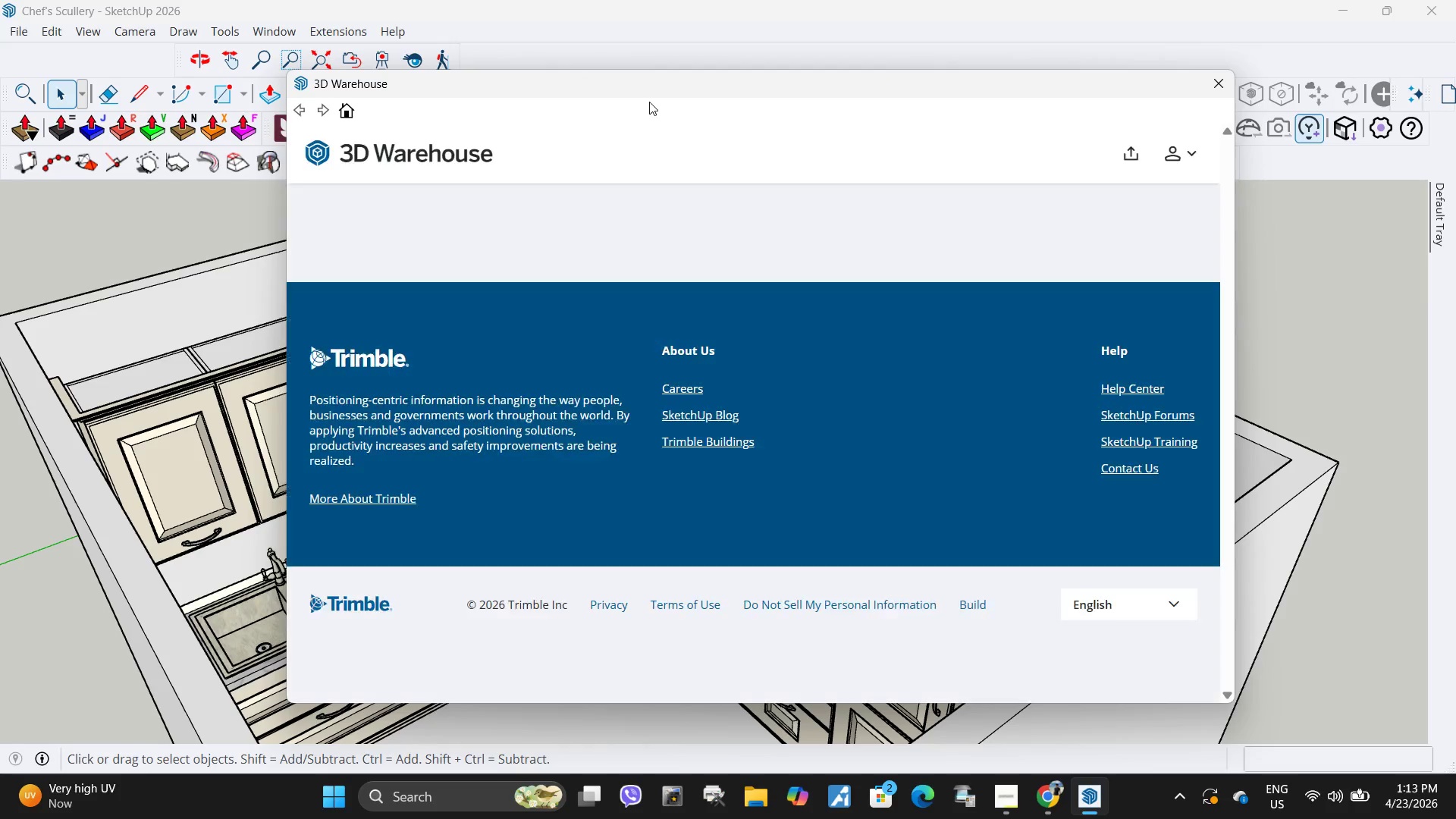 
left_click([1003, 149])
 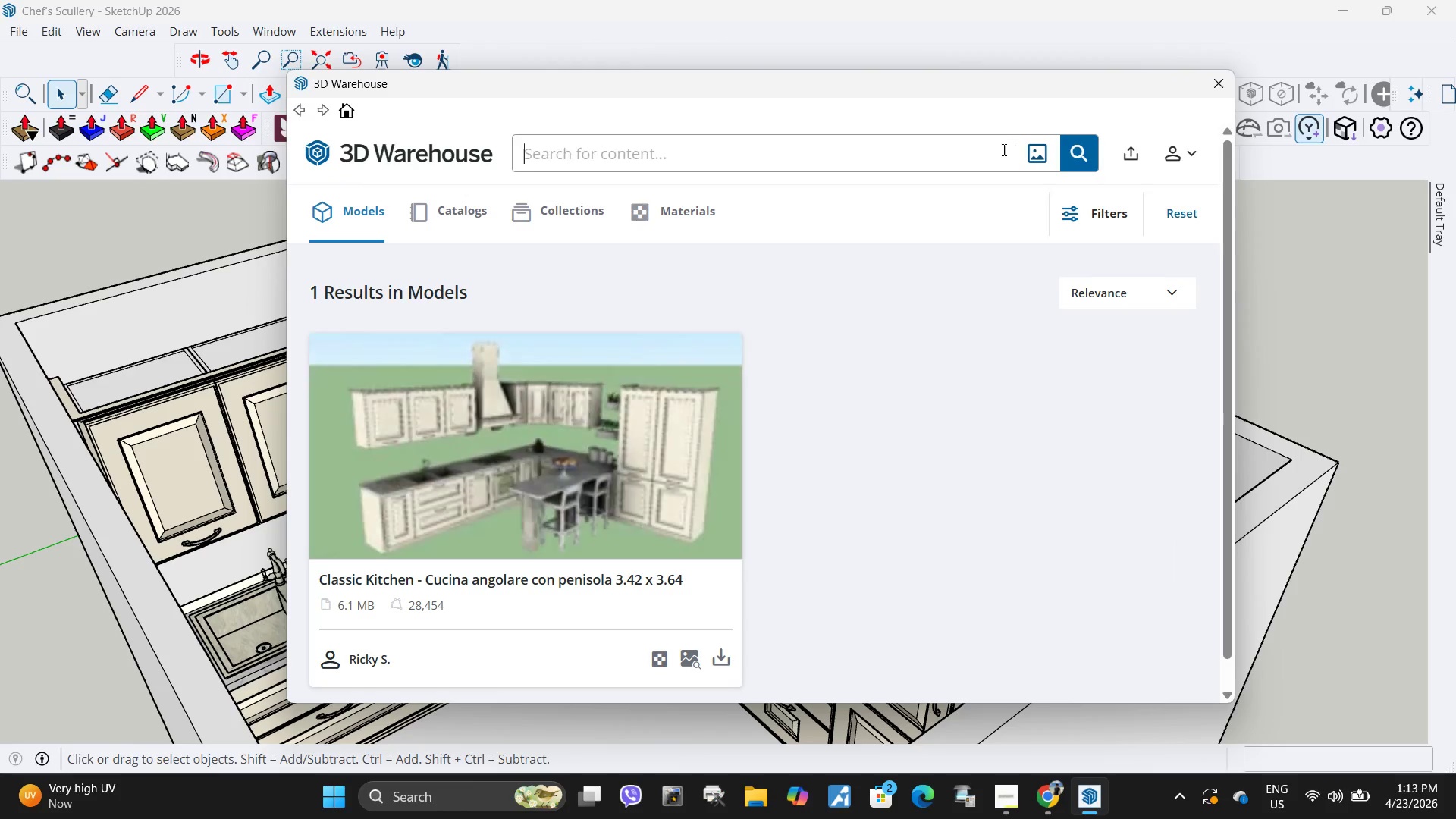 
key(Control+ControlLeft)
 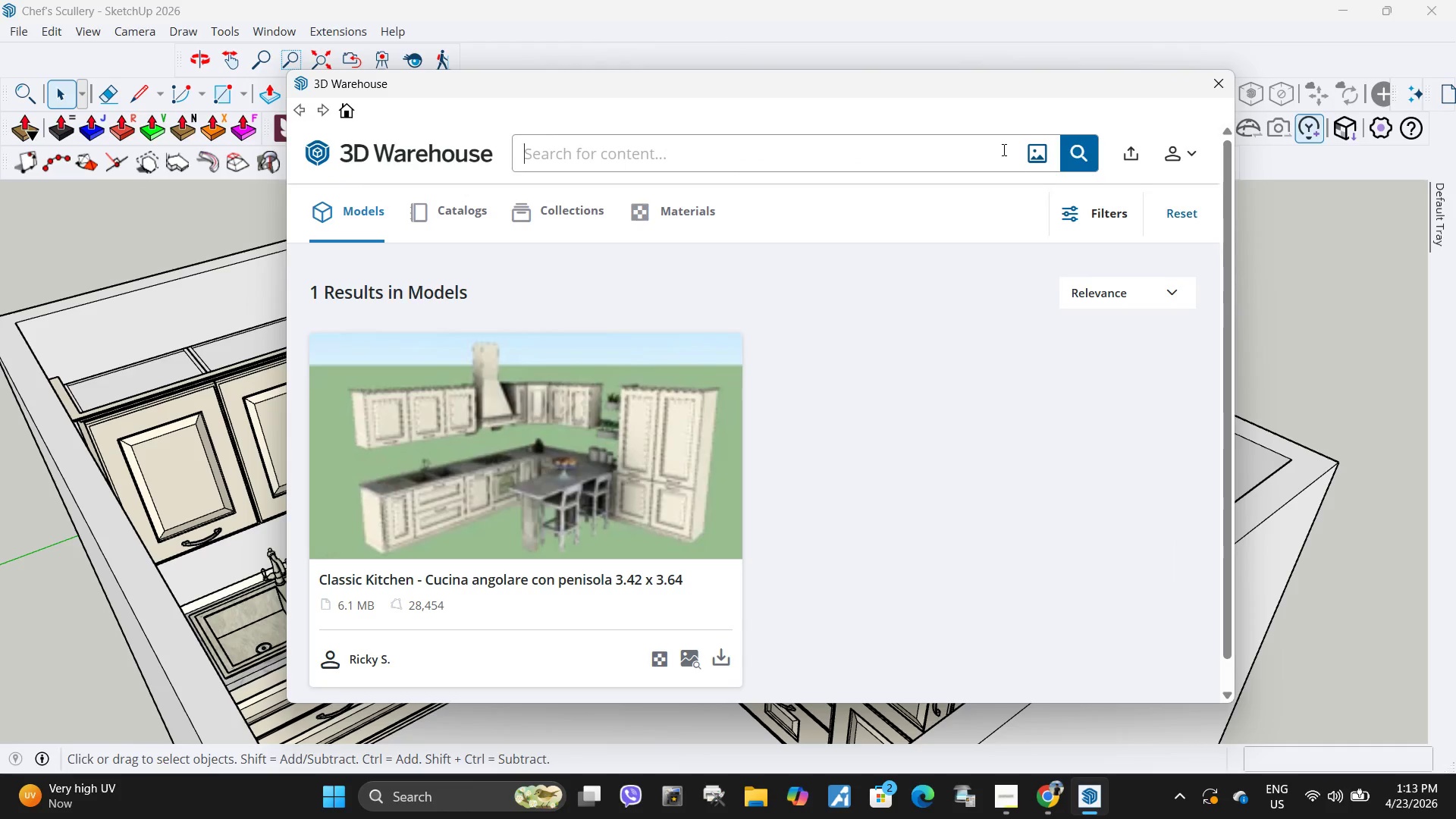 
key(Control+V)
 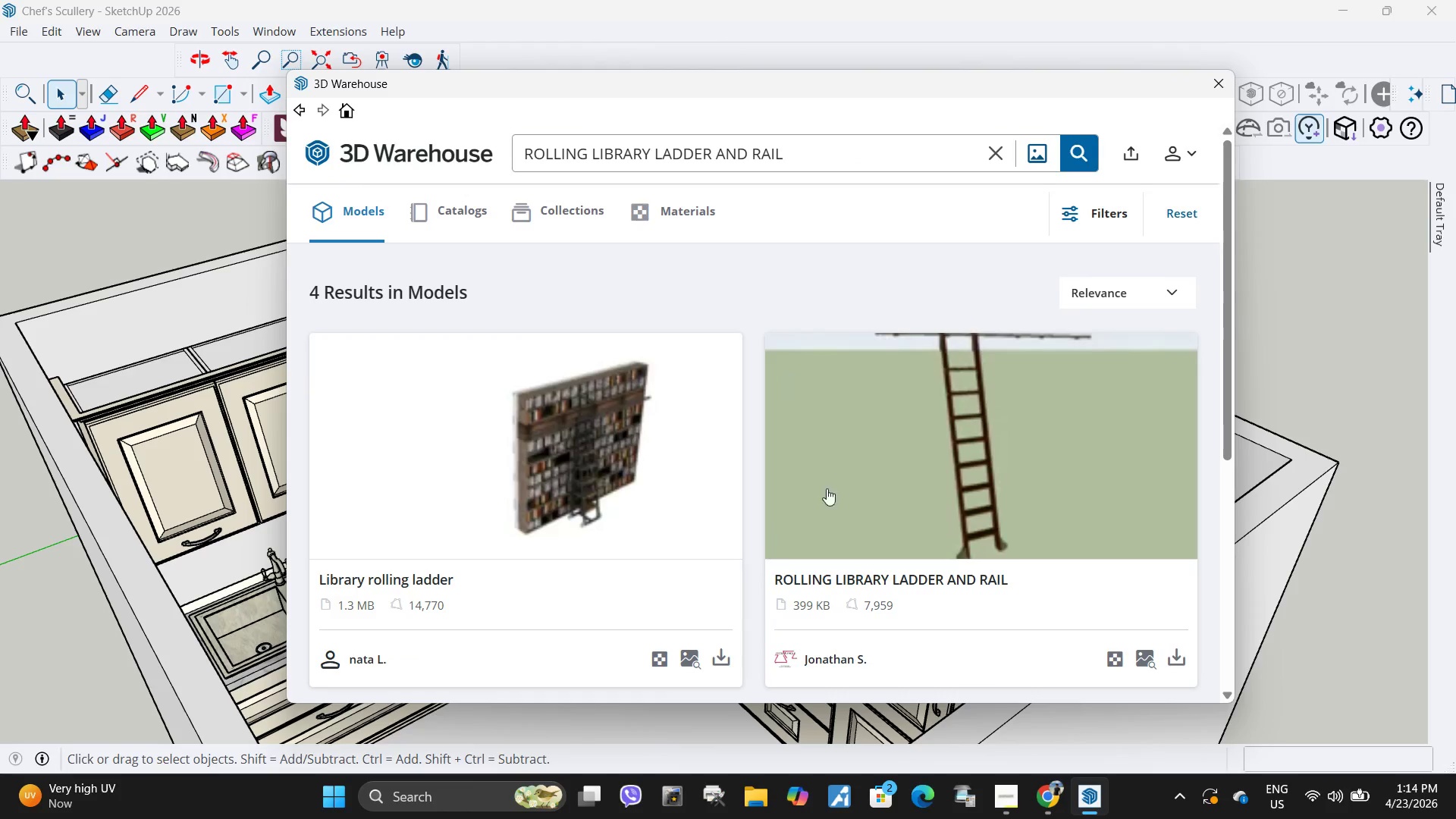 
left_click([1176, 654])
 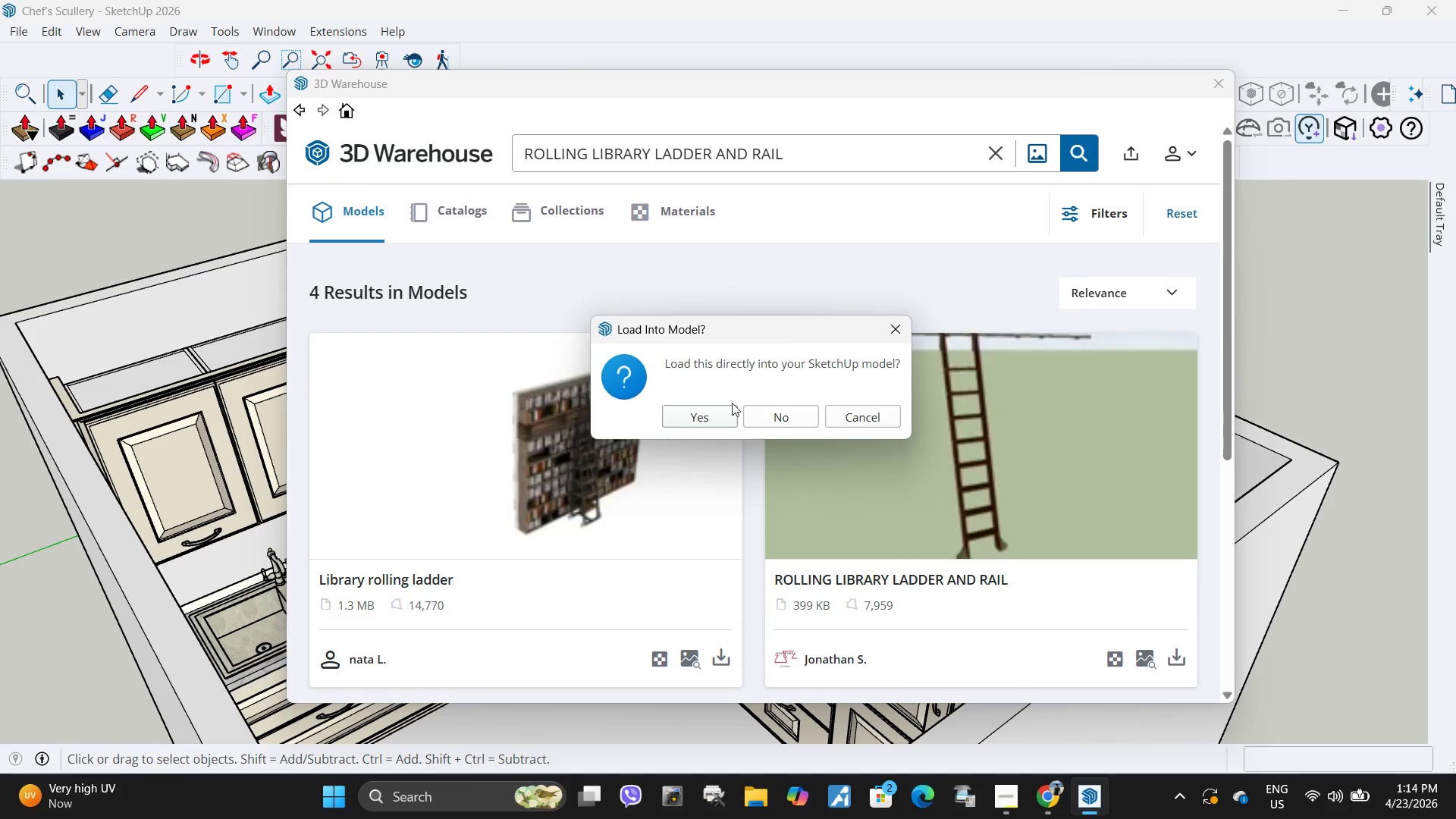 
left_click([716, 419])
 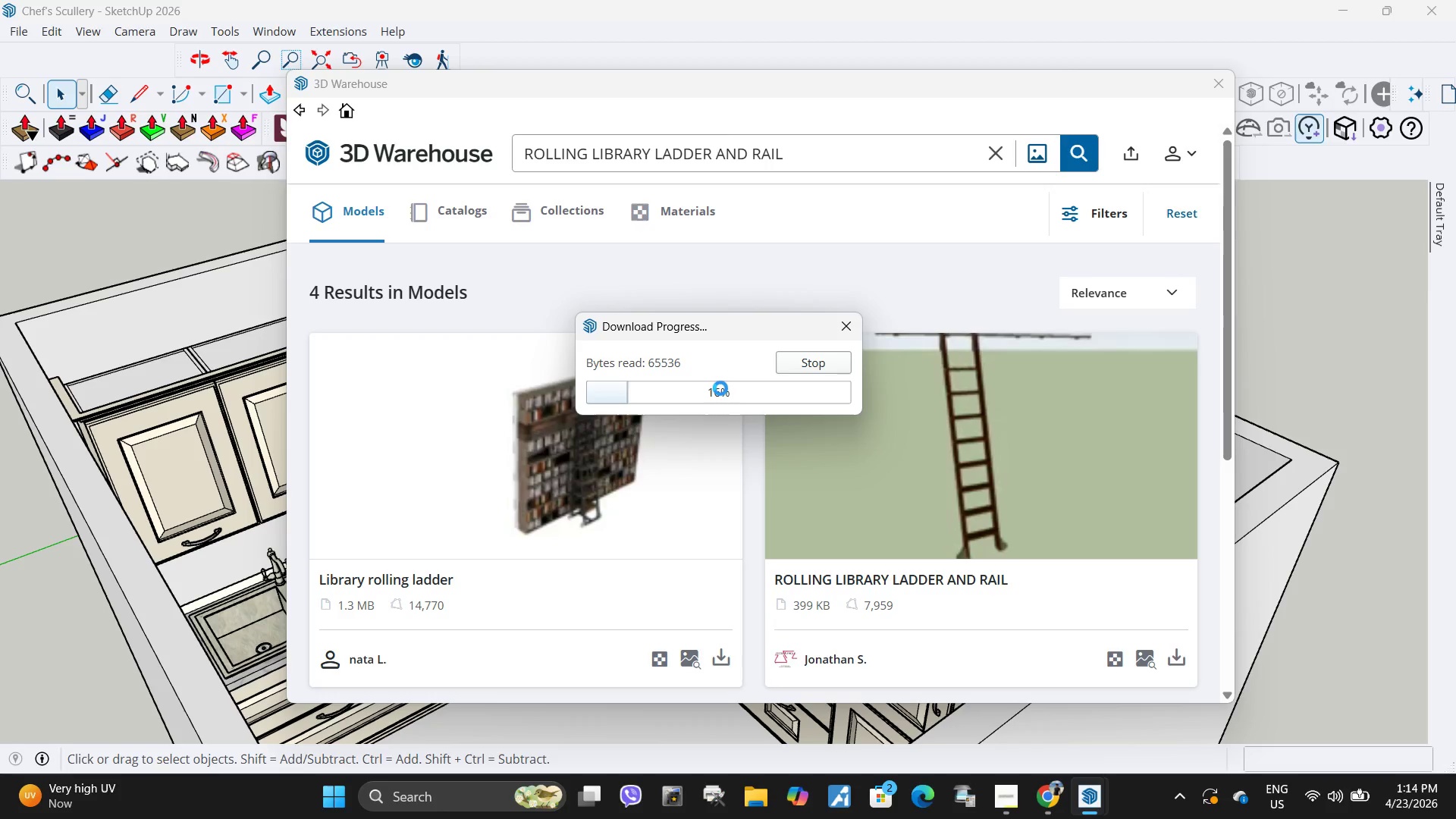 
scroll: coordinate [728, 607], scroll_direction: down, amount: 9.0
 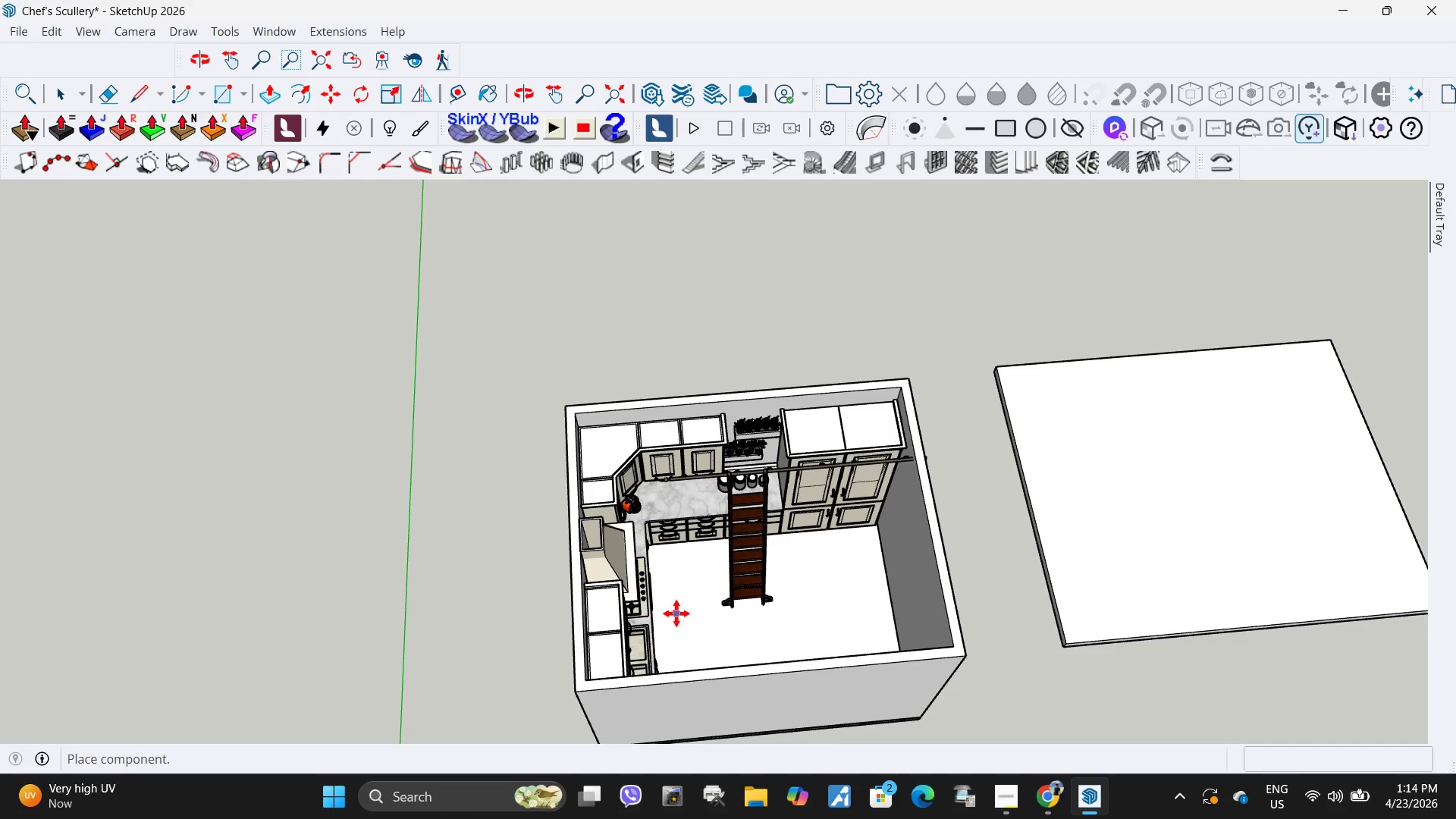 
left_click([679, 613])
 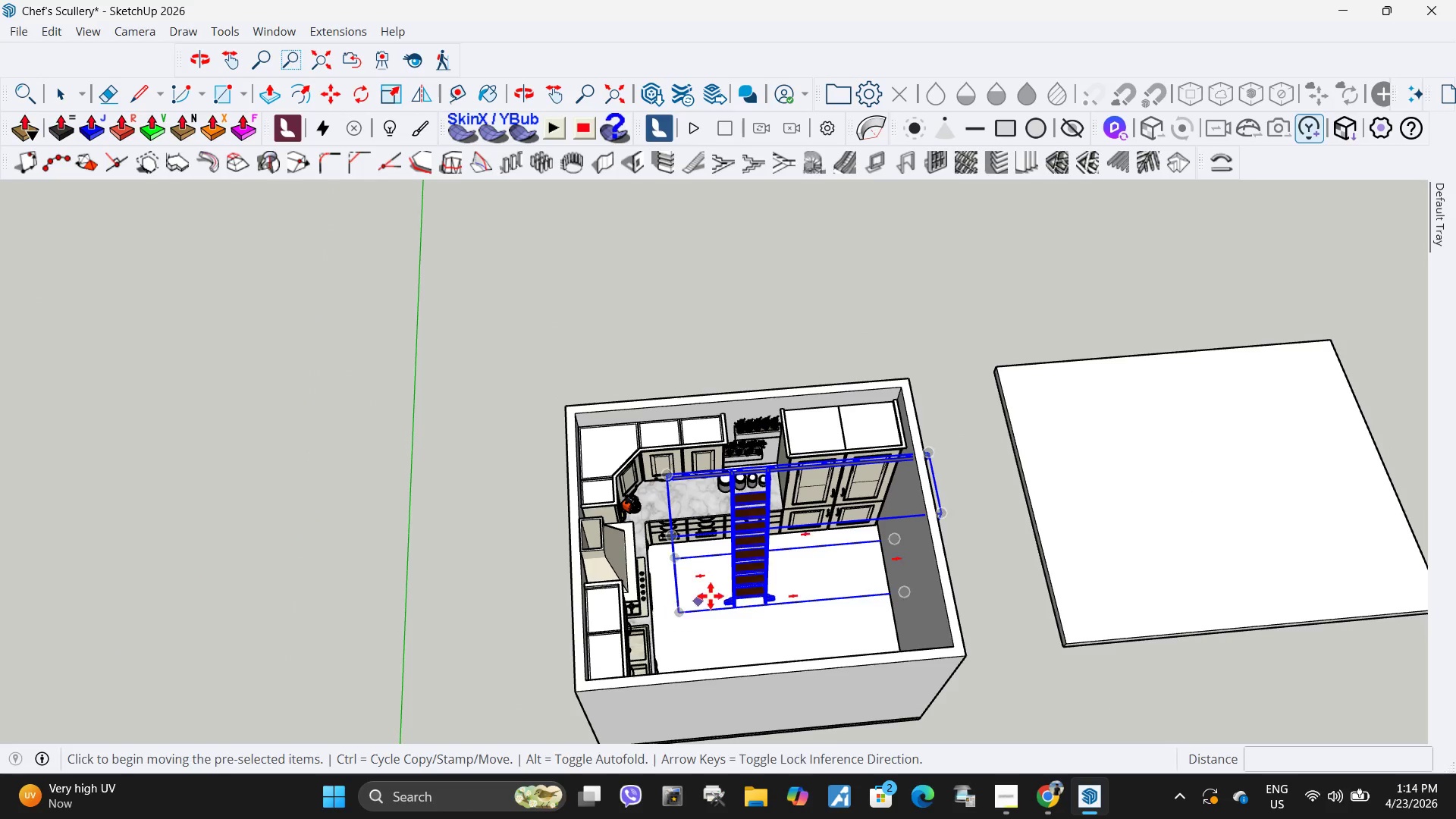 
scroll: coordinate [1158, 582], scroll_direction: up, amount: 14.0
 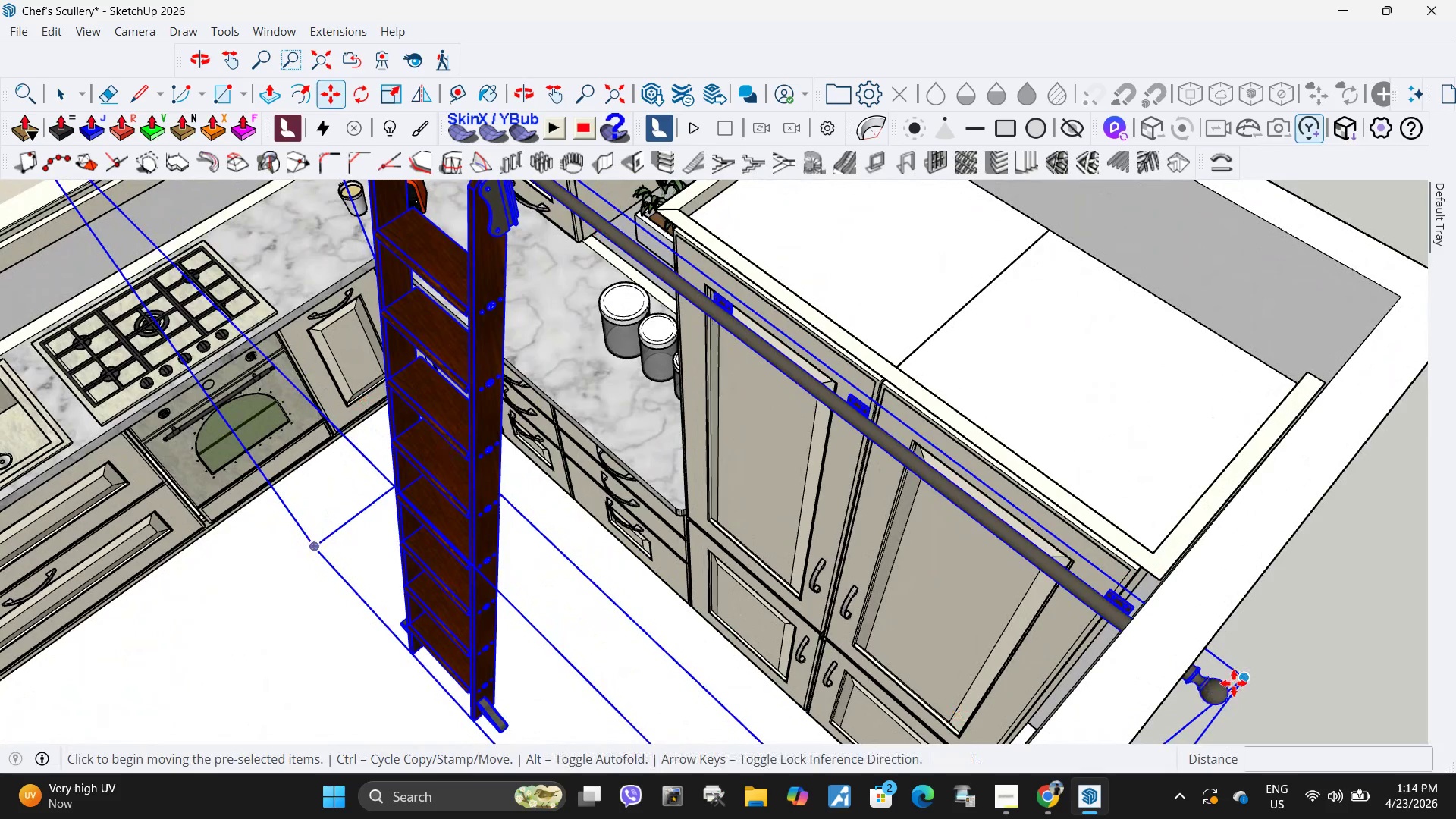 
left_click([1240, 683])
 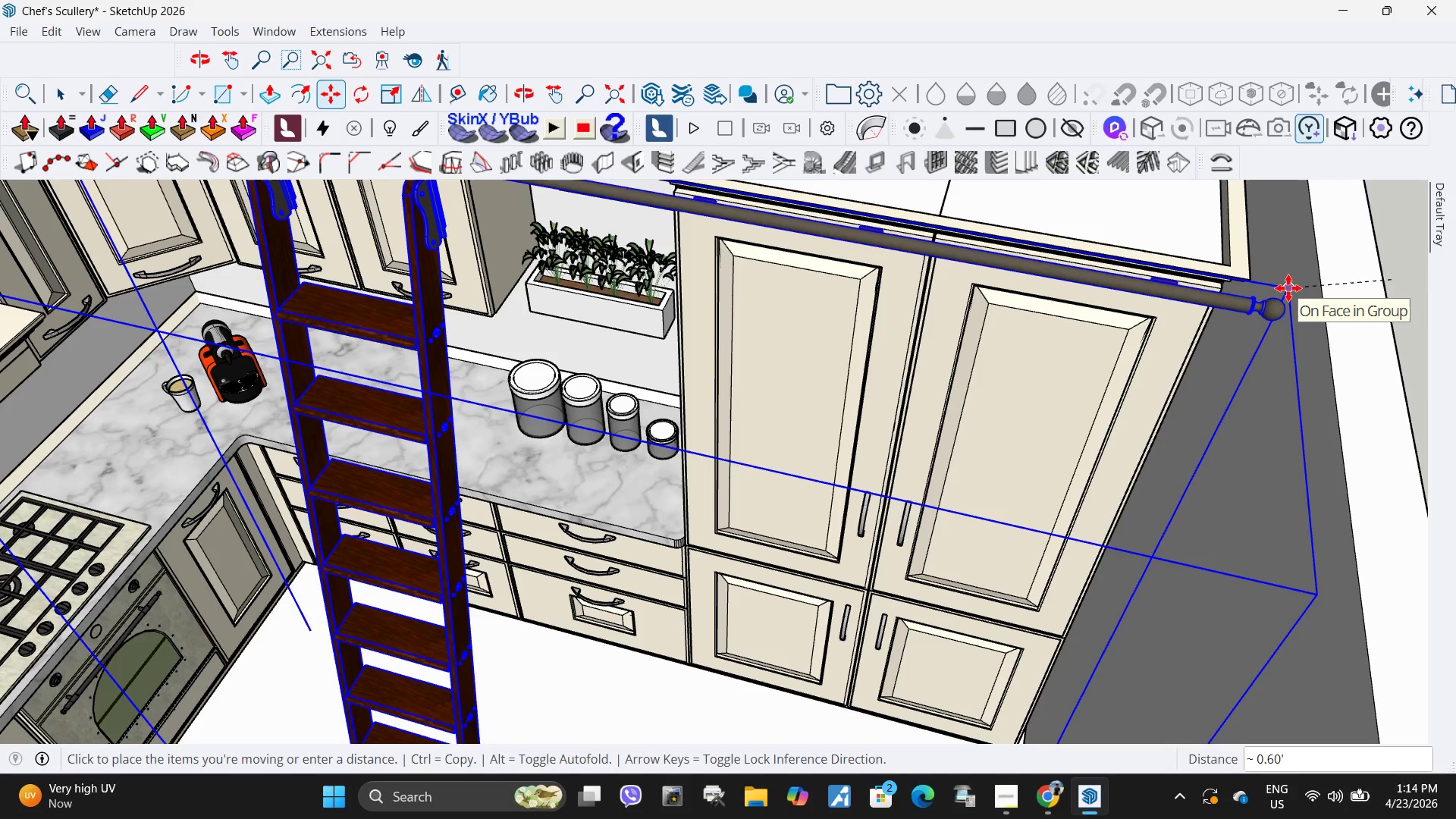 
scroll: coordinate [1288, 301], scroll_direction: down, amount: 6.0
 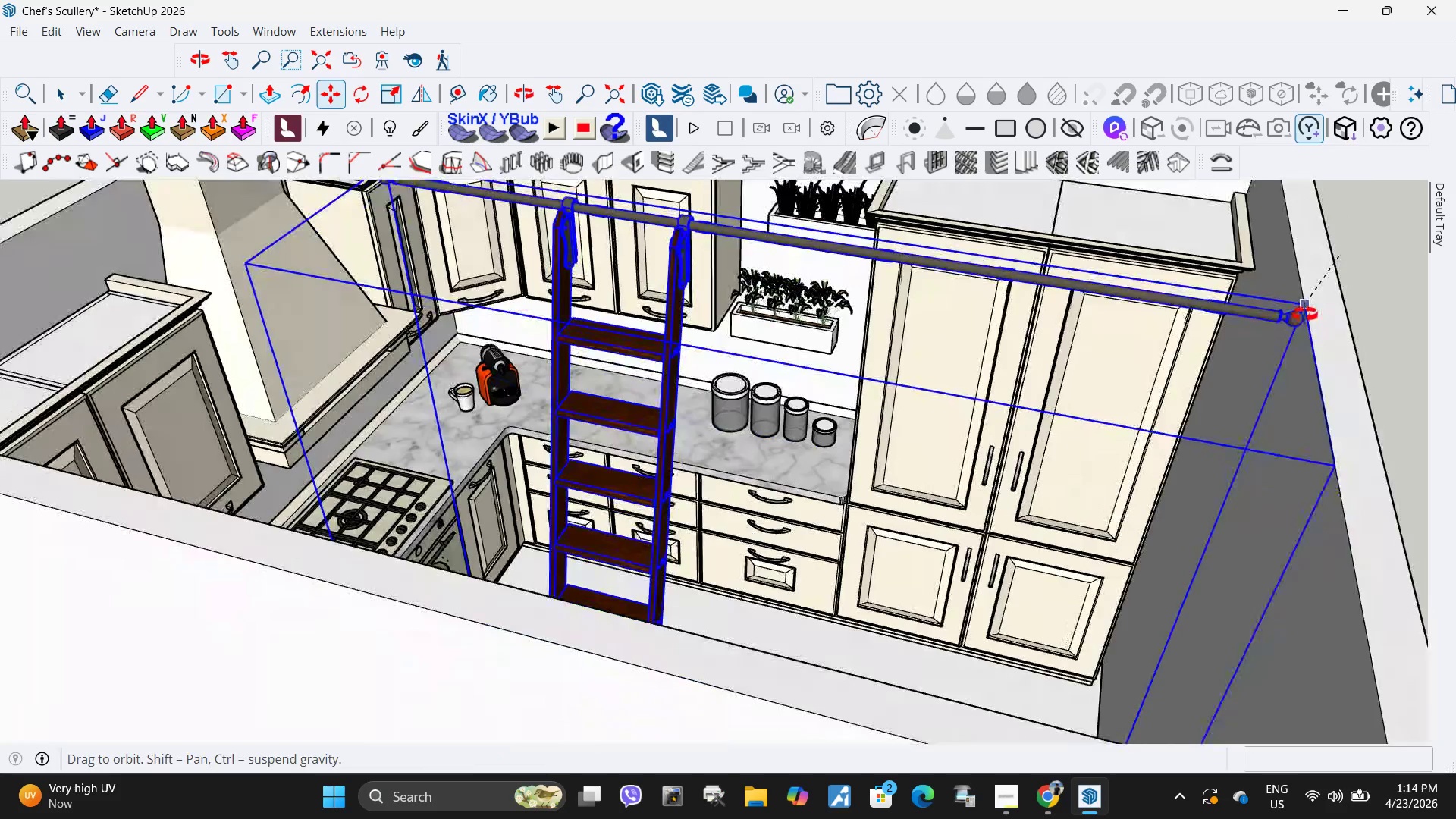 
key(Space)
 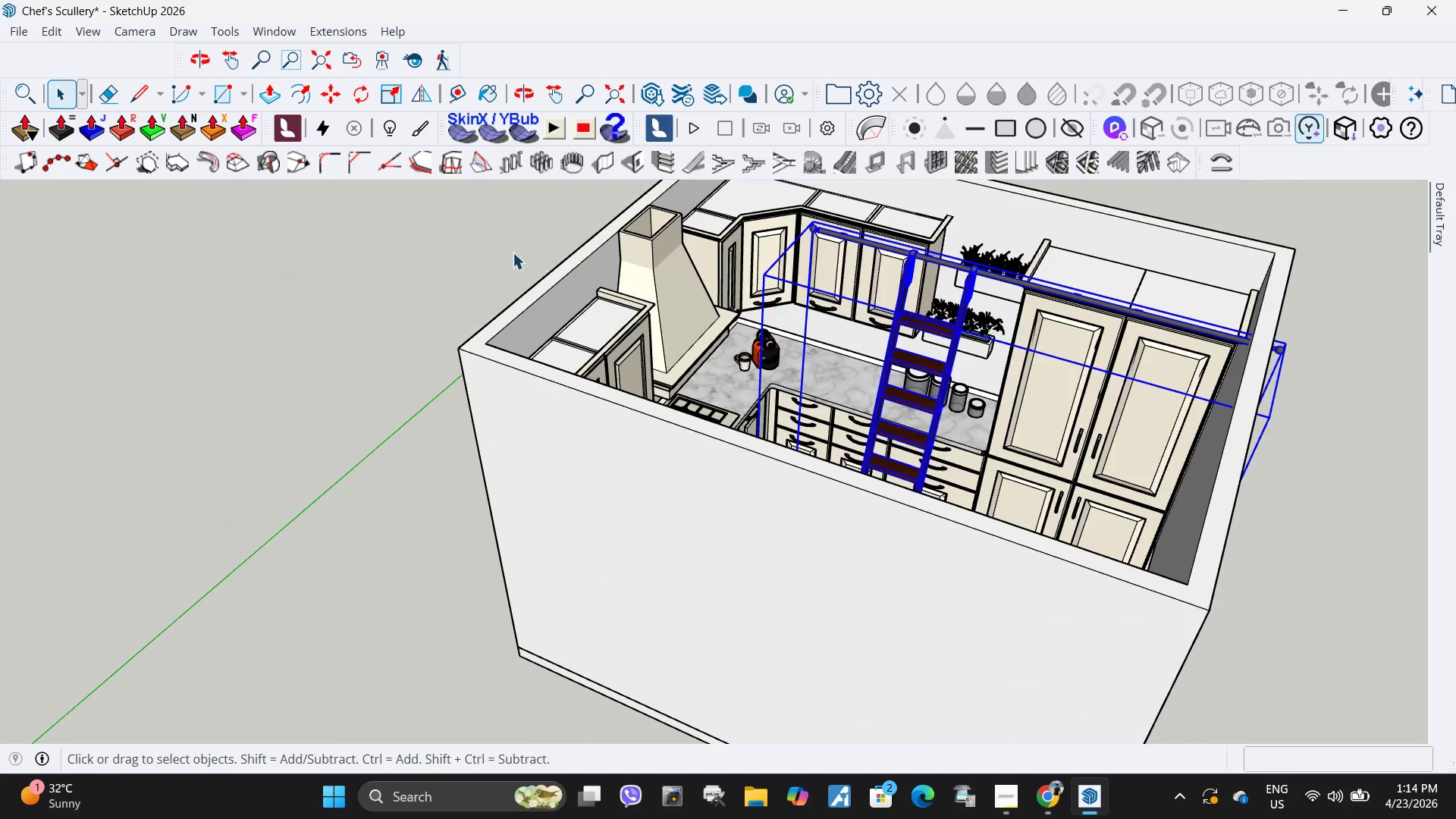 
scroll: coordinate [1201, 359], scroll_direction: down, amount: 7.0
 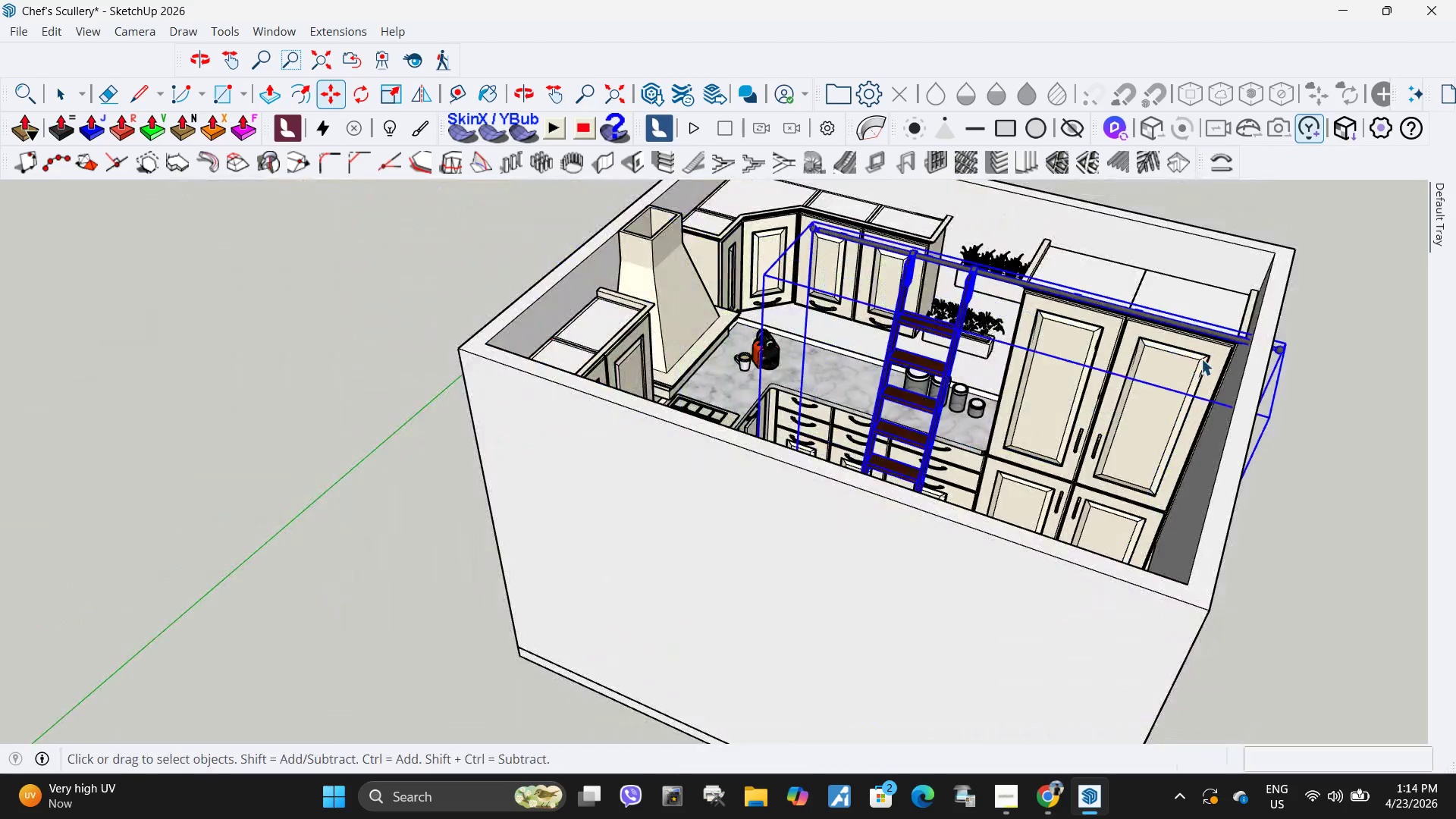 
left_click([566, 265])
 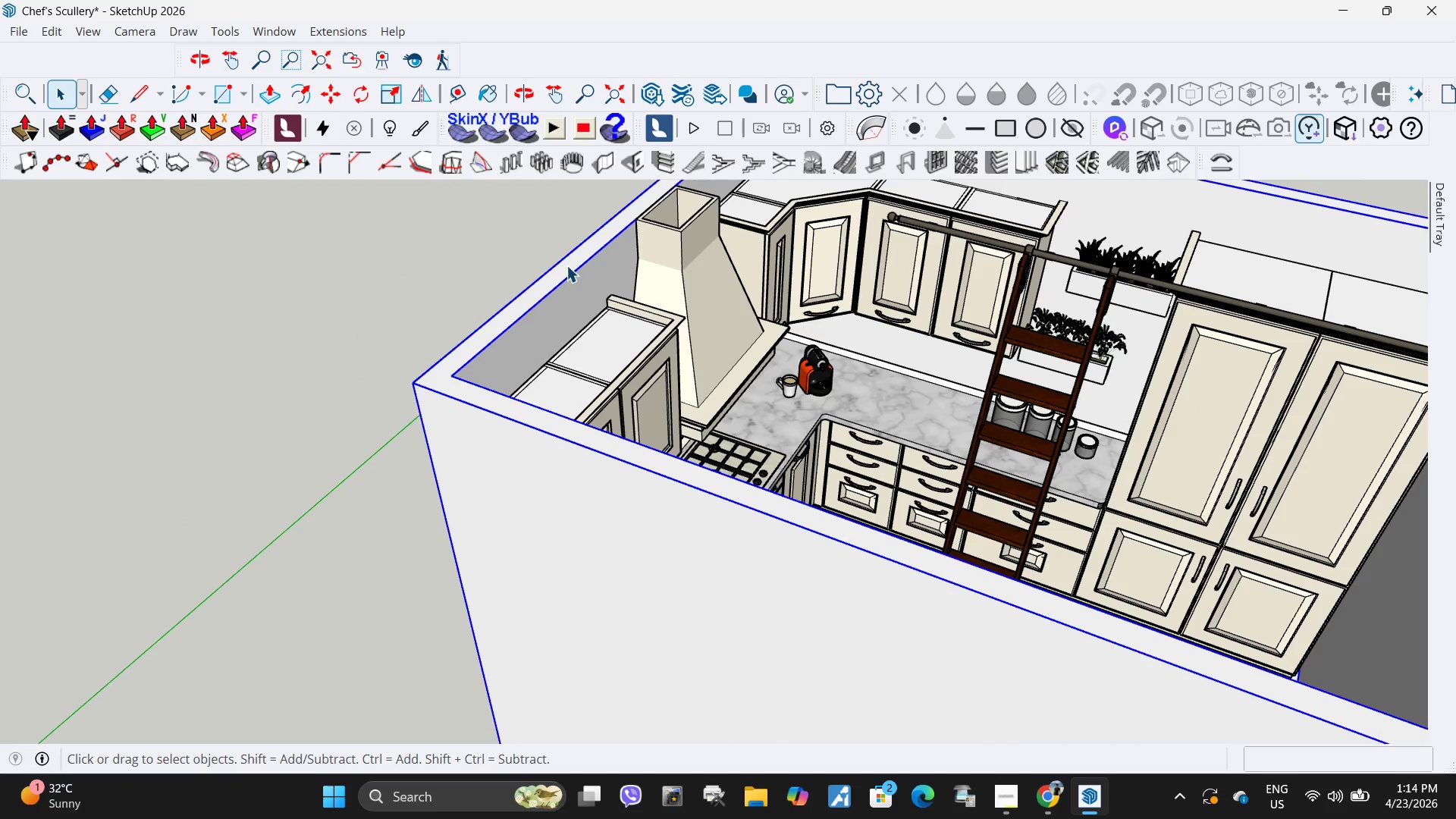 
scroll: coordinate [566, 265], scroll_direction: up, amount: 3.0
 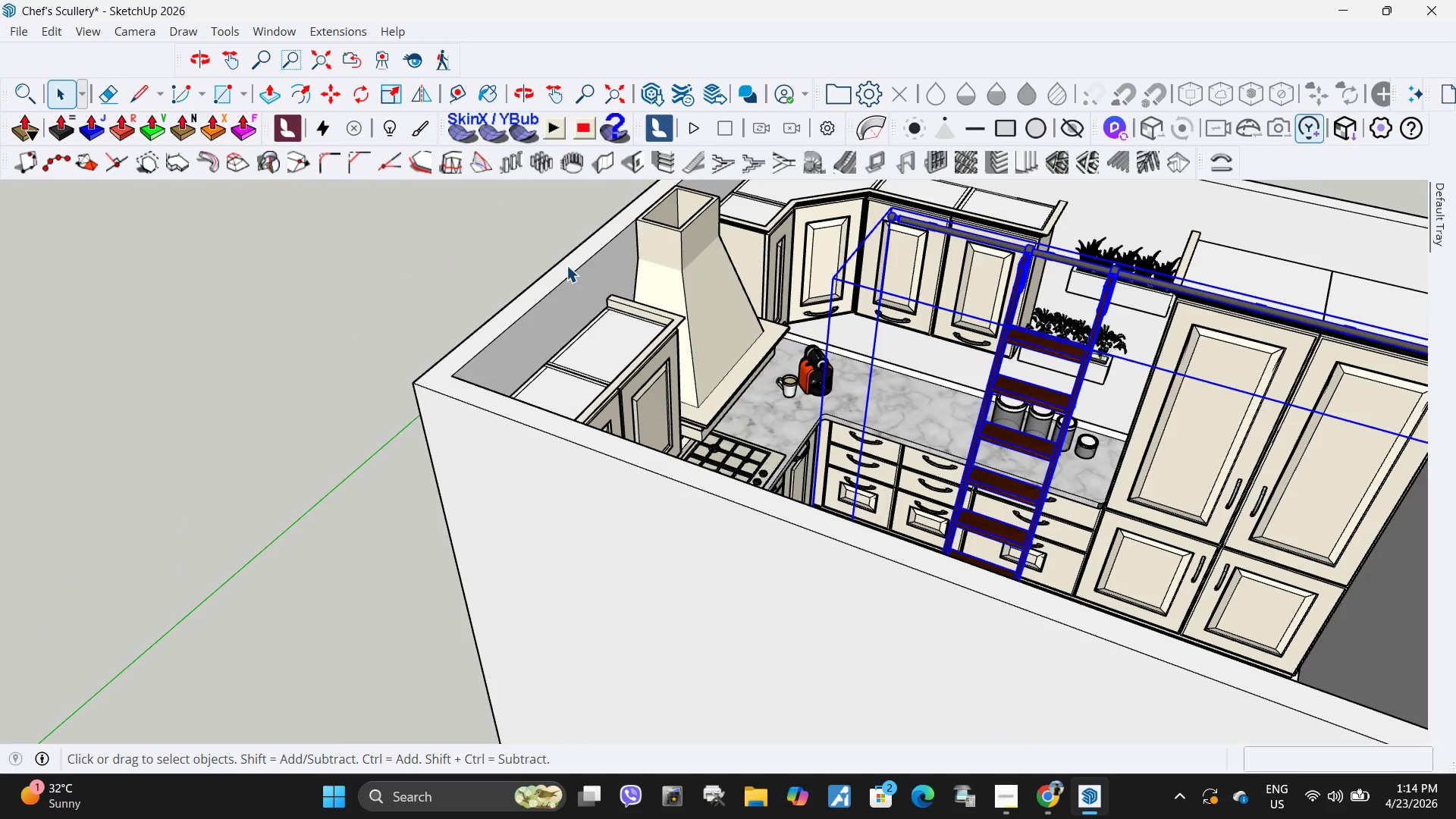 
key(P)
 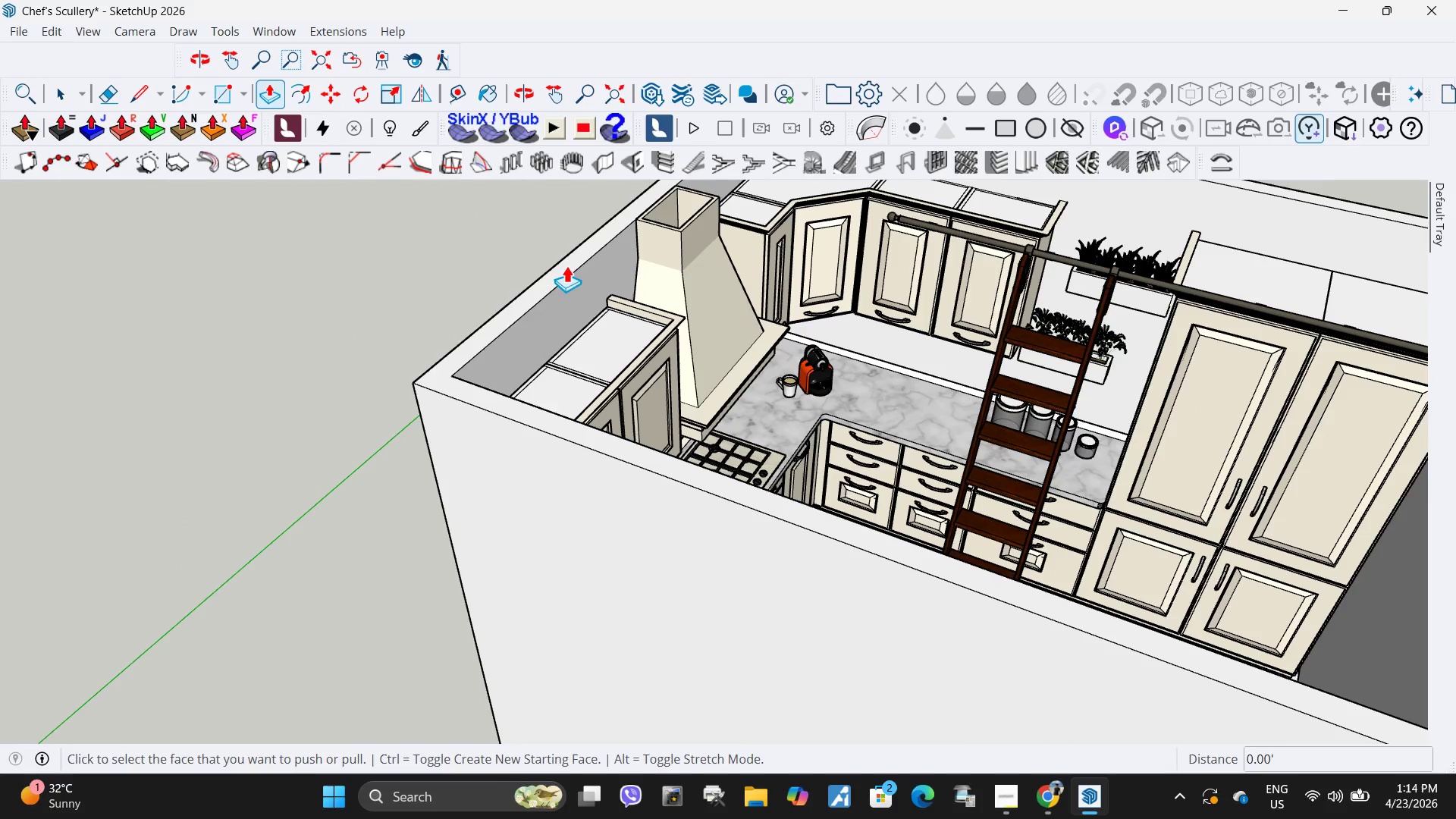 
left_click([566, 265])
 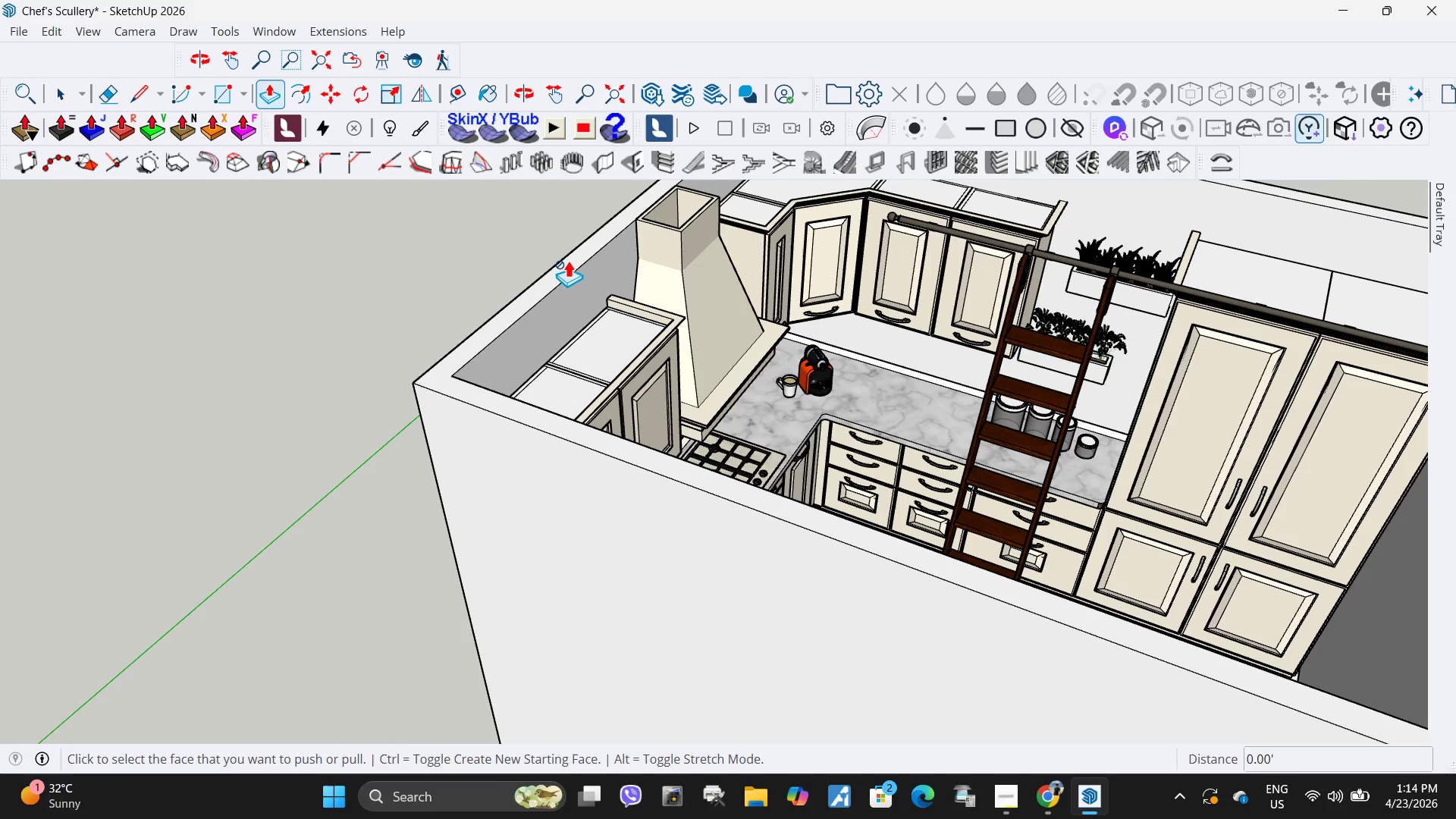 
scroll: coordinate [600, 281], scroll_direction: down, amount: 3.0
 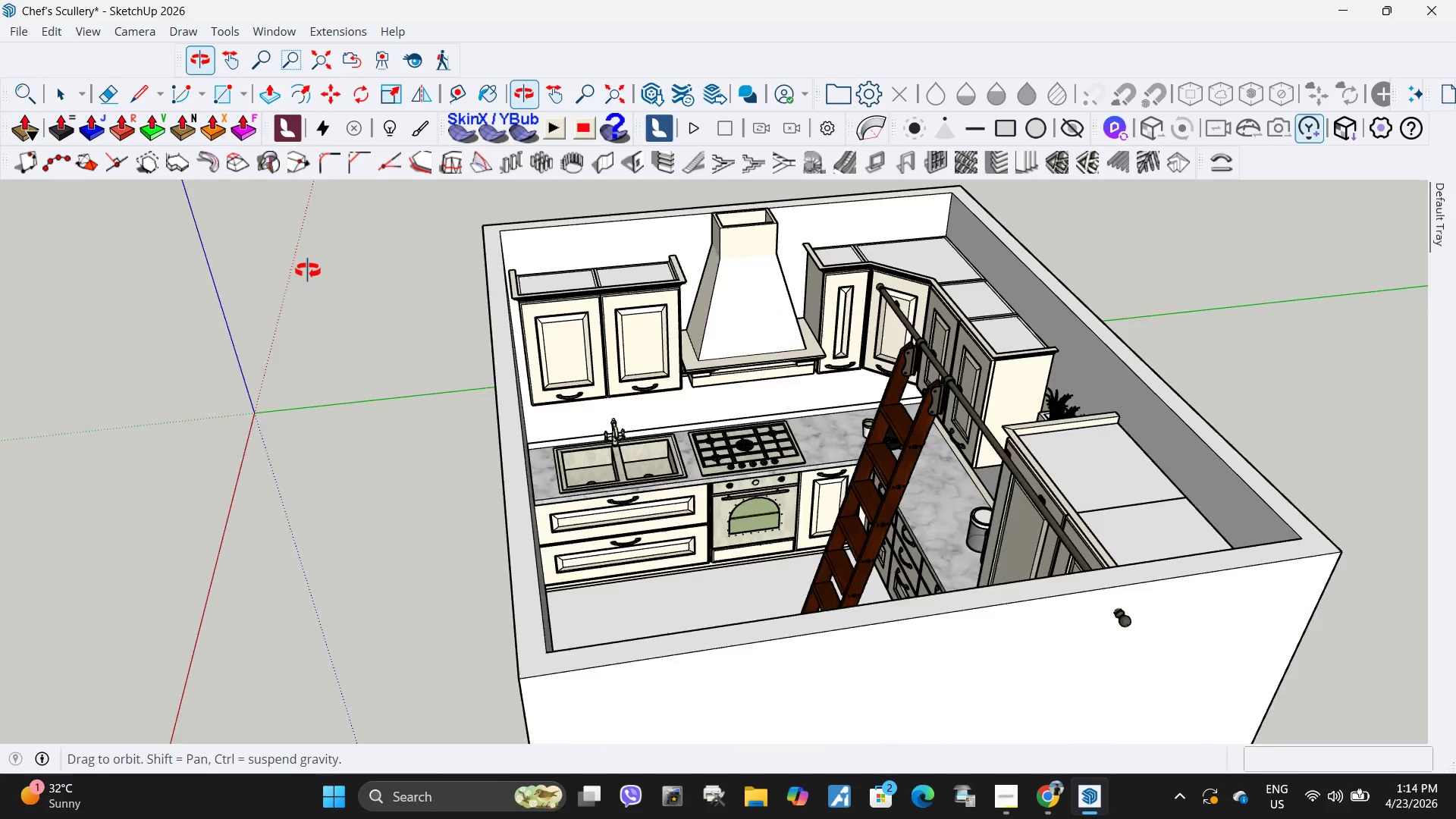 
key(Space)
 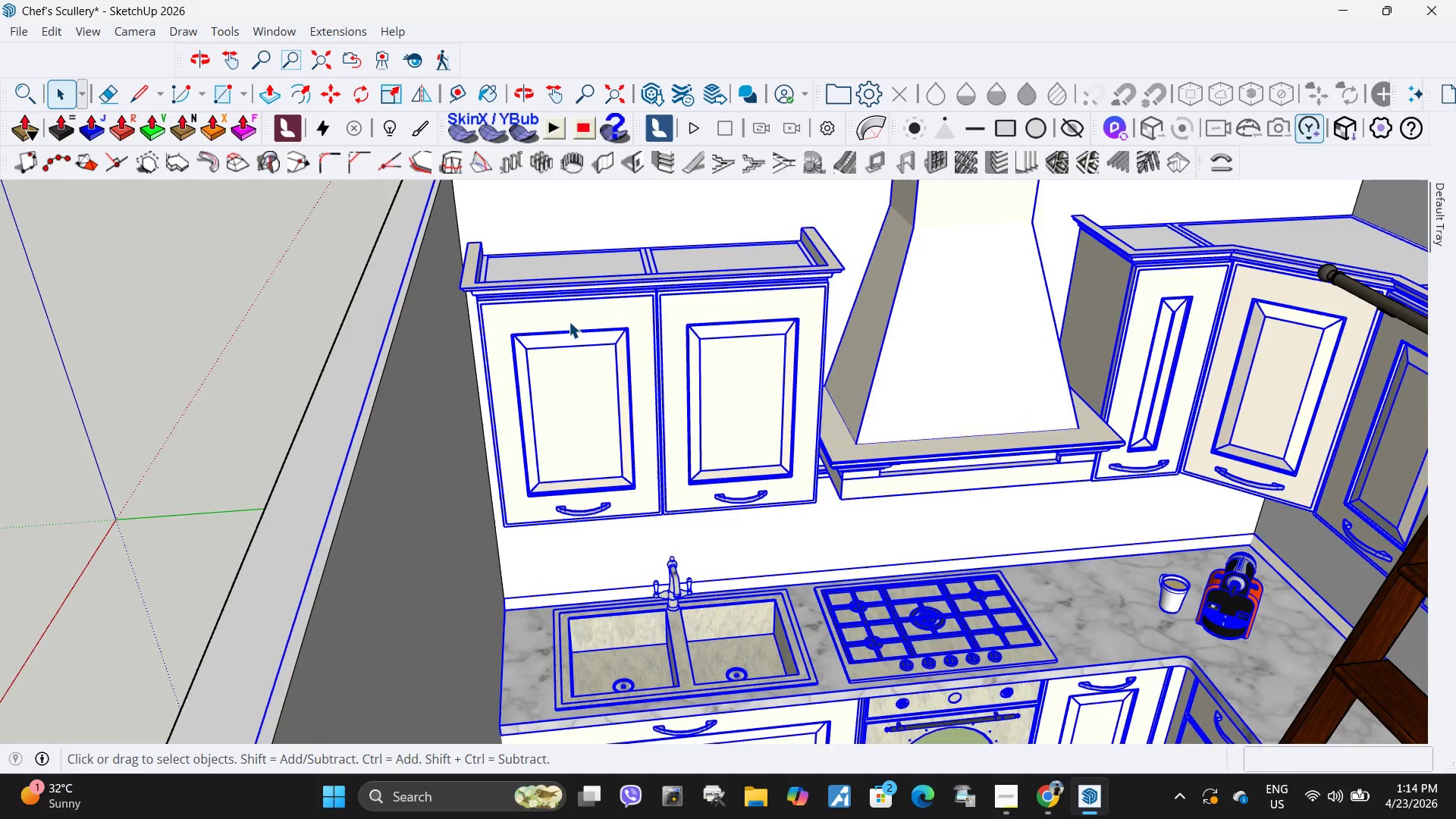 
scroll: coordinate [566, 281], scroll_direction: up, amount: 8.0
 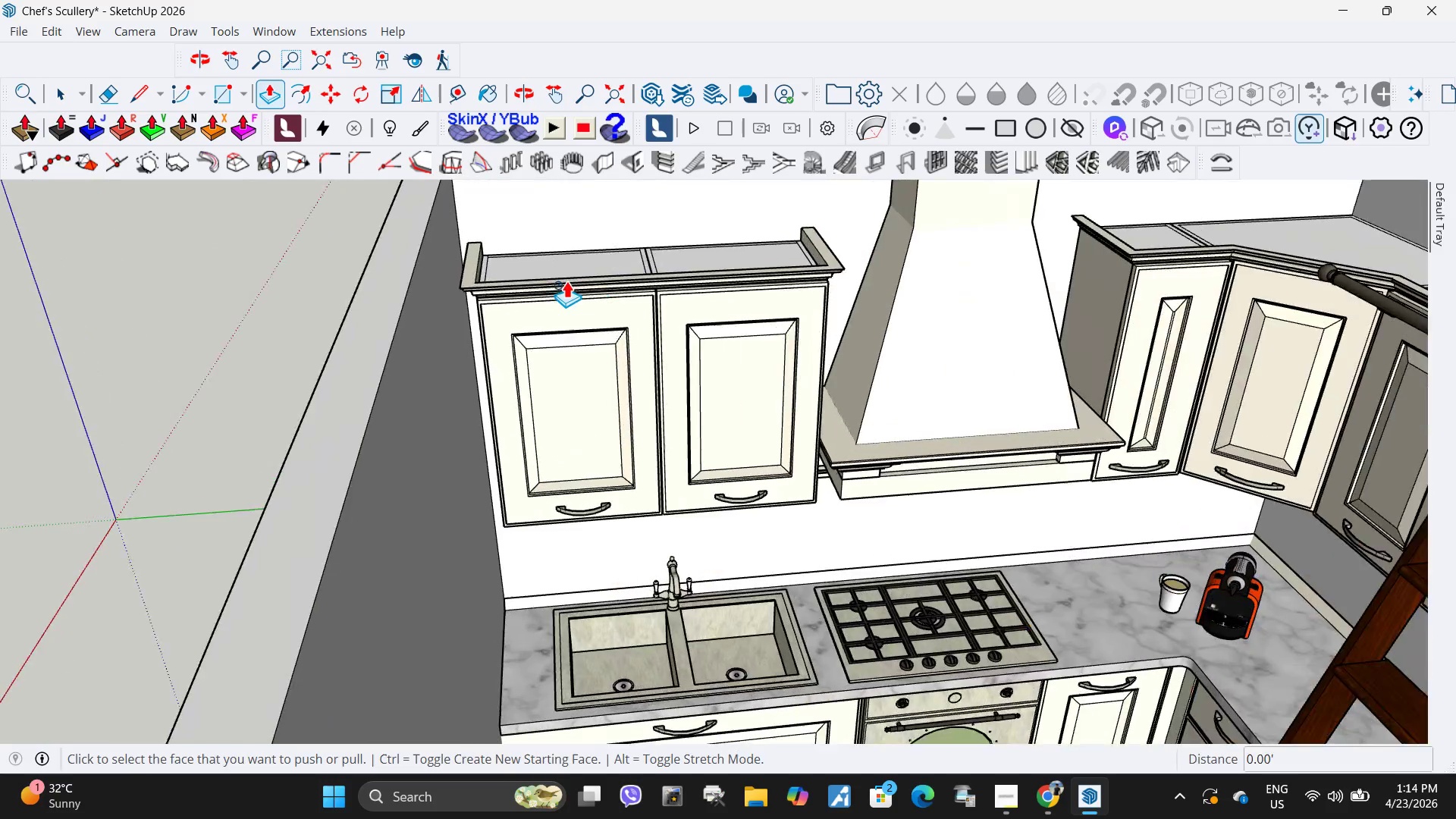 
double_click([557, 358])
 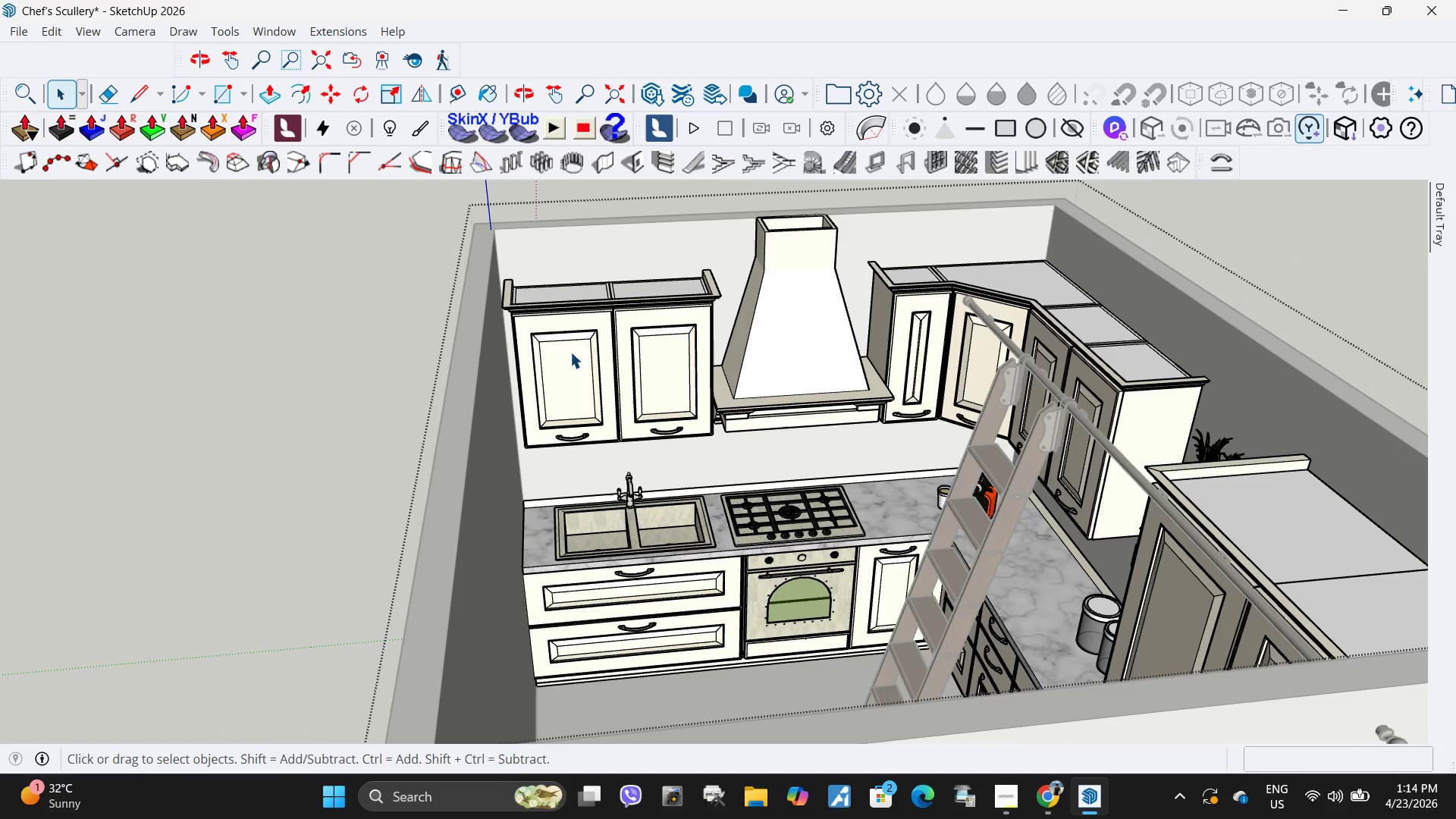 
scroll: coordinate [550, 338], scroll_direction: down, amount: 6.0
 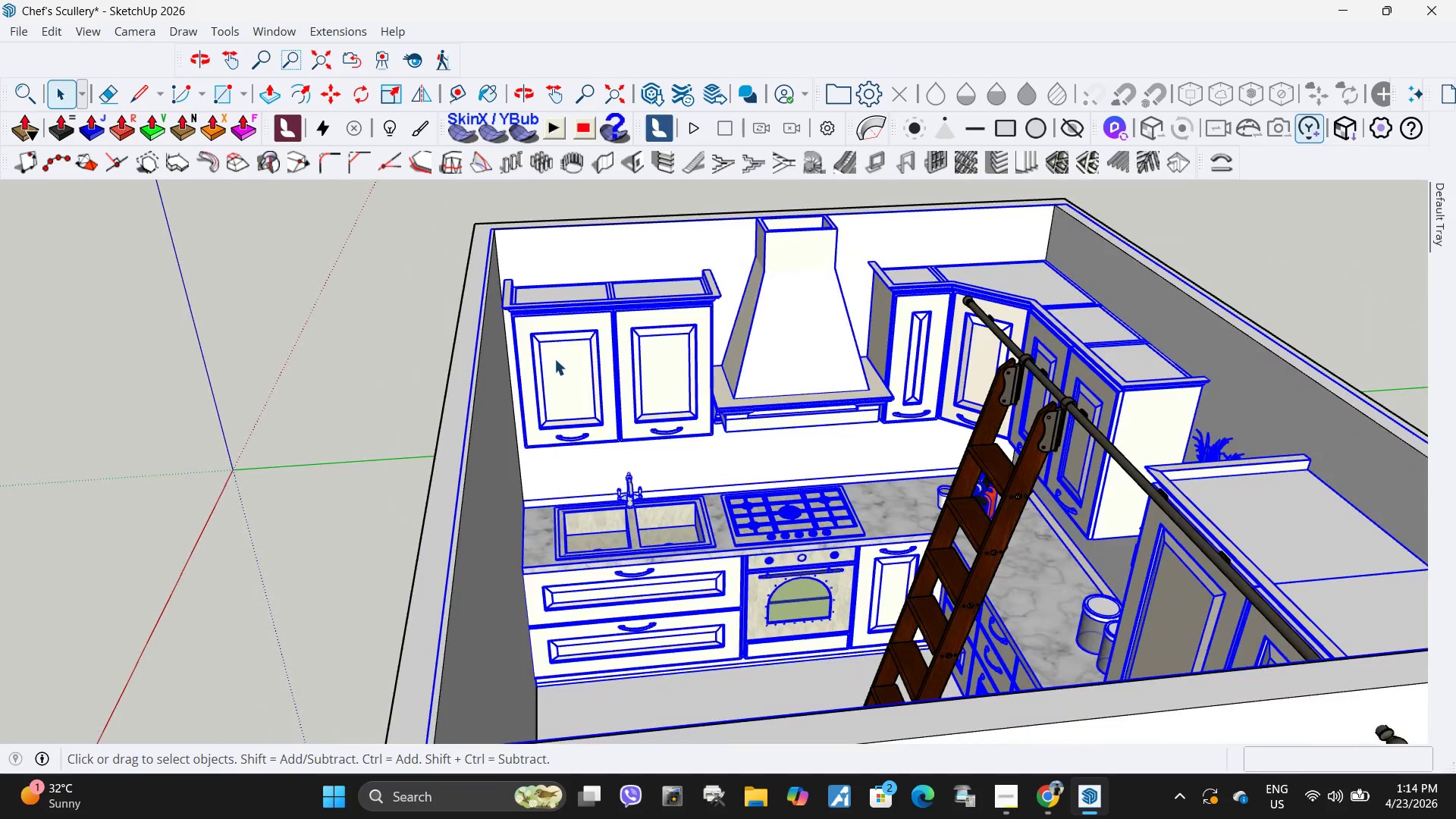 
triple_click([573, 351])
 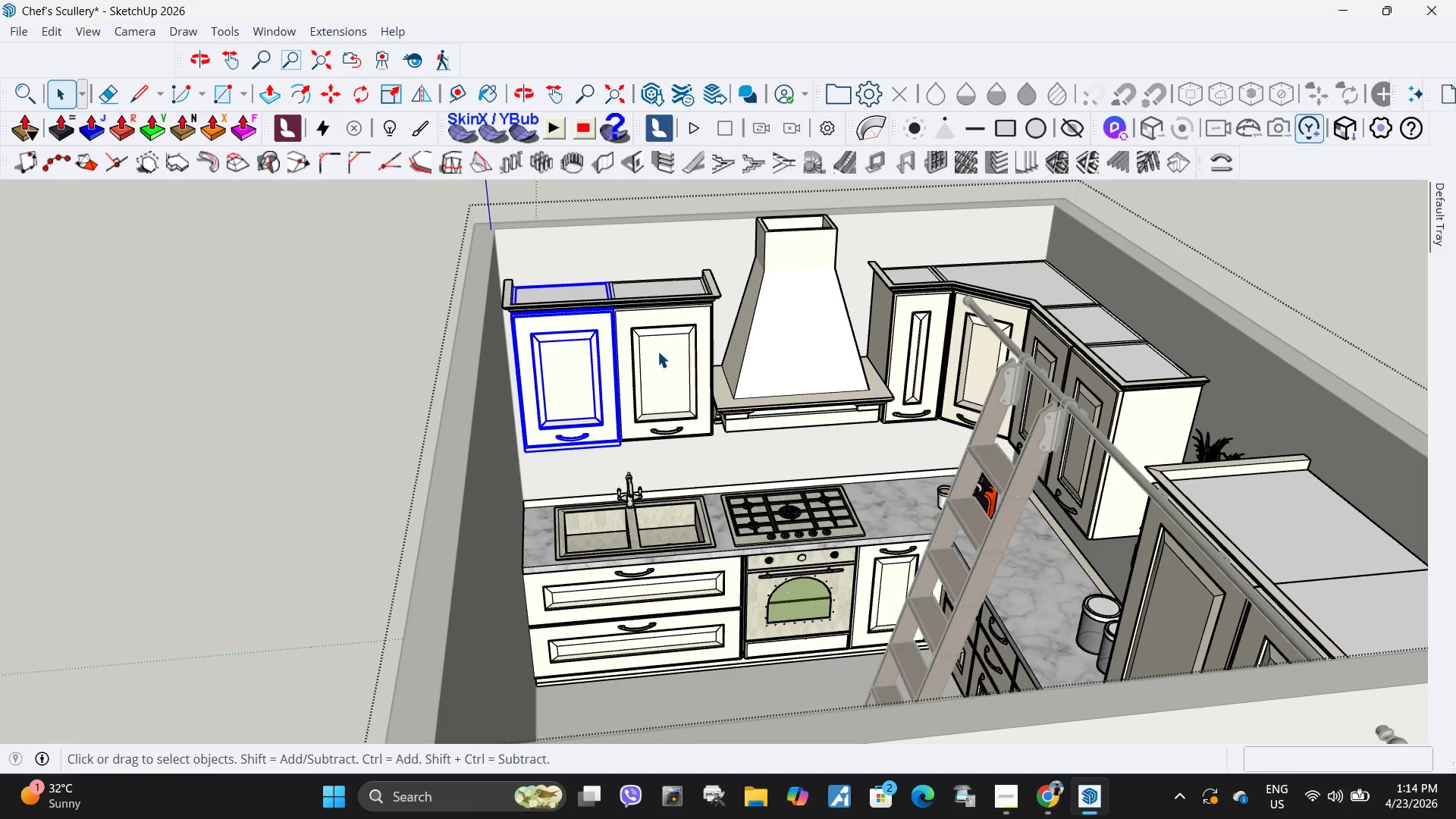 
left_click([659, 347])
 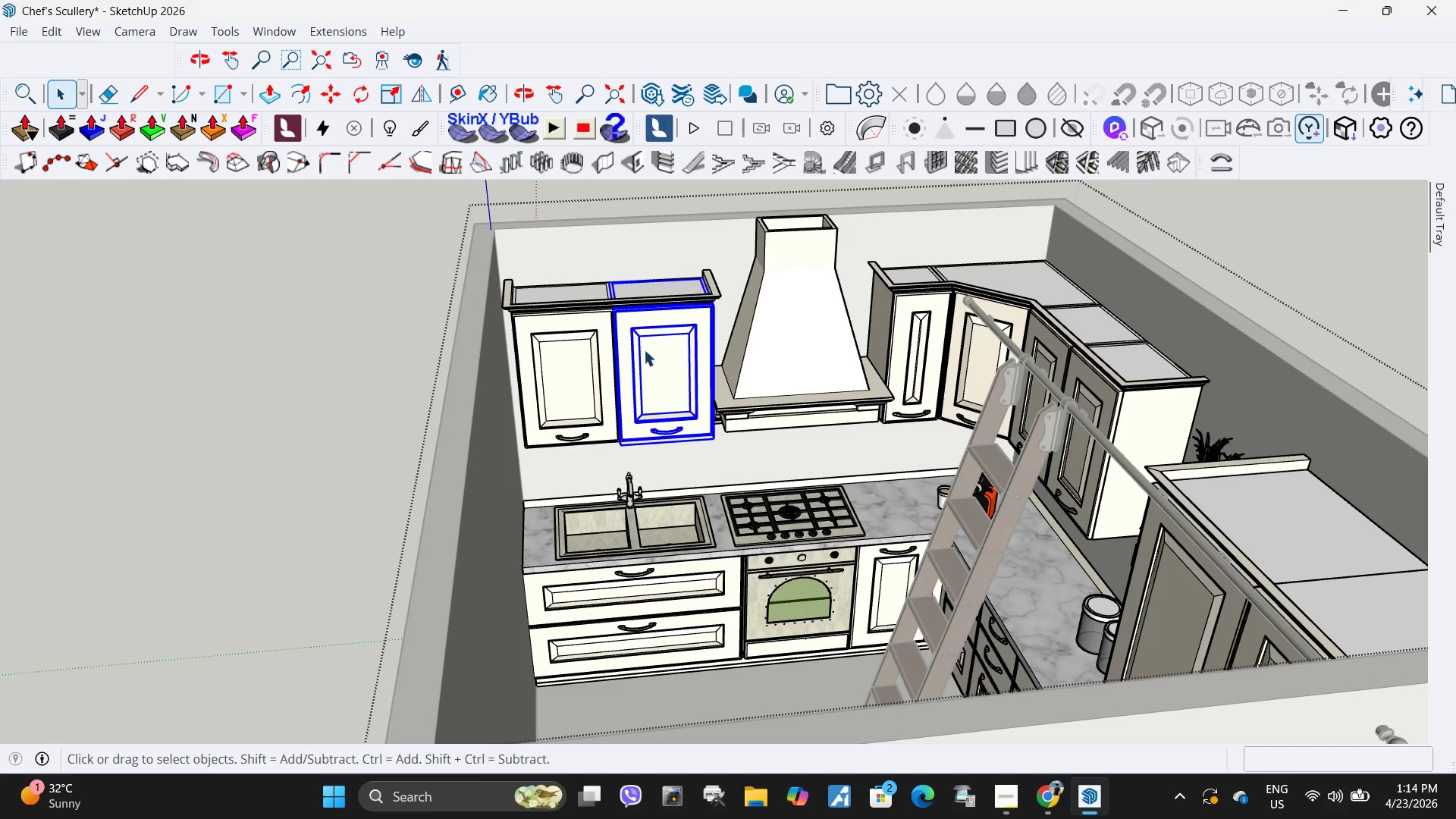 
scroll: coordinate [601, 353], scroll_direction: down, amount: 4.0
 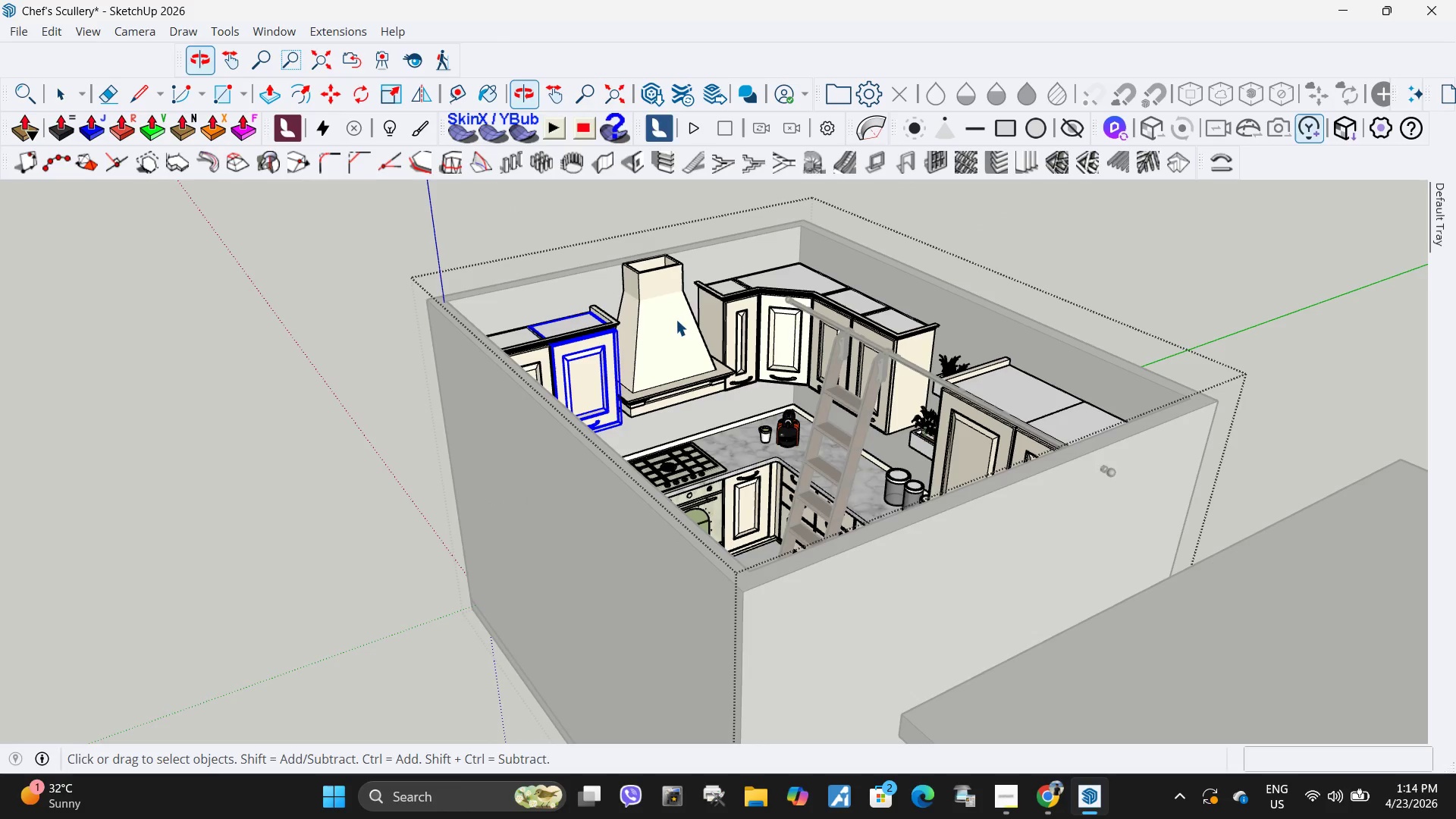 
key(Escape)
 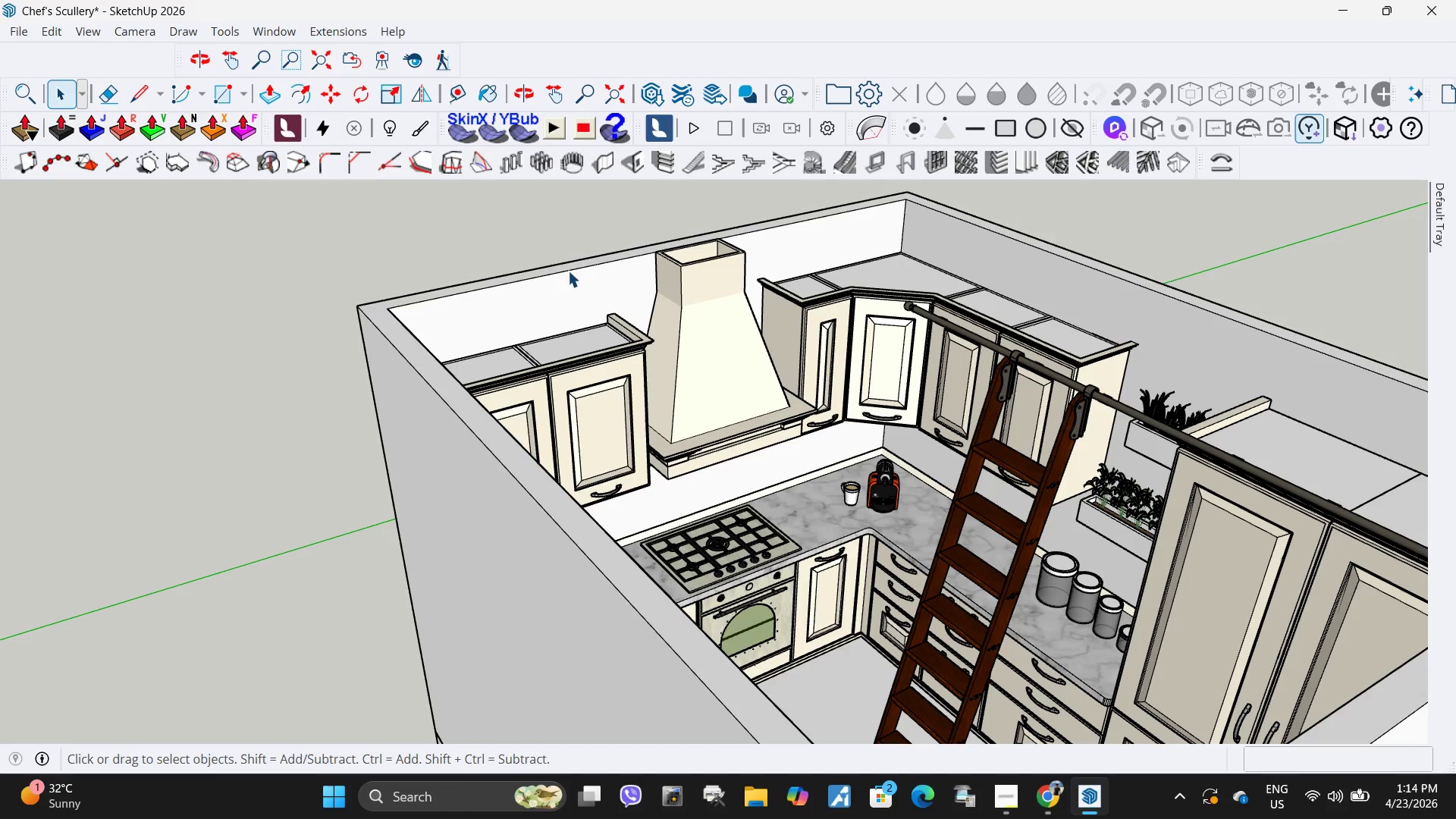 
scroll: coordinate [563, 268], scroll_direction: up, amount: 8.0
 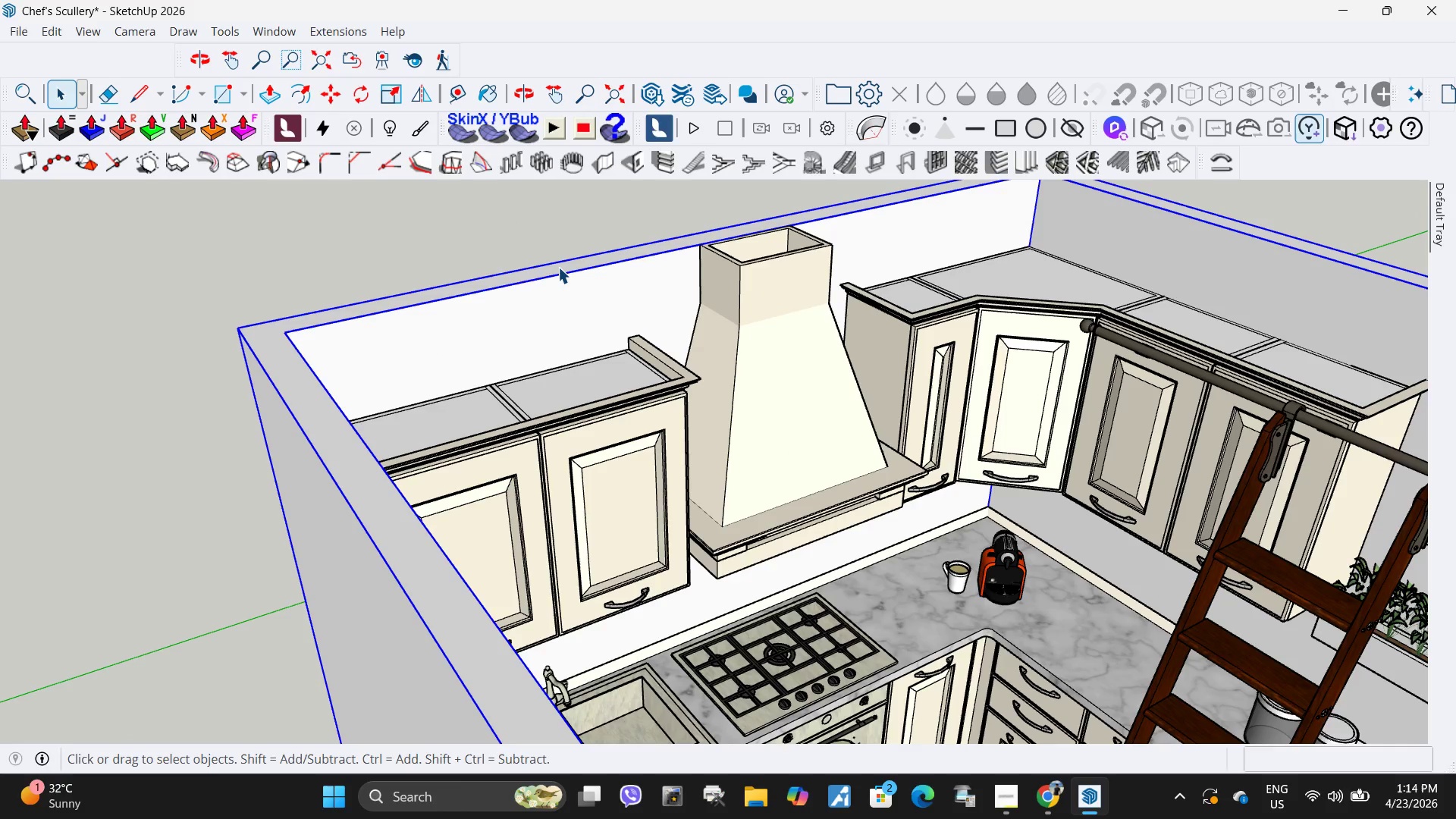 
double_click([558, 267])
 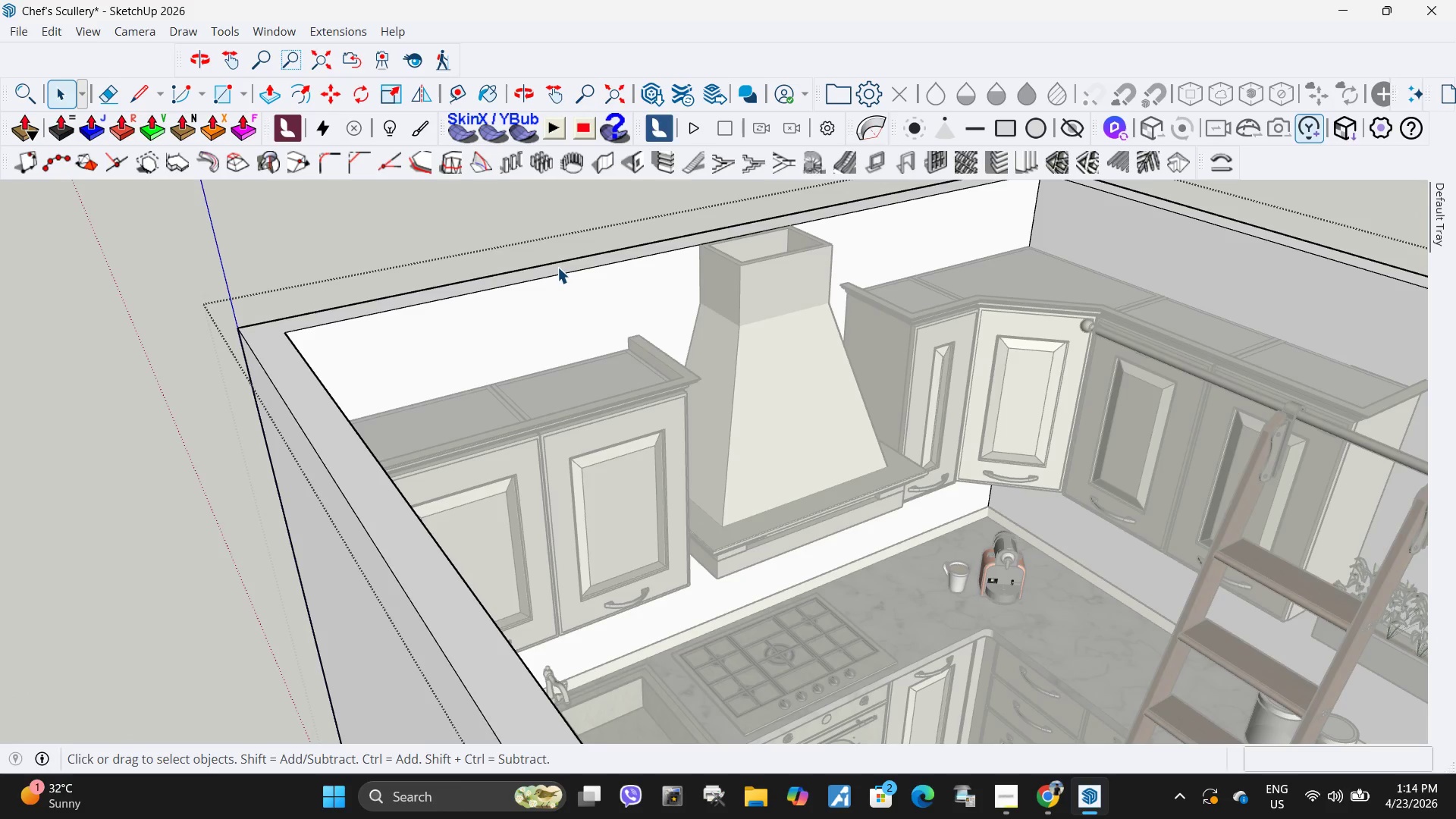 
triple_click([557, 267])
 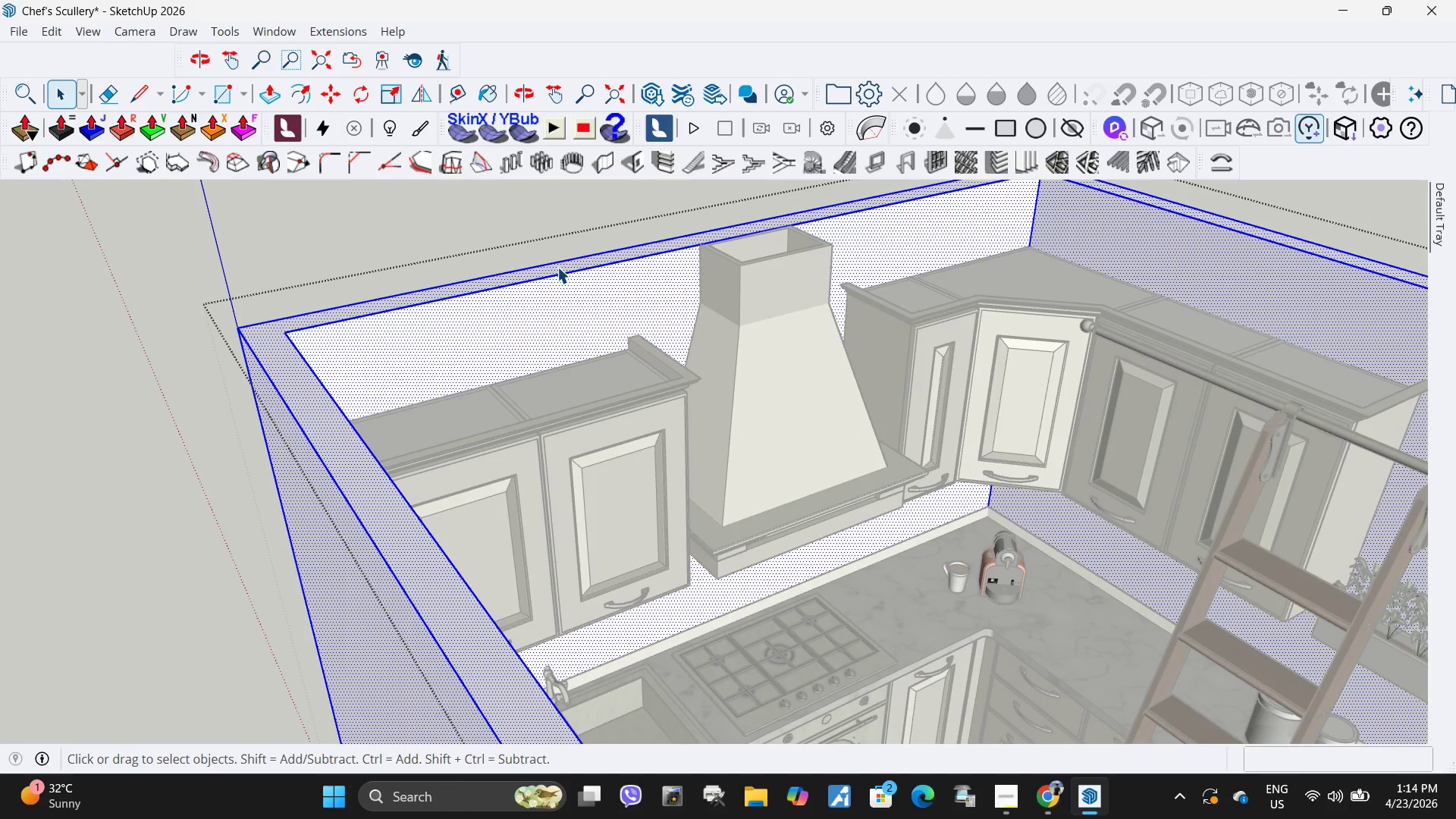 
left_click([557, 267])
 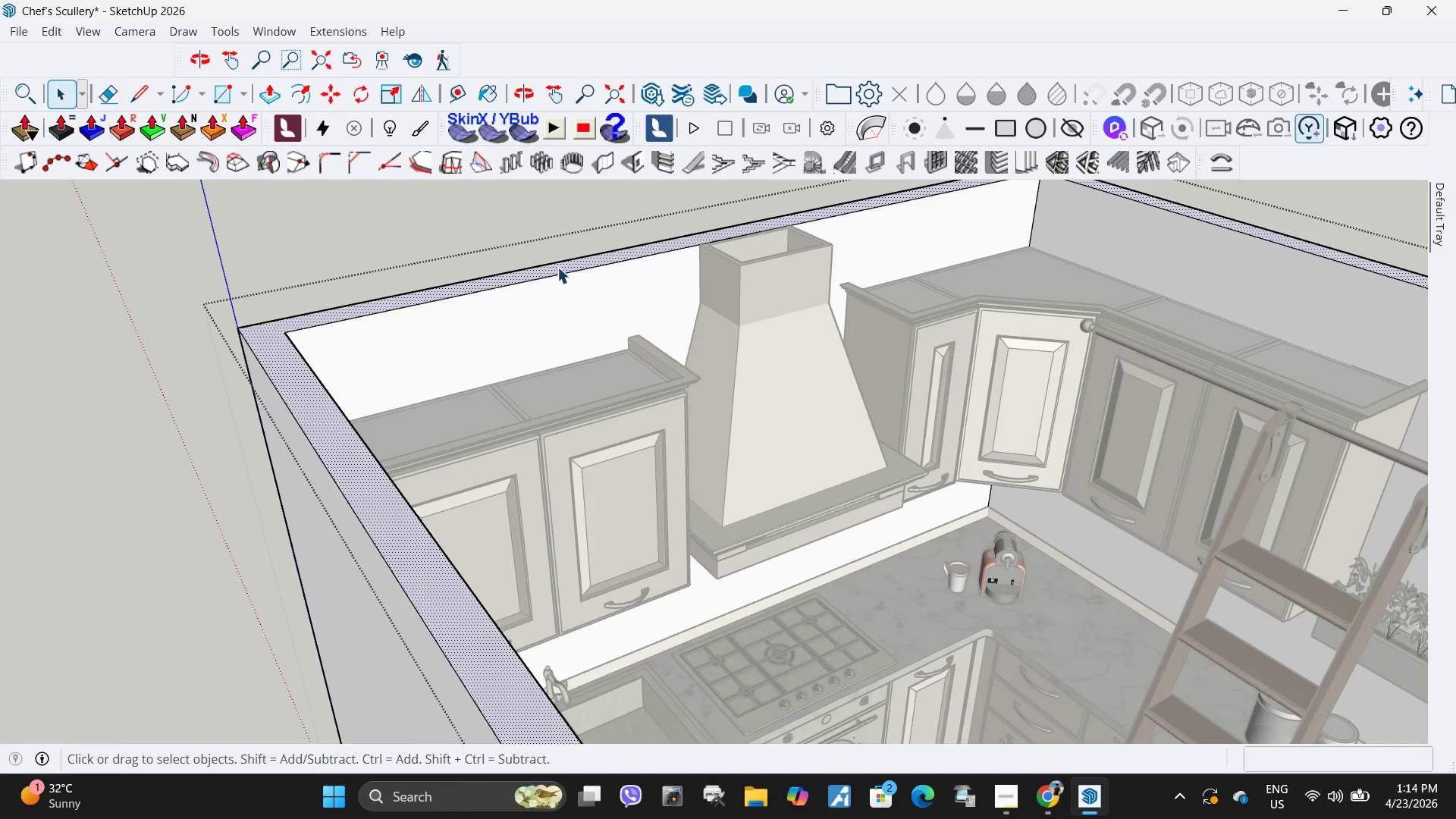 
key(P)
 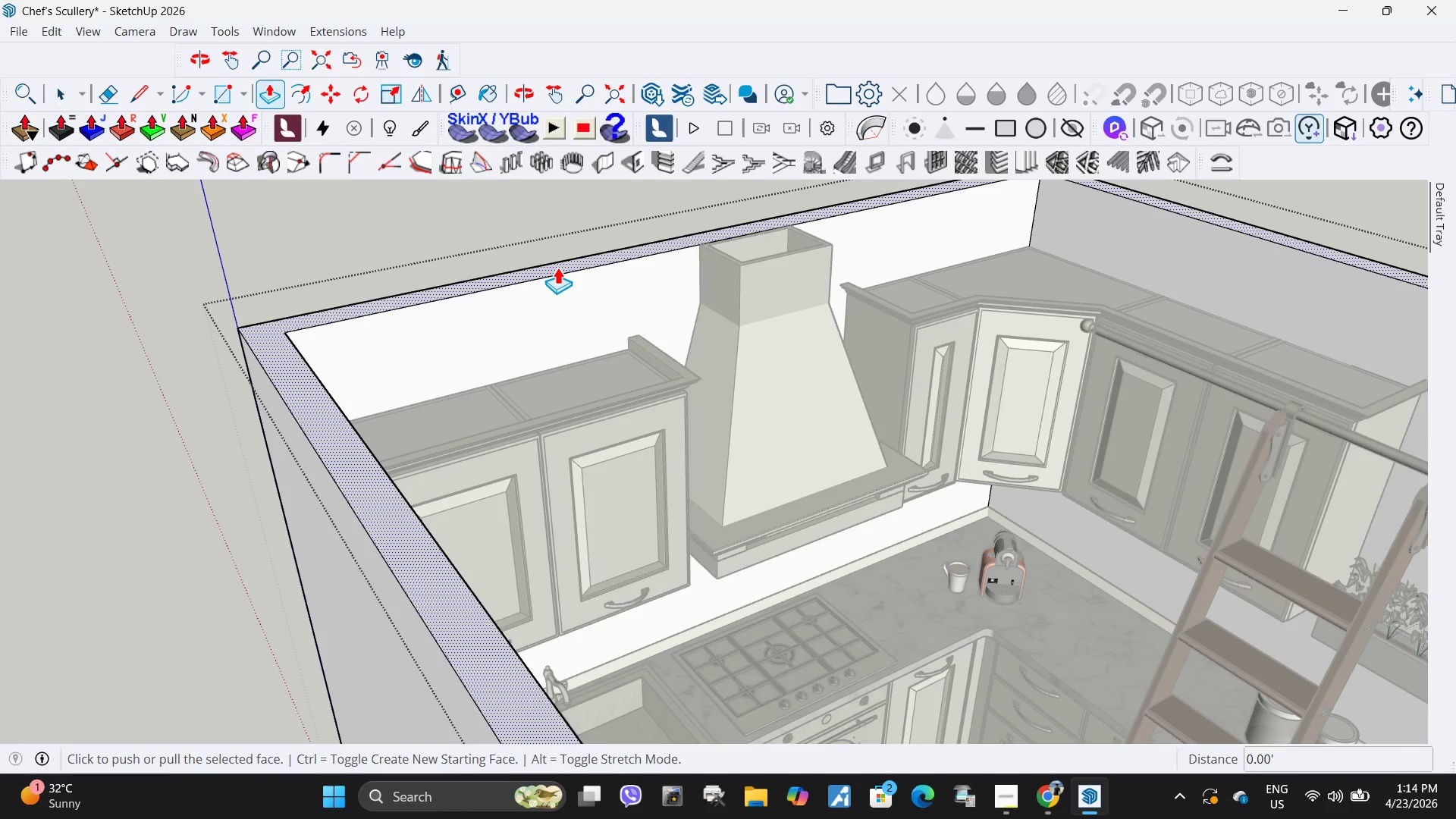 
left_click([557, 267])
 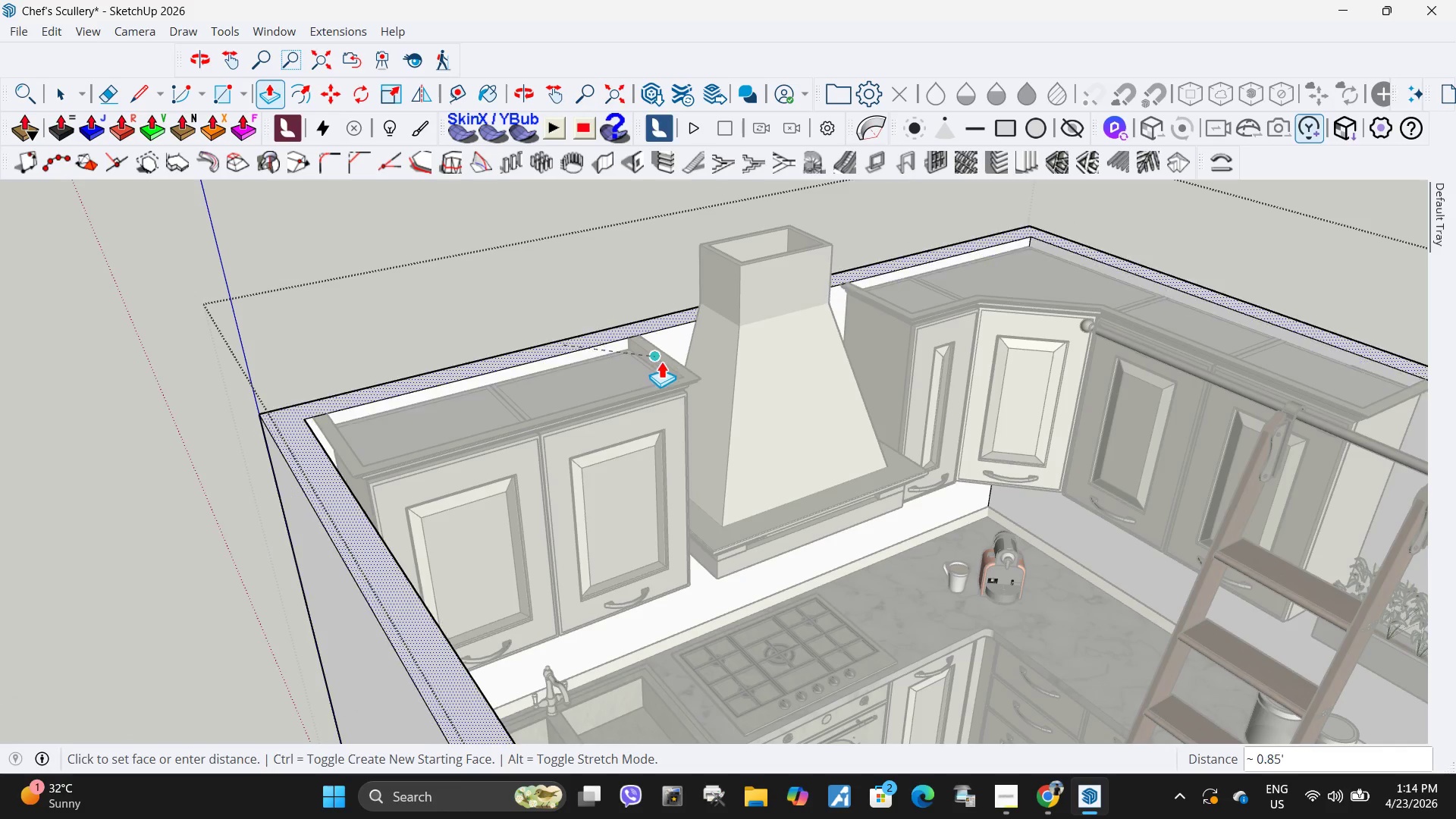 
scroll: coordinate [664, 364], scroll_direction: up, amount: 3.0
 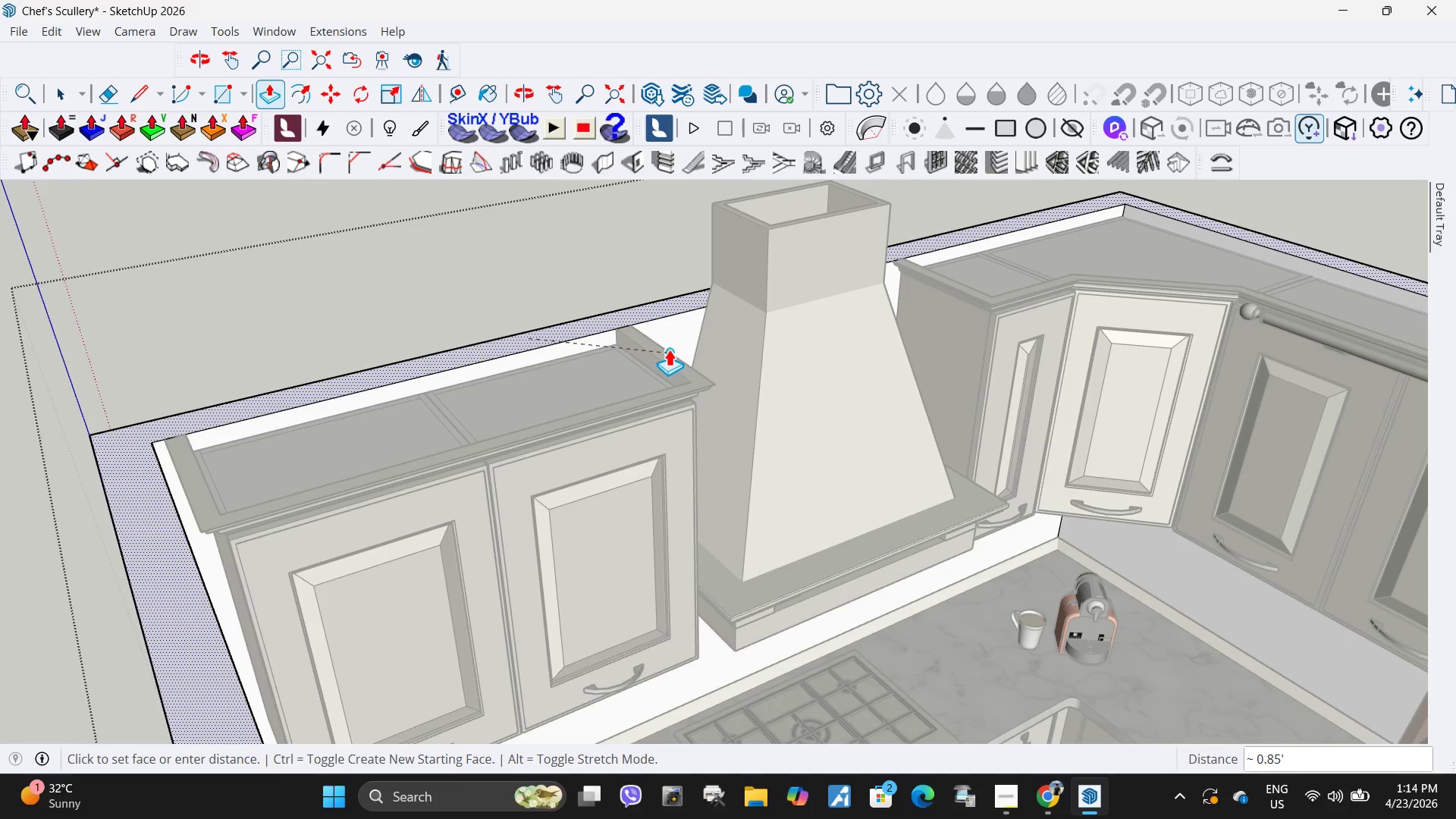 
left_click([669, 349])
 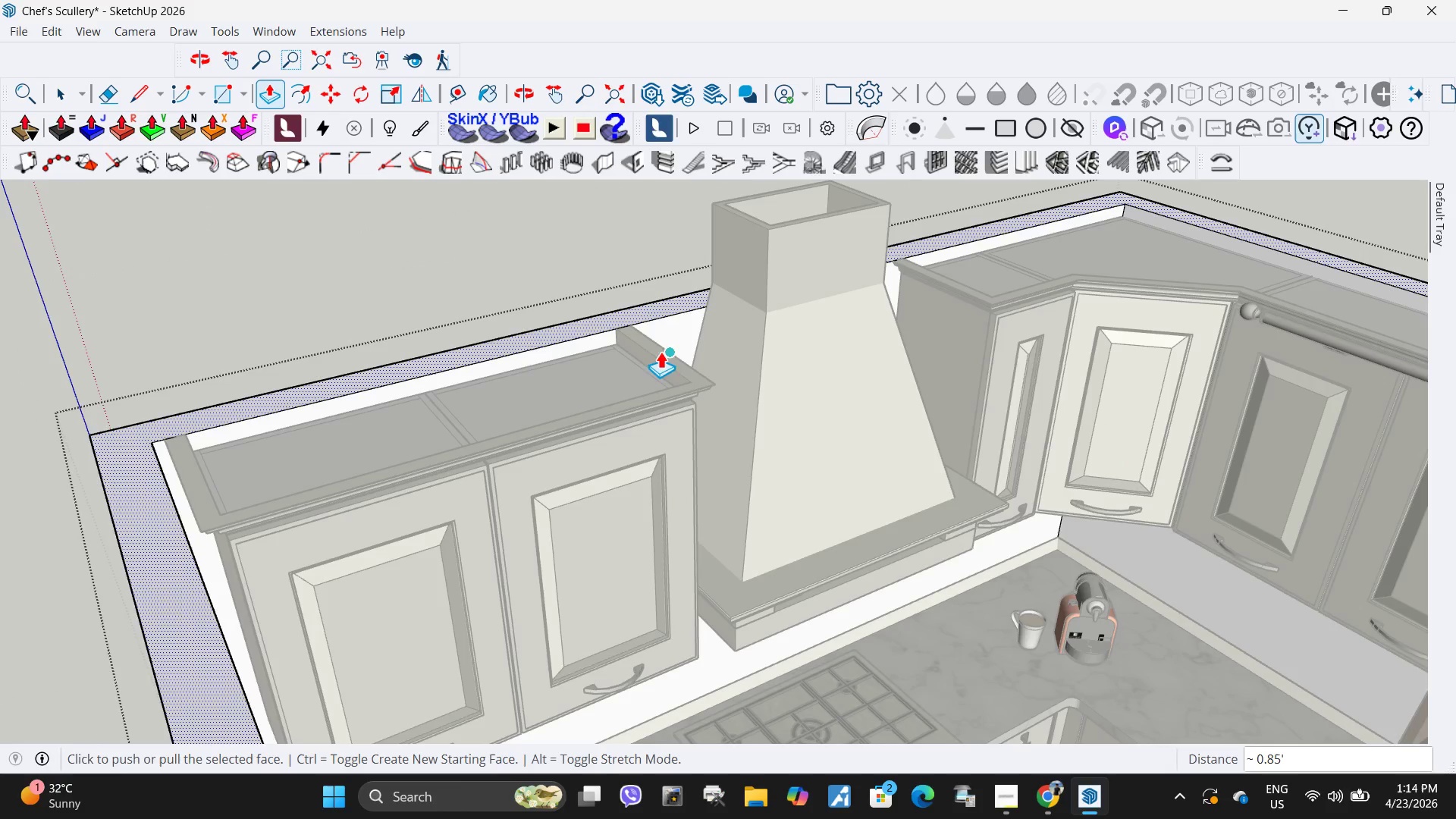 
key(Space)
 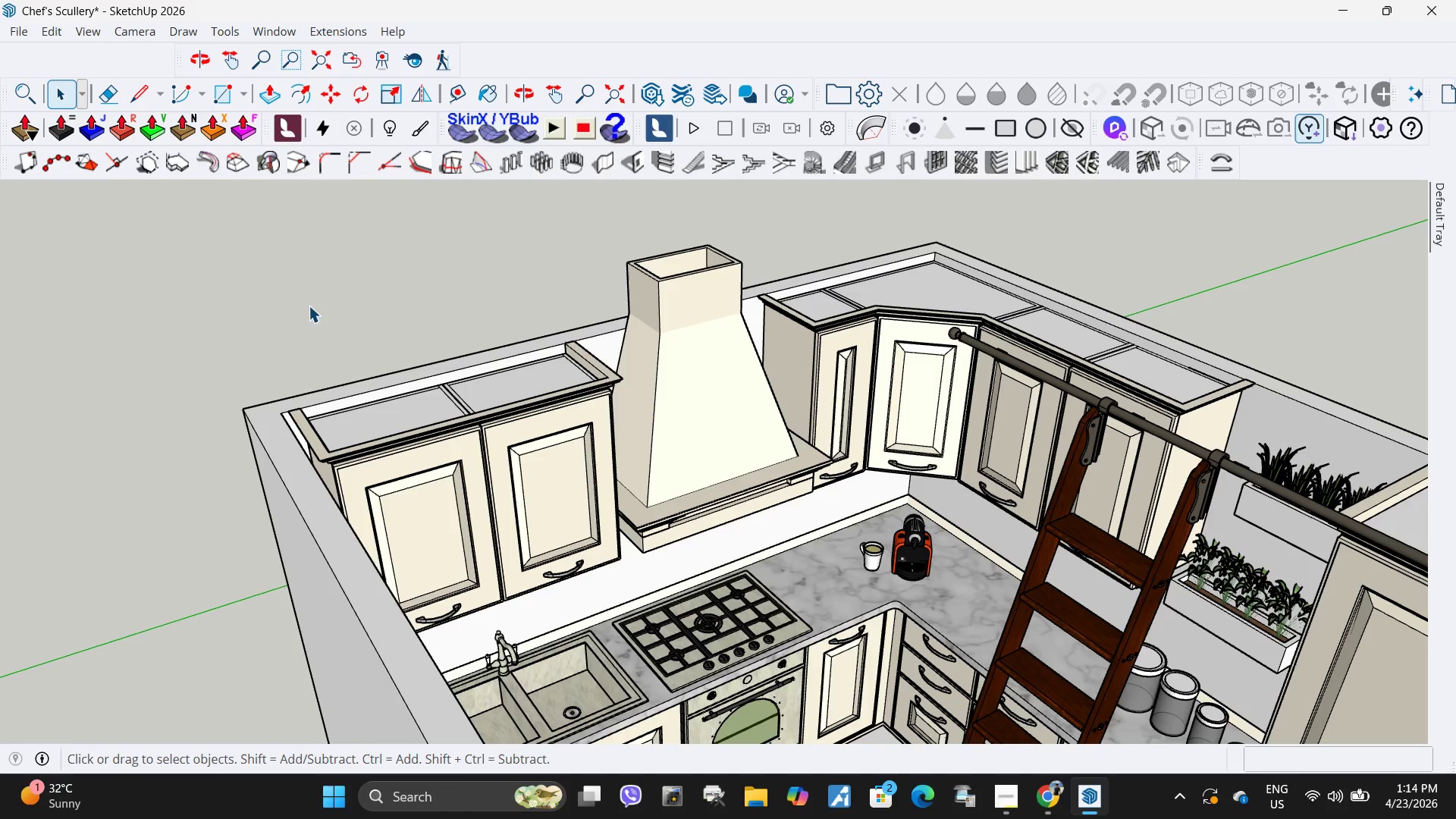 
scroll: coordinate [300, 314], scroll_direction: down, amount: 10.0
 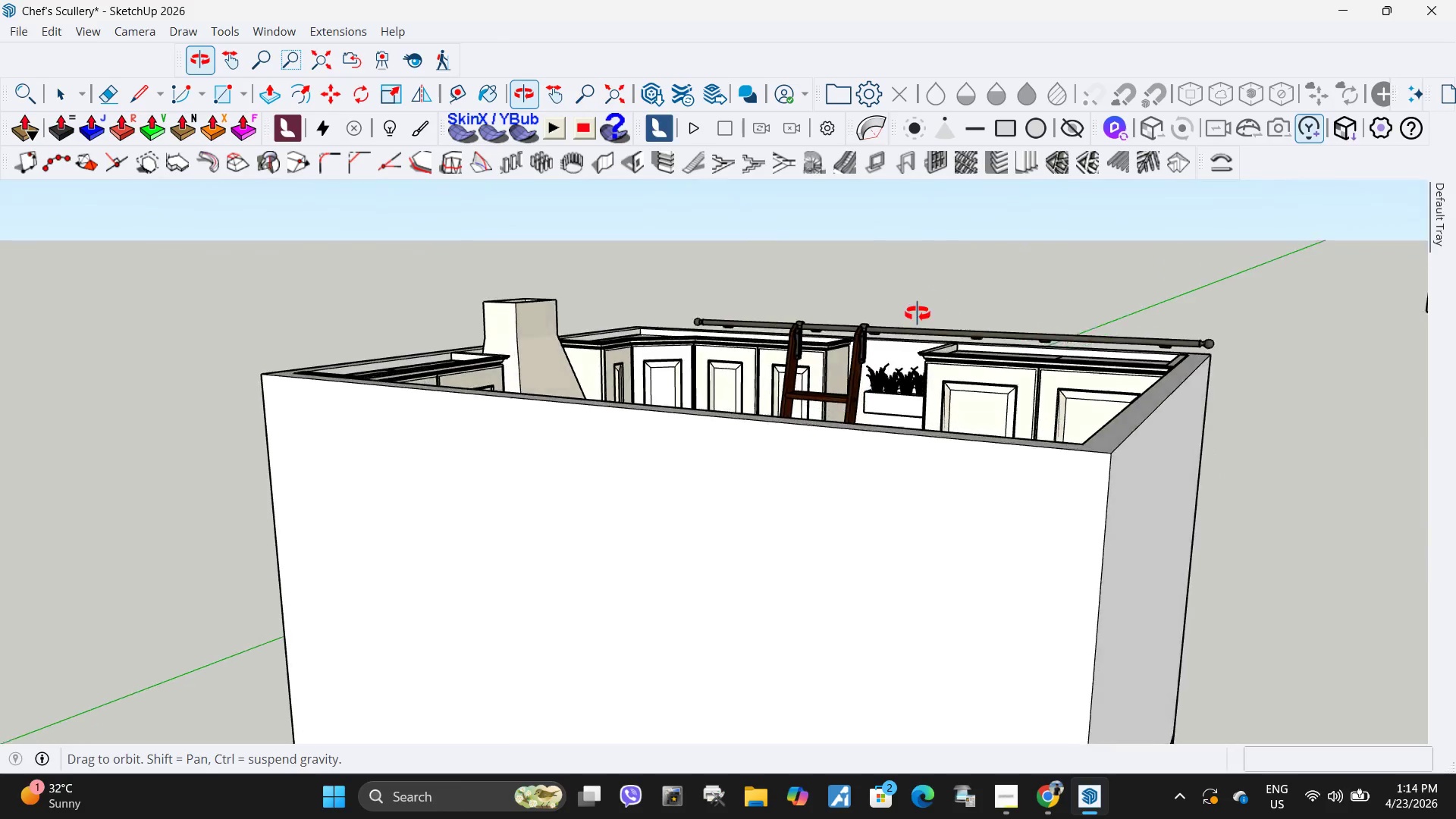 
scroll: coordinate [986, 372], scroll_direction: up, amount: 5.0
 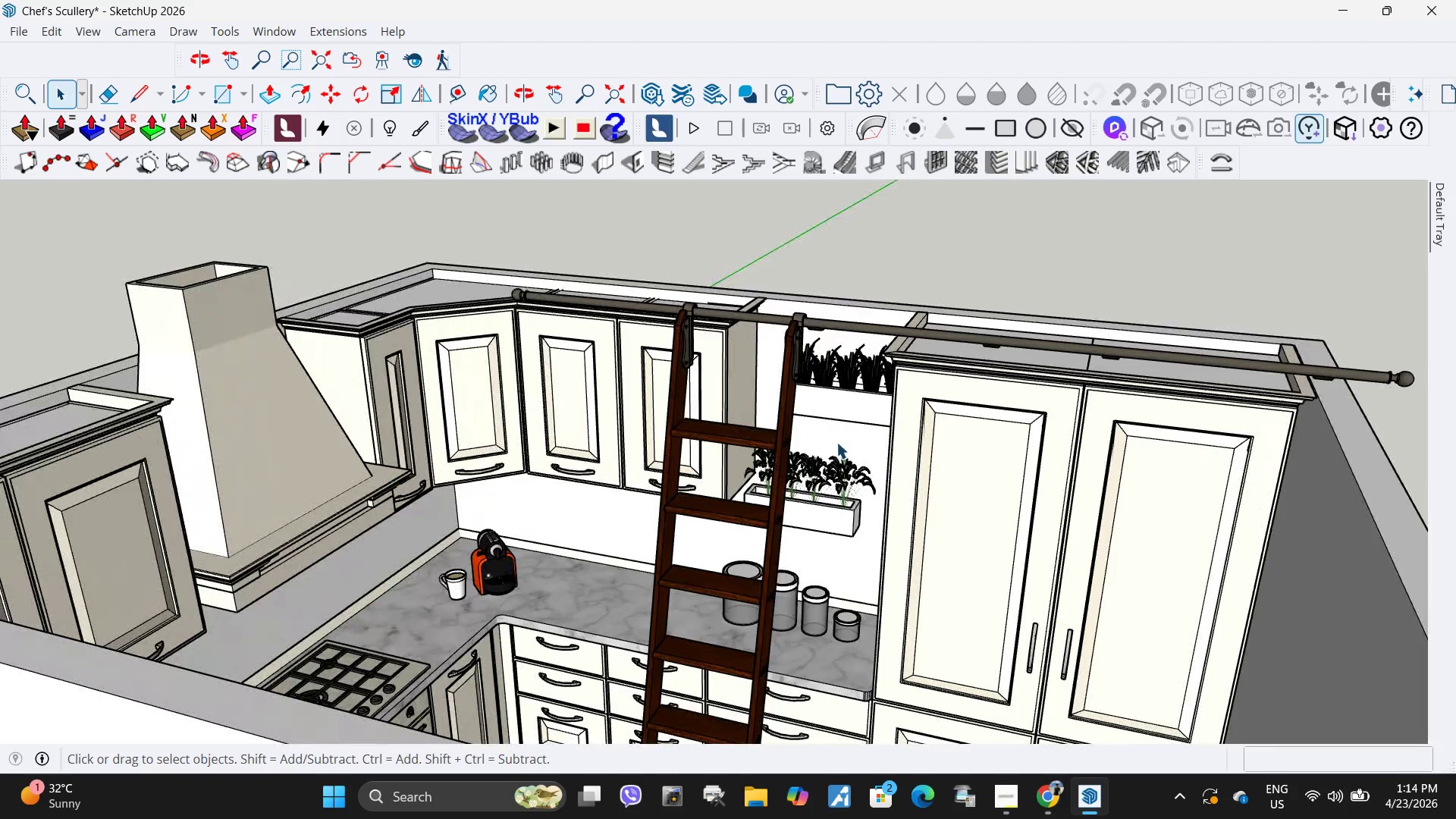 
left_click([759, 446])
 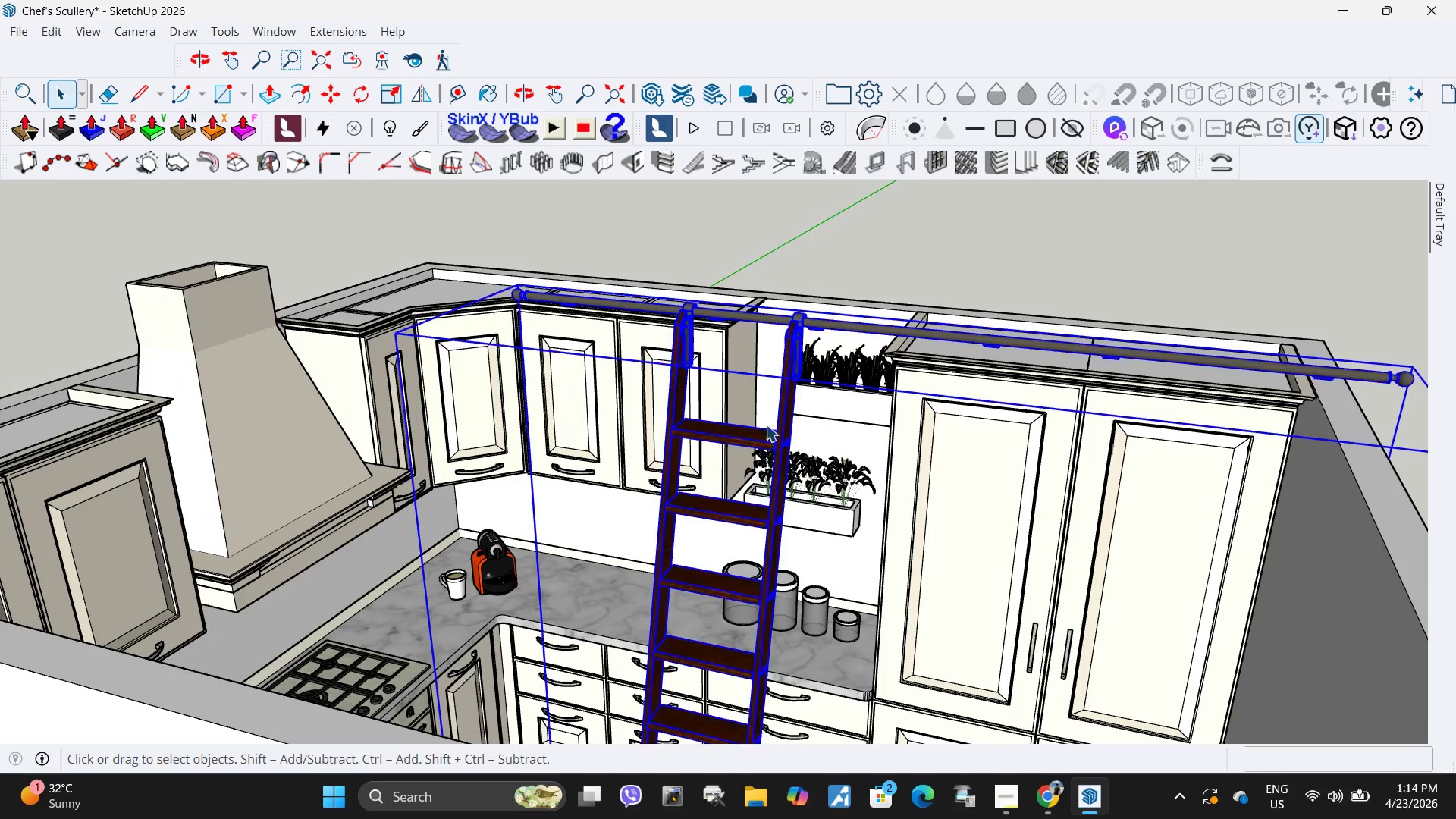 
key(S)
 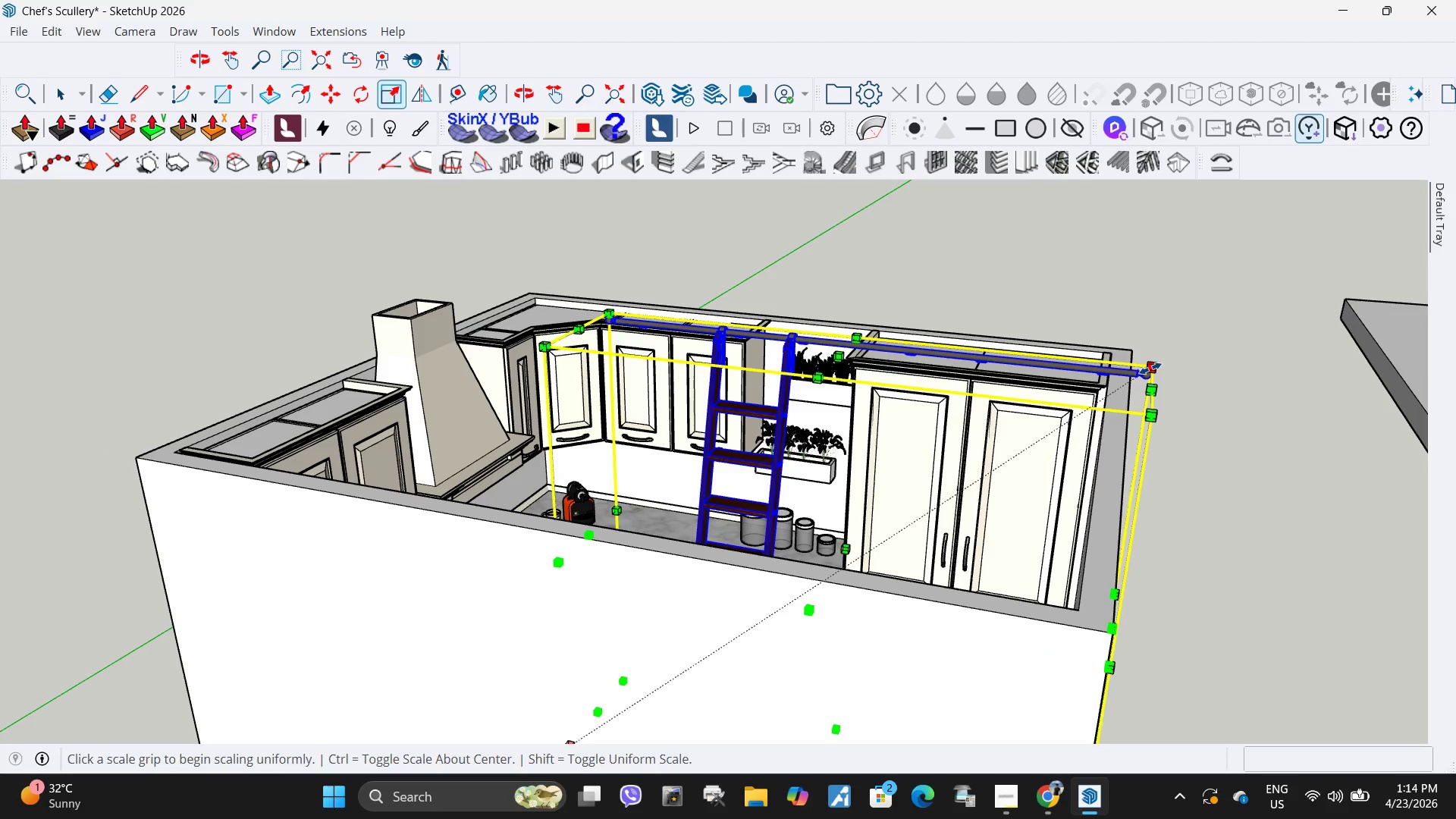 
scroll: coordinate [781, 368], scroll_direction: down, amount: 5.0
 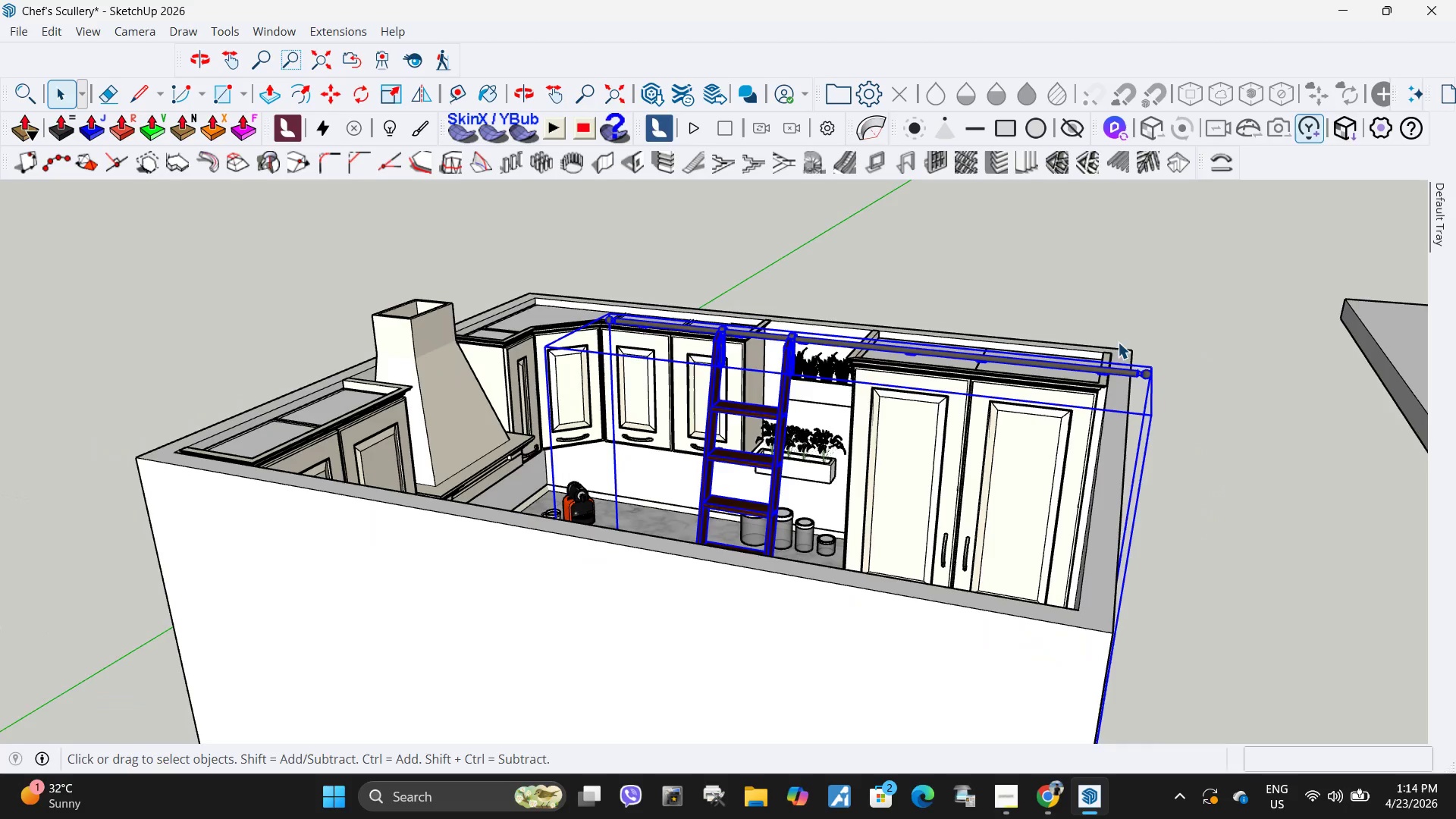 
left_click([1150, 369])
 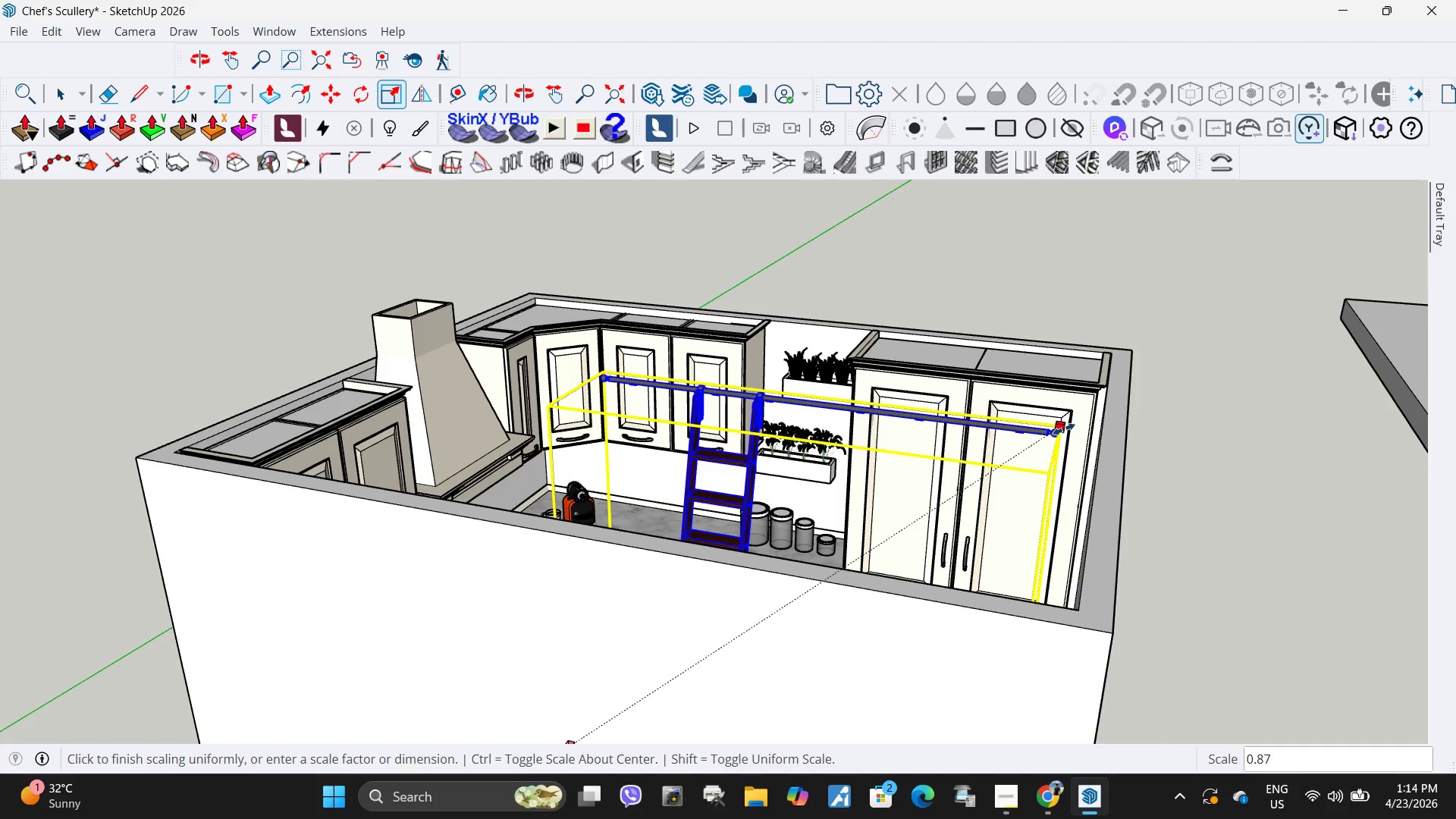 
left_click([1060, 431])
 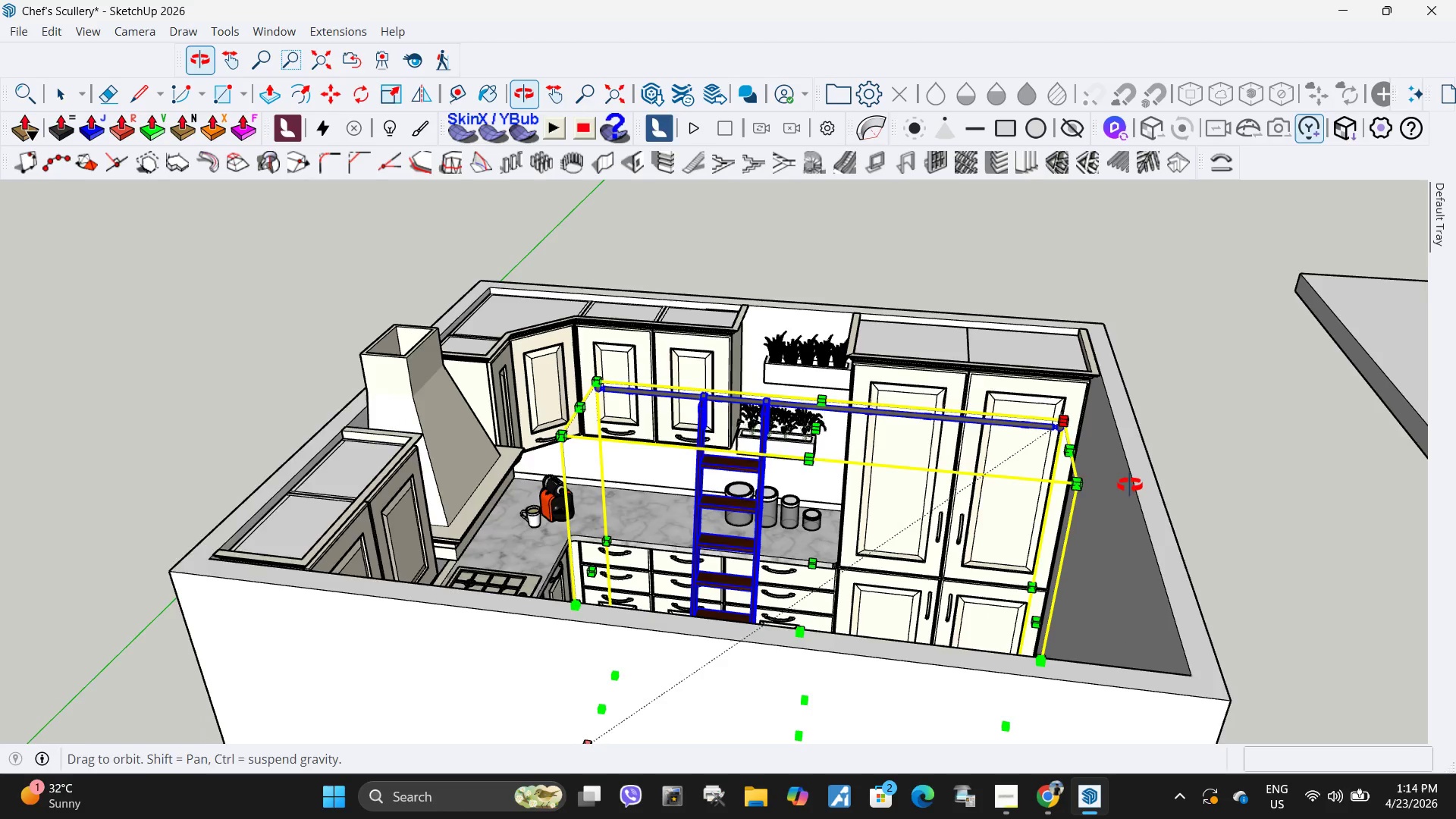 
scroll: coordinate [1042, 458], scroll_direction: up, amount: 16.0
 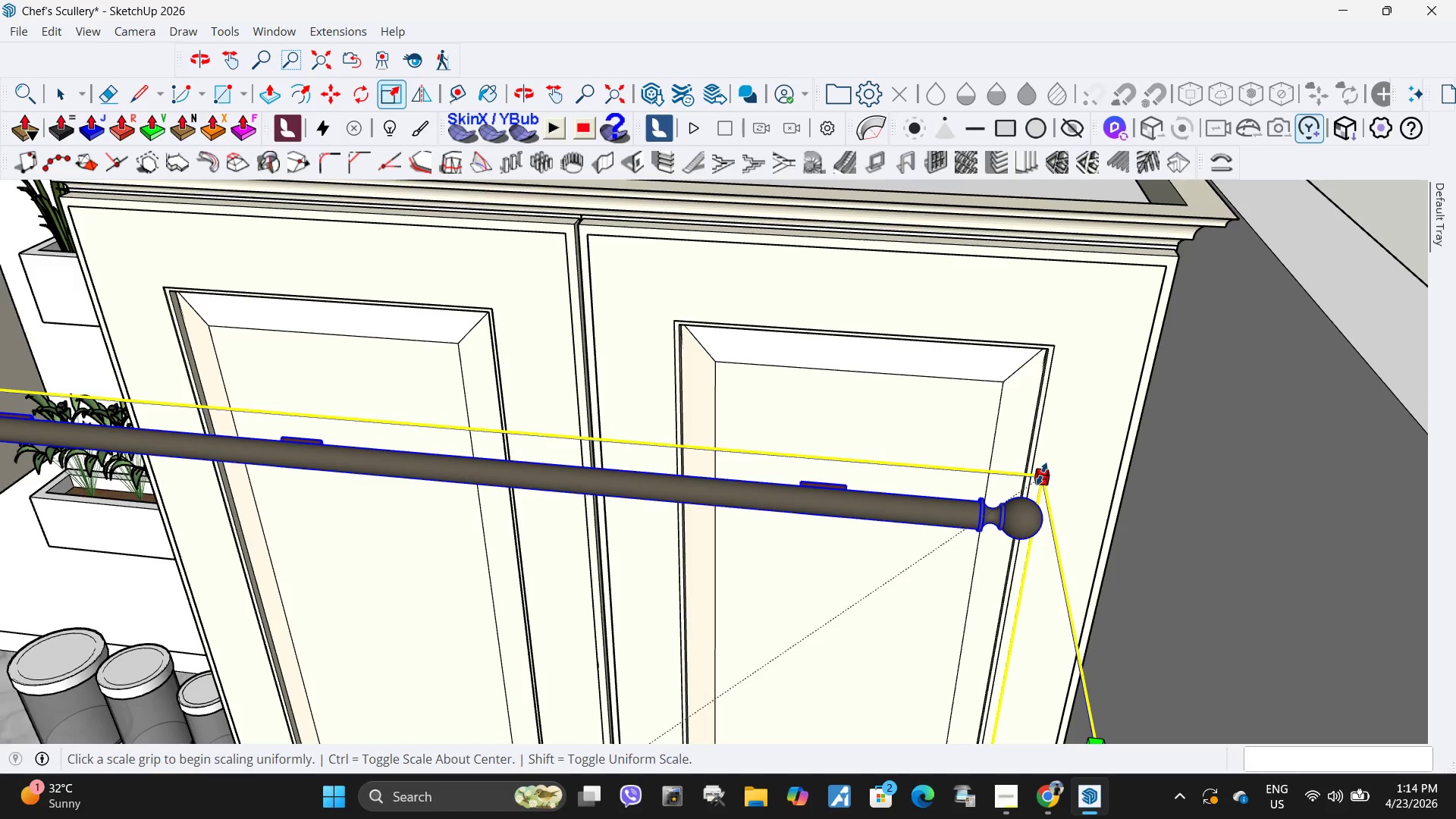 
key(M)
 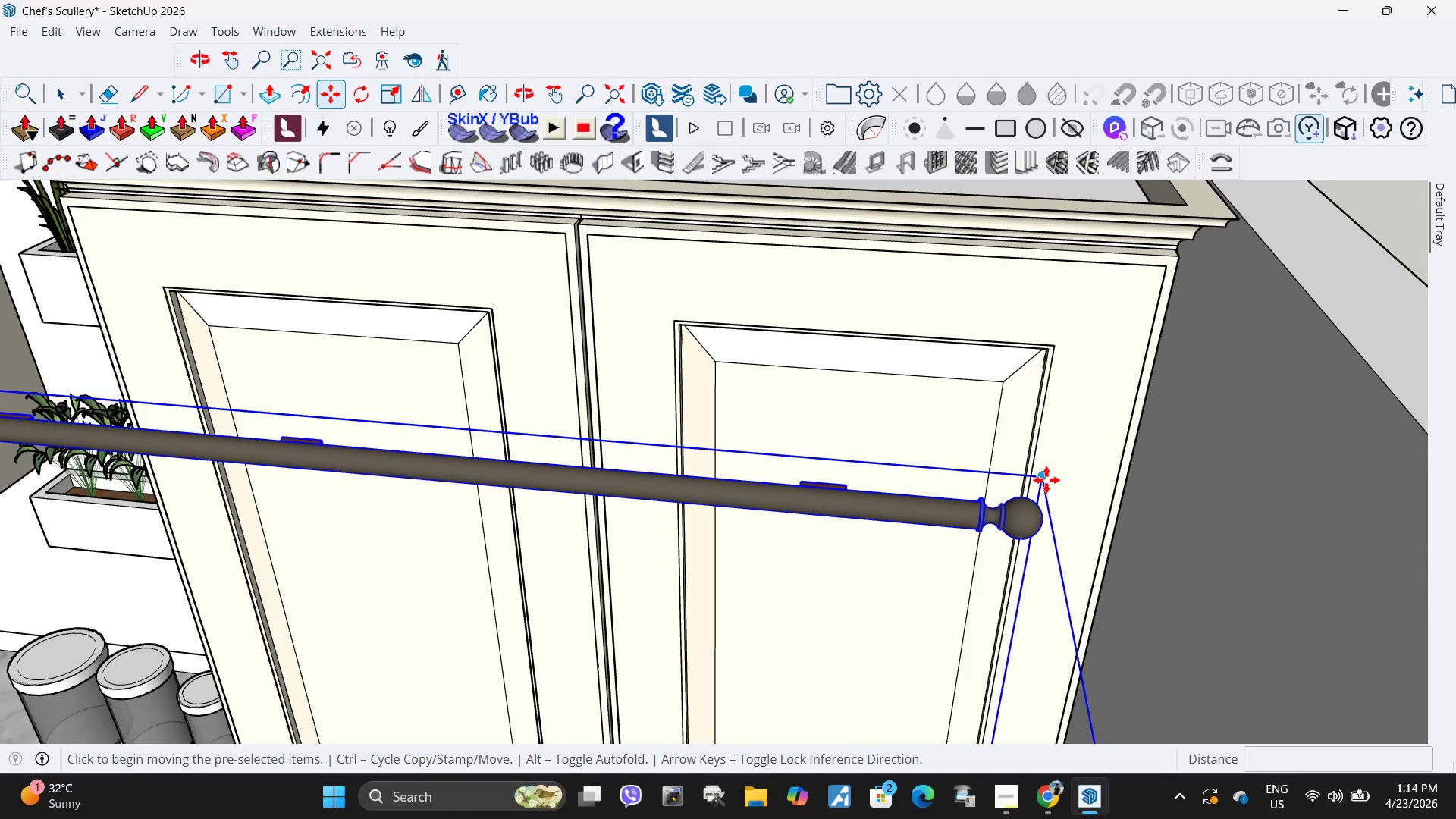 
left_click([1046, 480])
 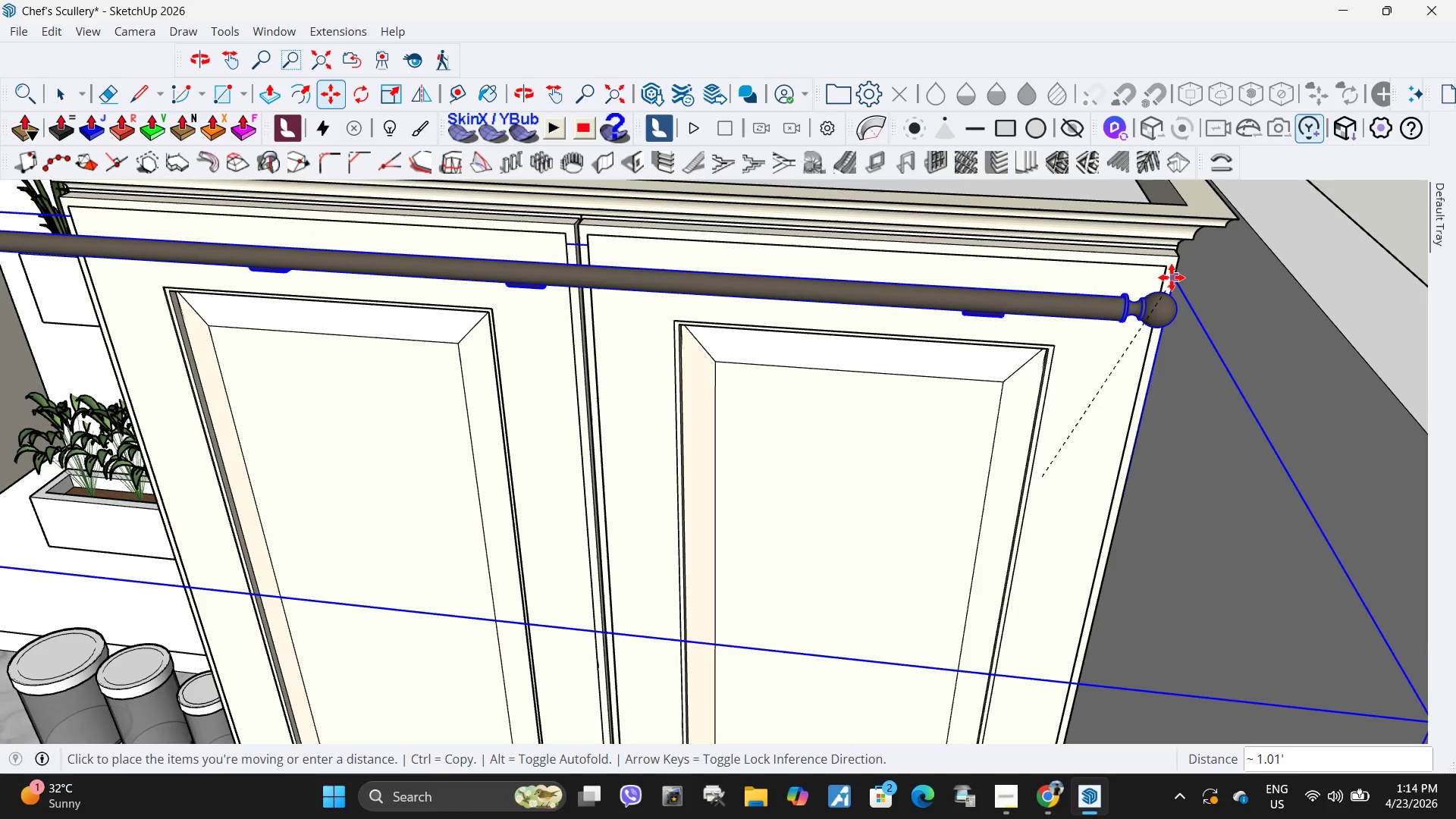 
left_click([1178, 261])
 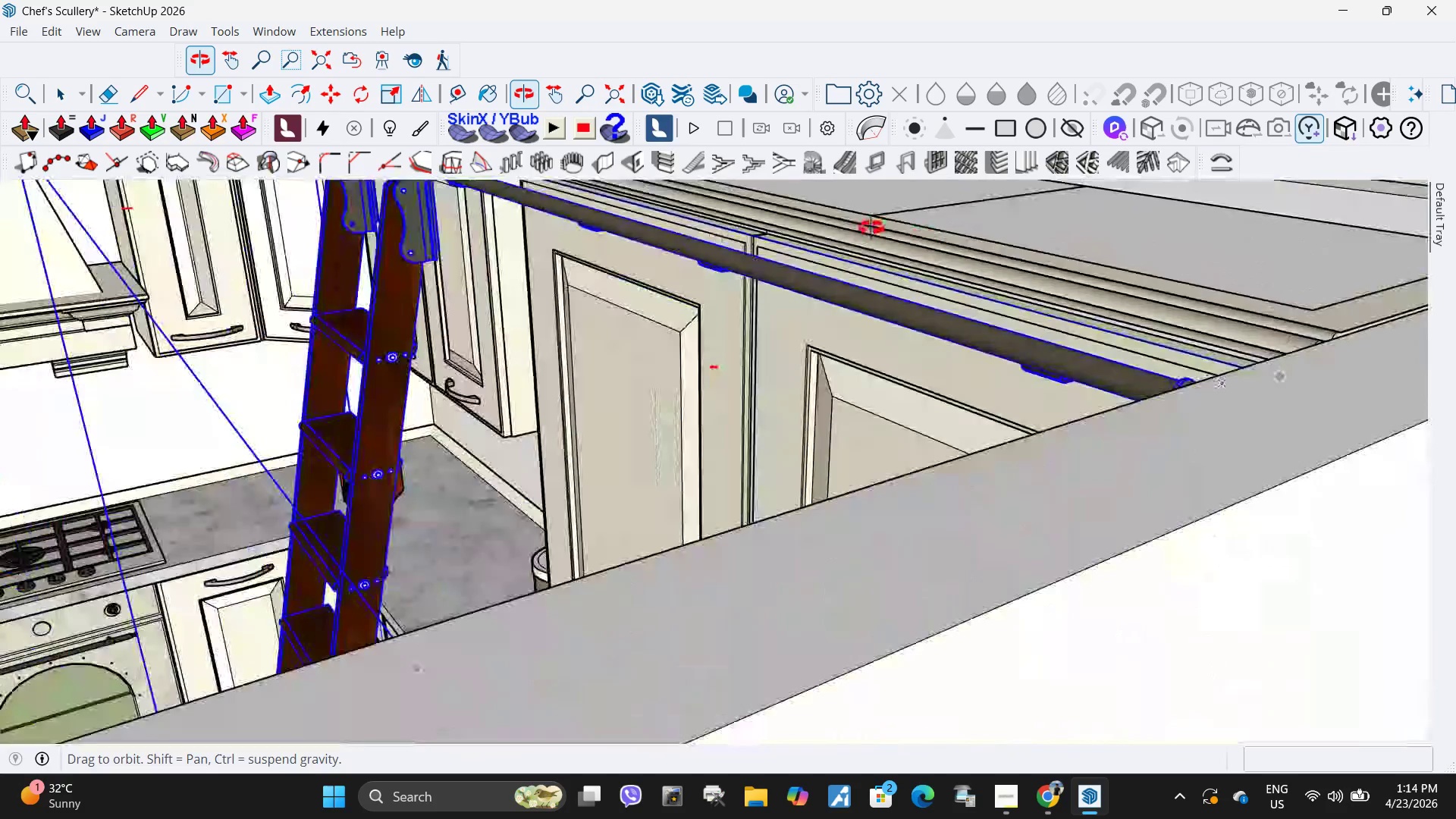 
wait(5.75)
 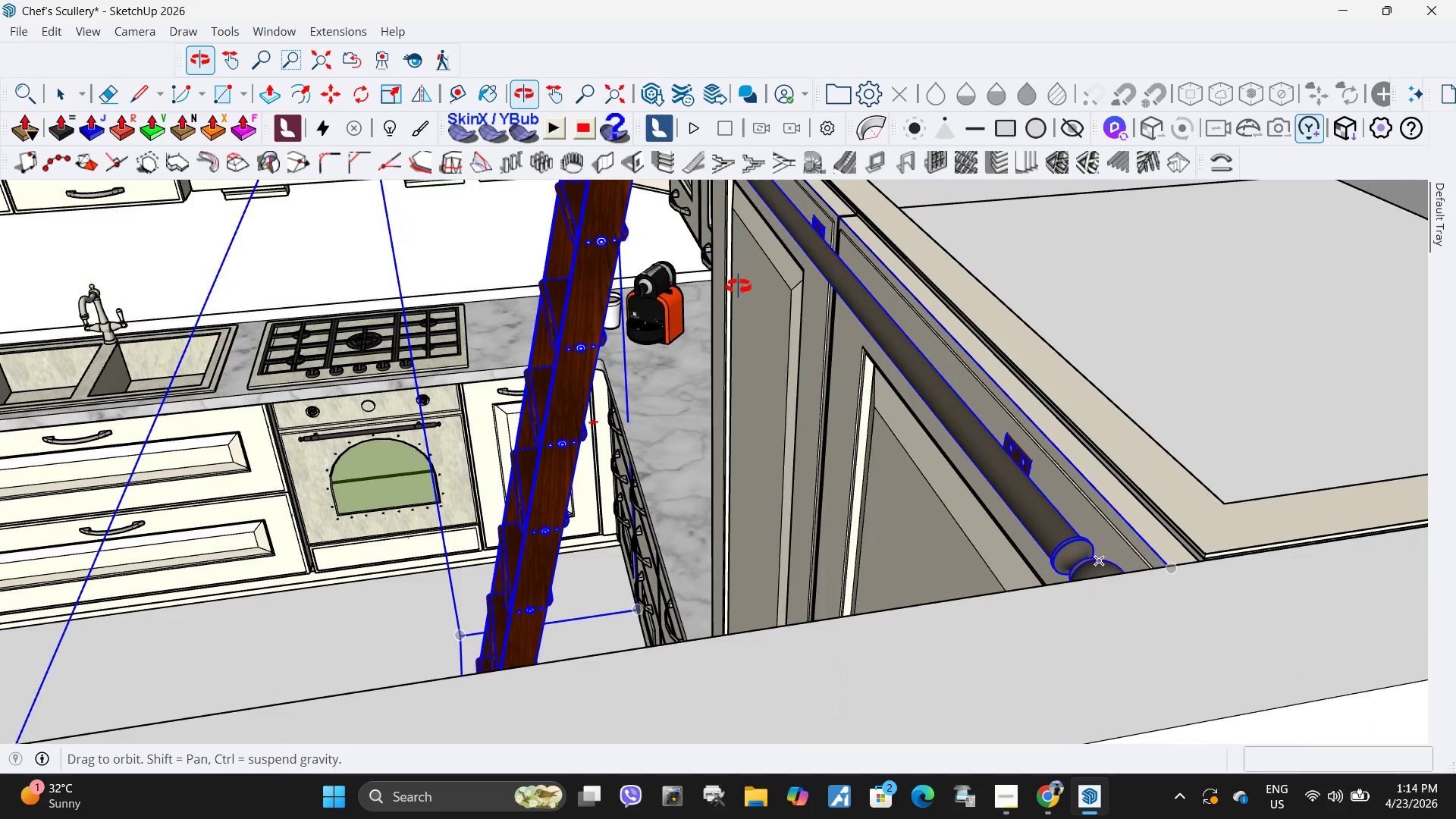 
scroll: coordinate [1055, 322], scroll_direction: down, amount: 19.0
 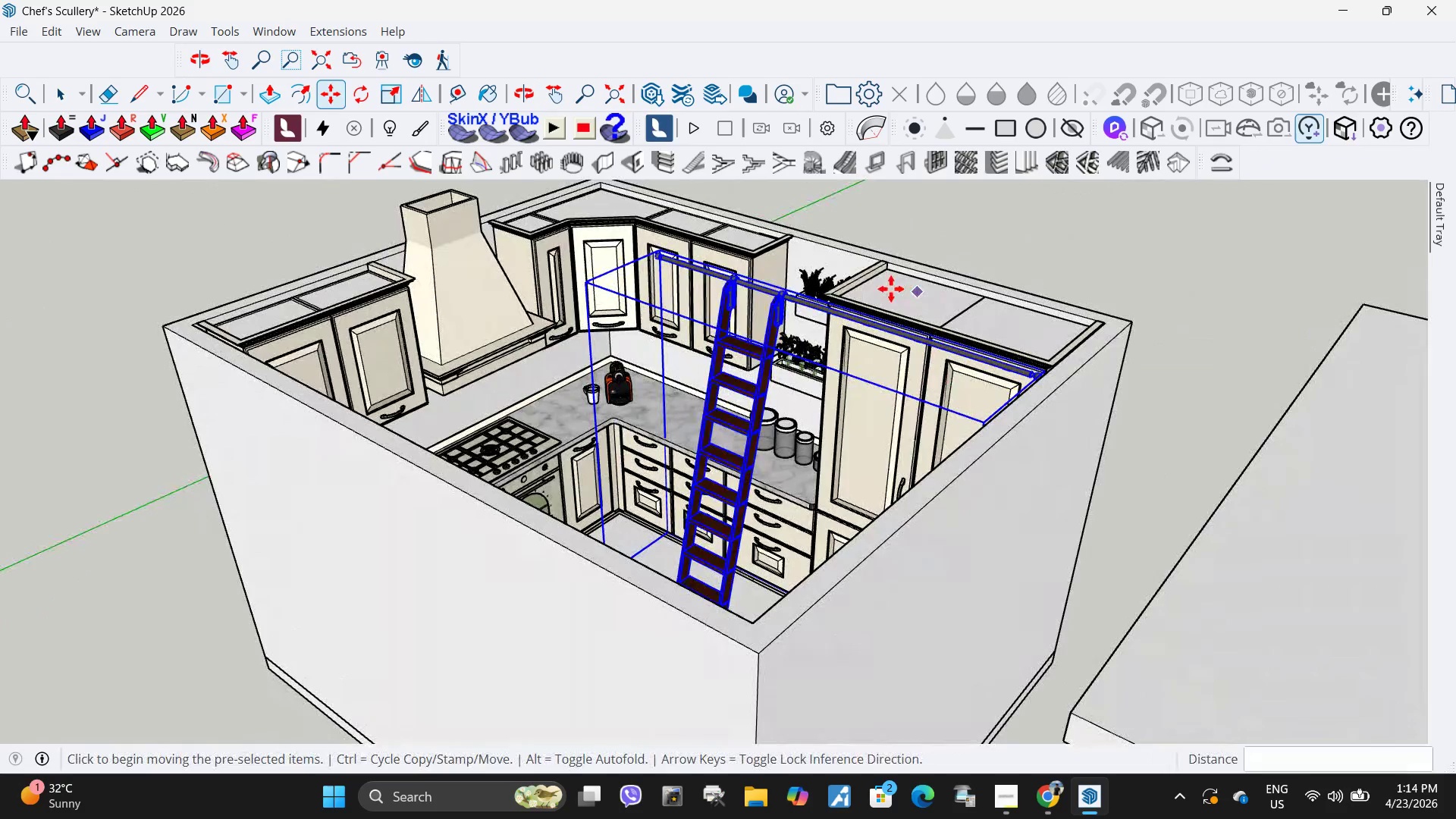 
key(Space)
 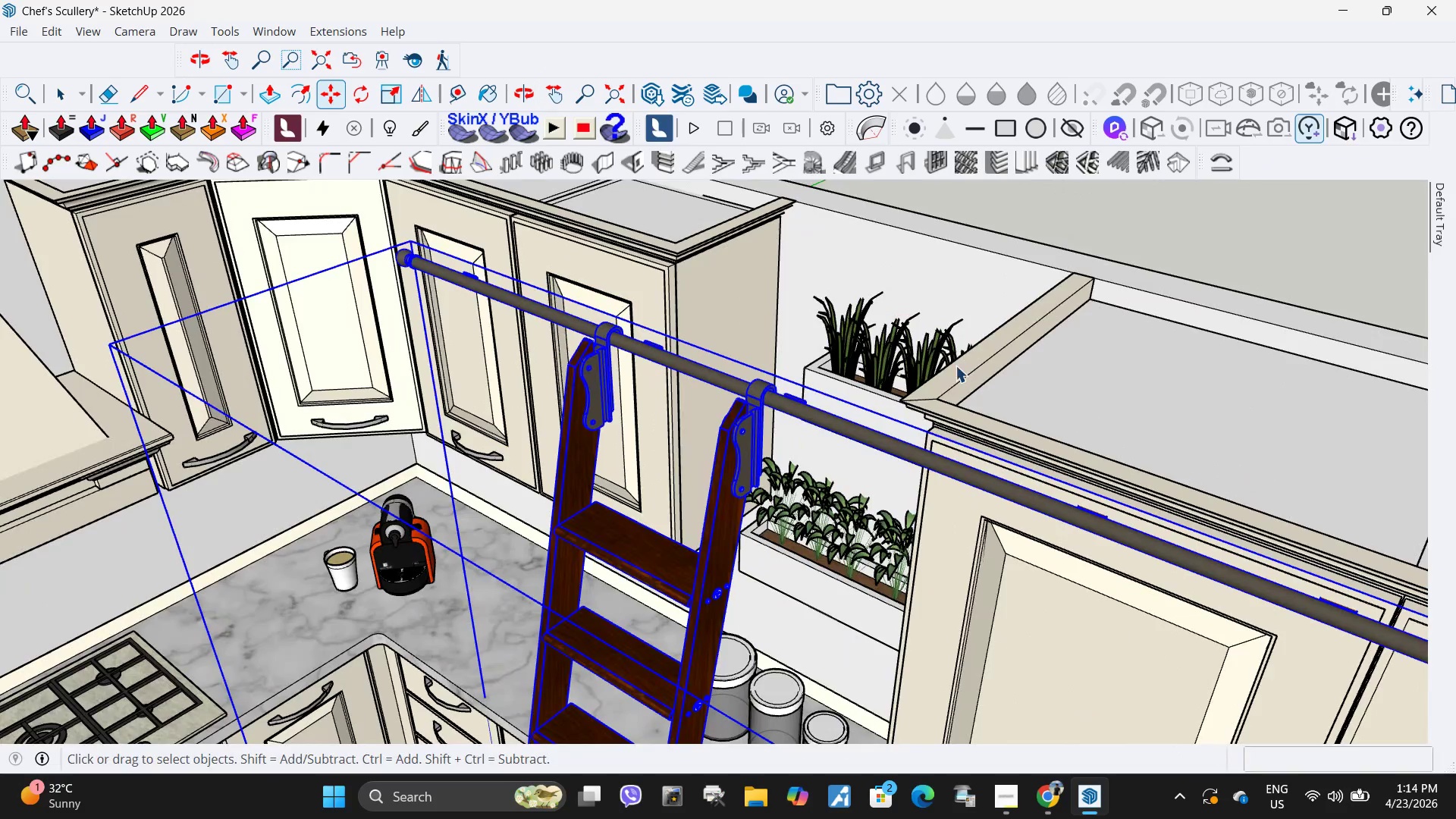 
left_click([955, 367])
 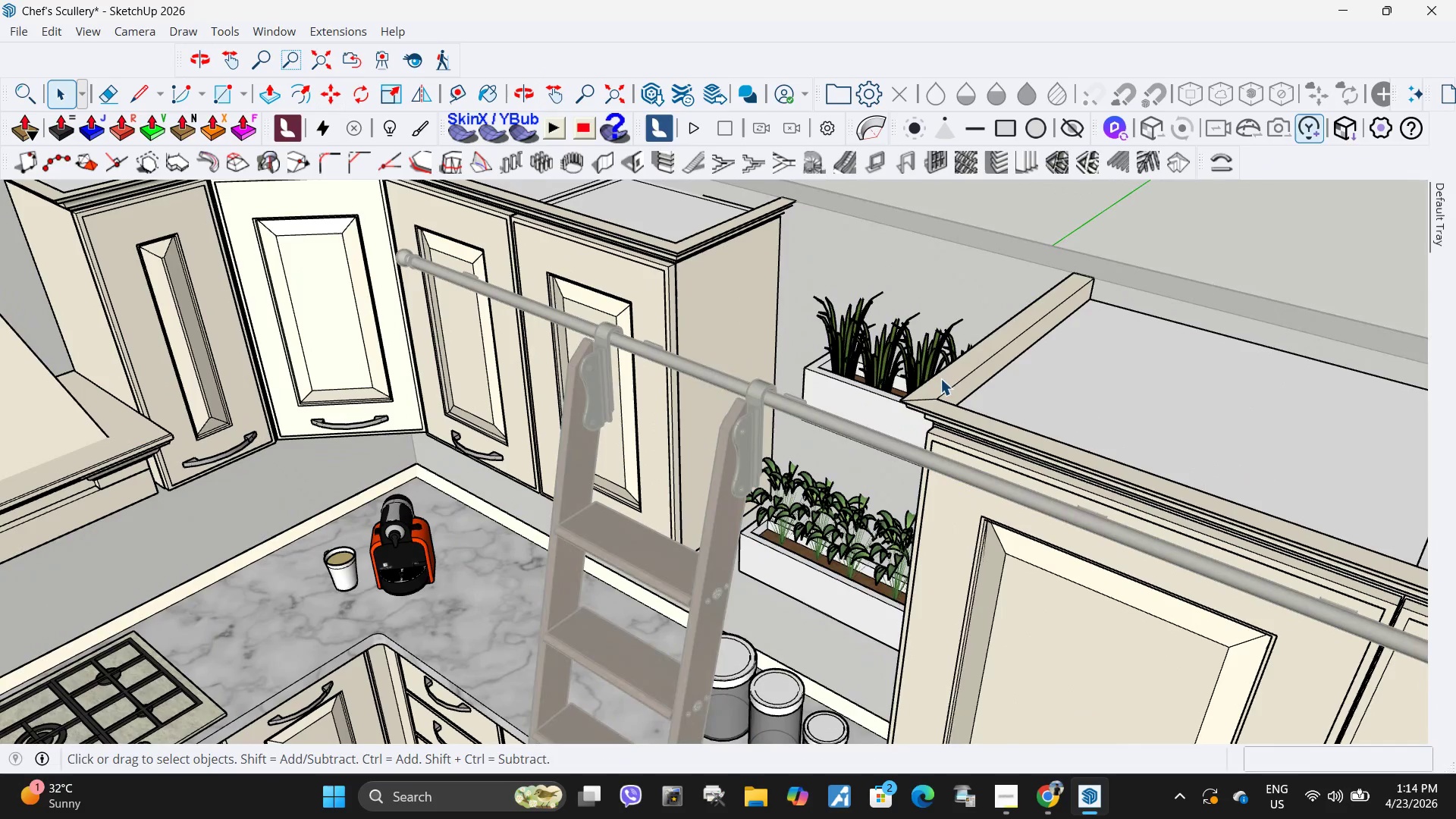 
scroll: coordinate [904, 322], scroll_direction: up, amount: 10.0
 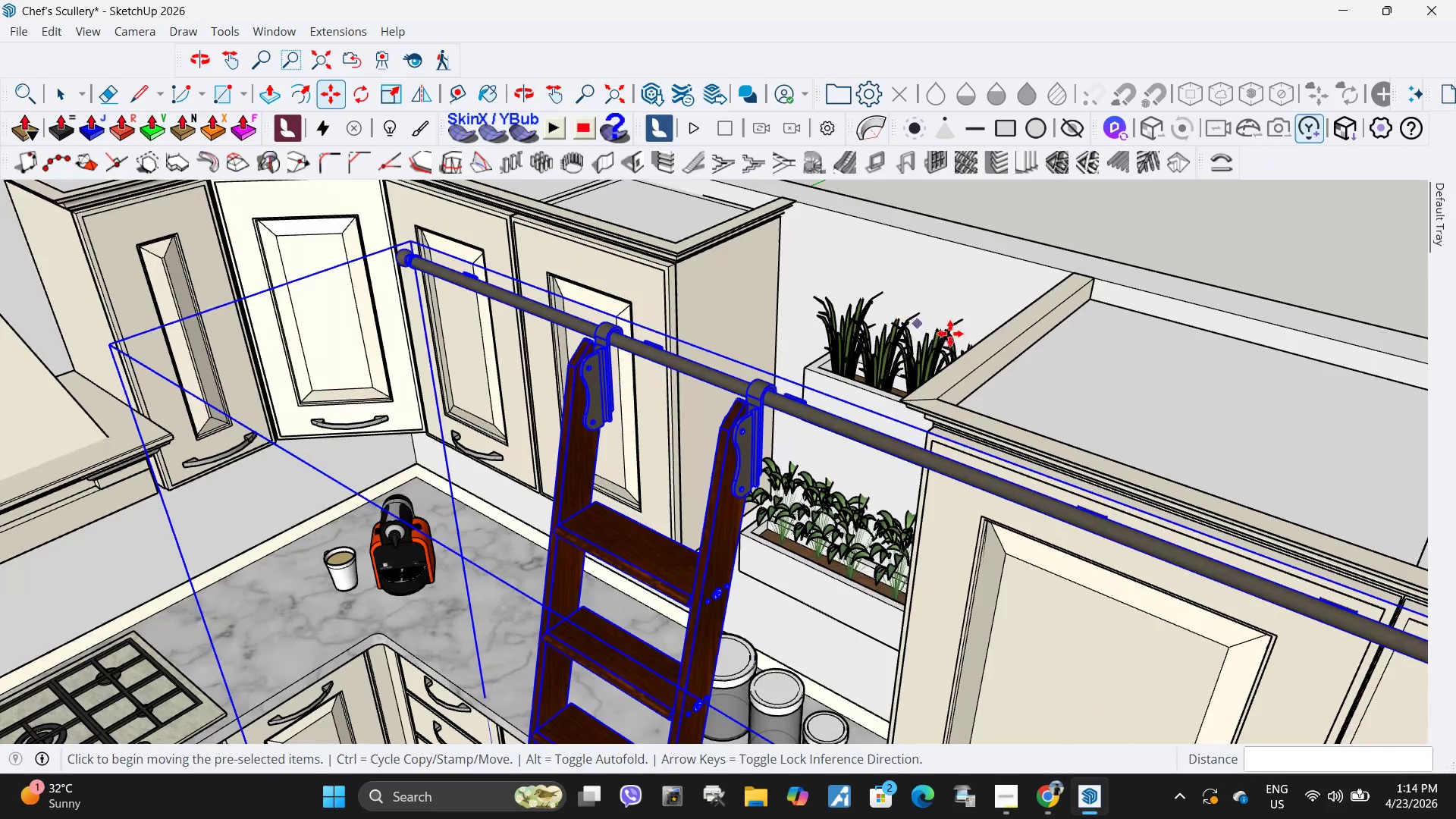 
triple_click([940, 379])
 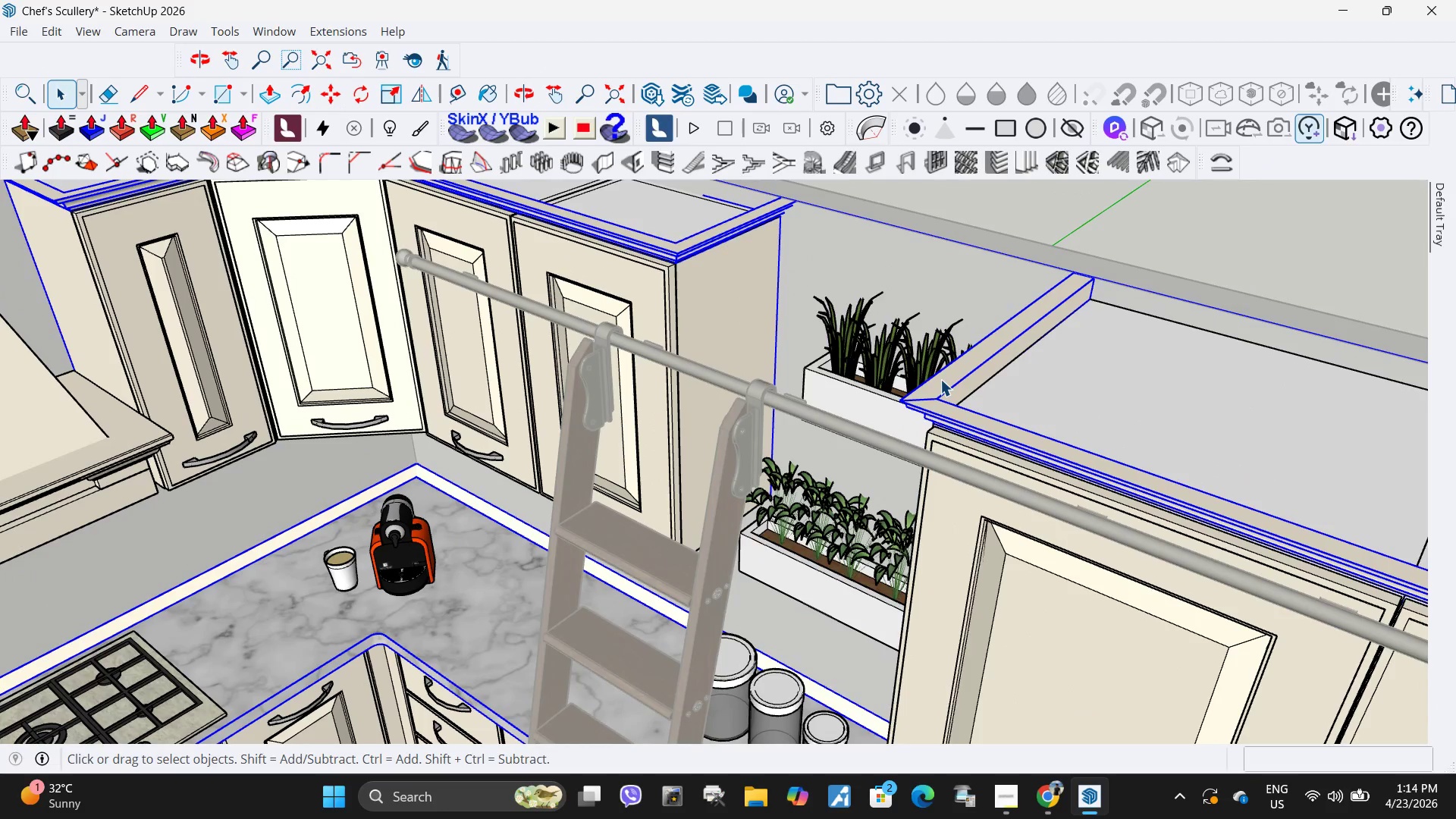 
double_click([940, 379])
 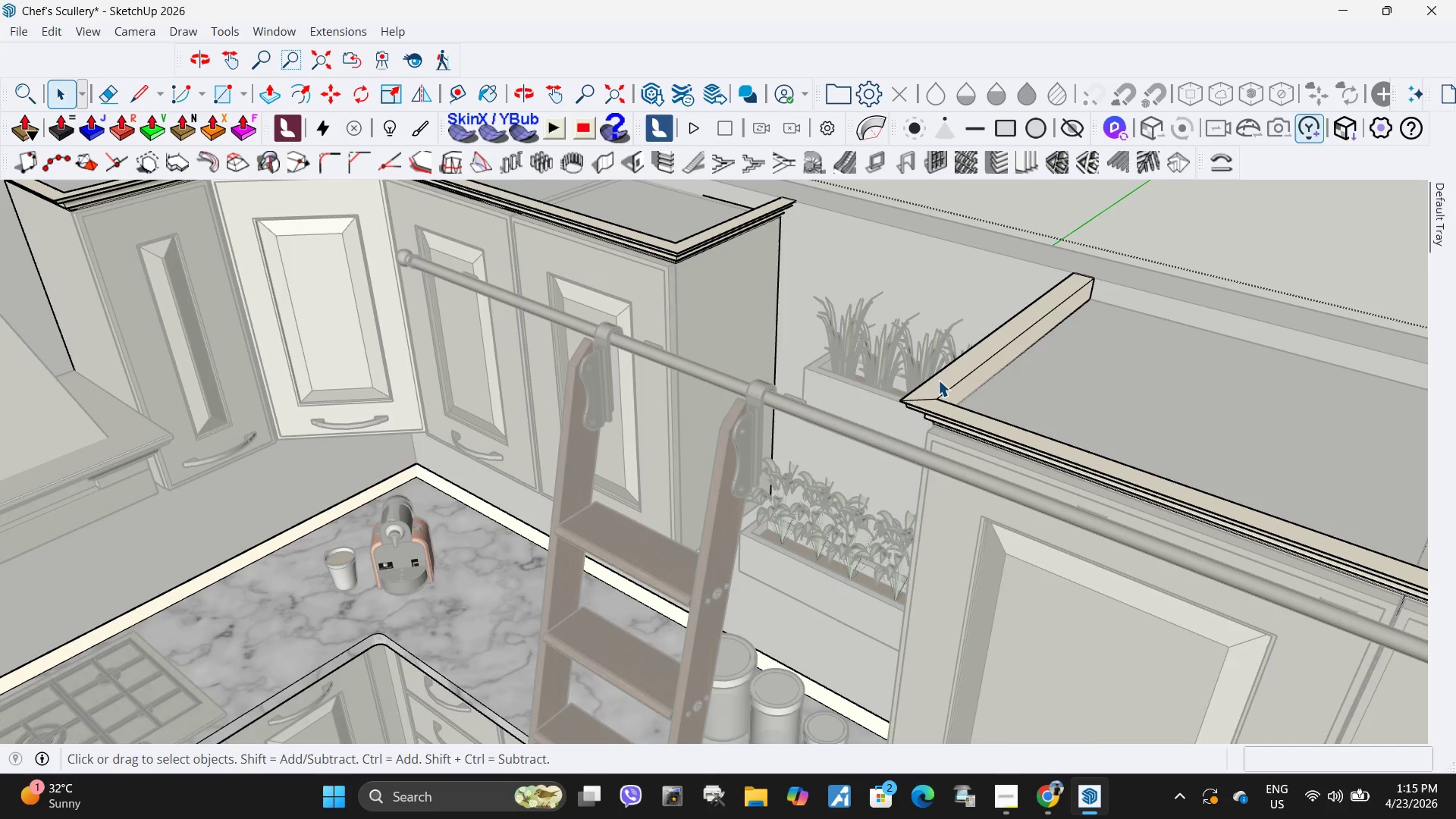 
triple_click([936, 381])
 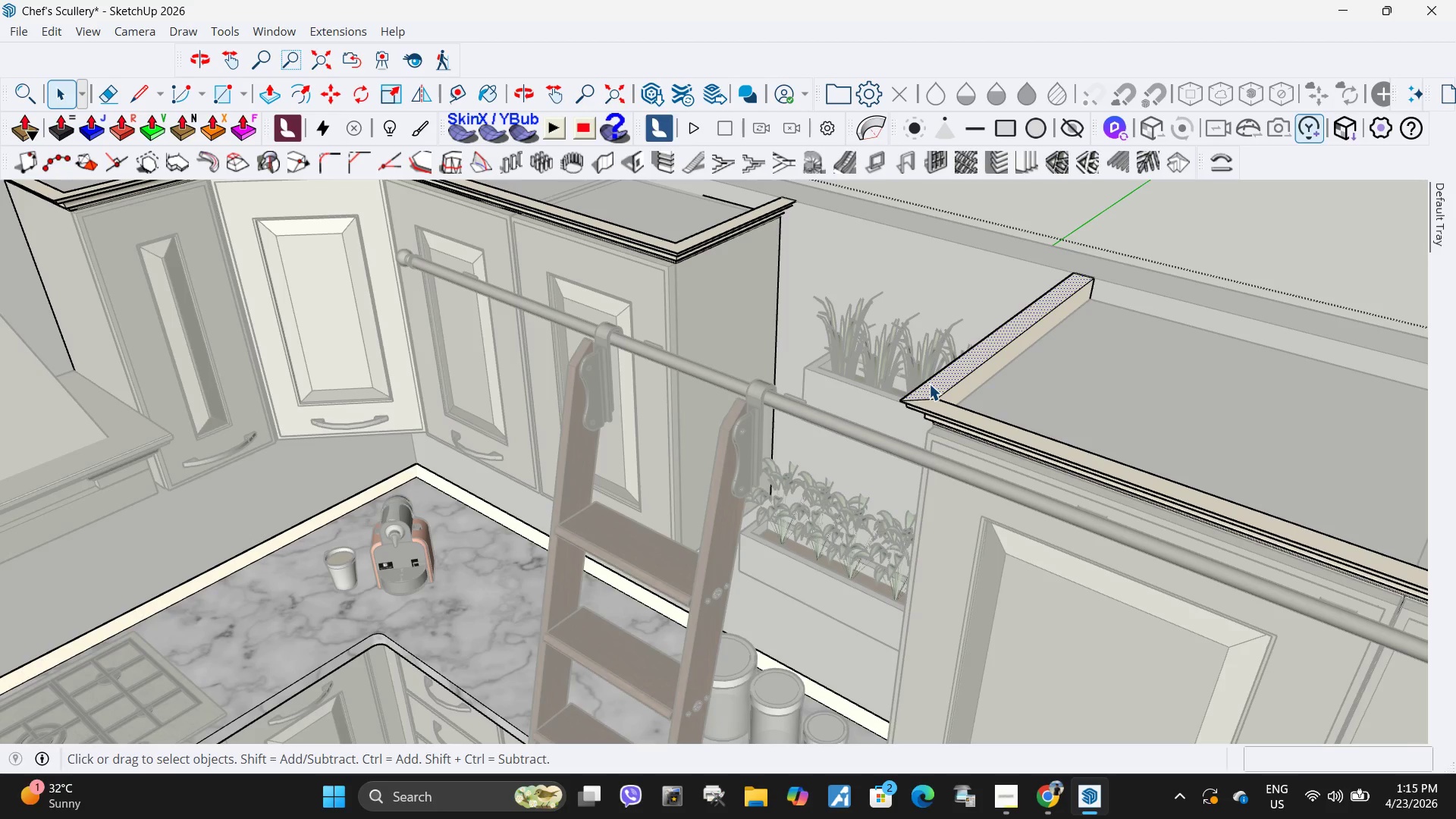 
key(P)
 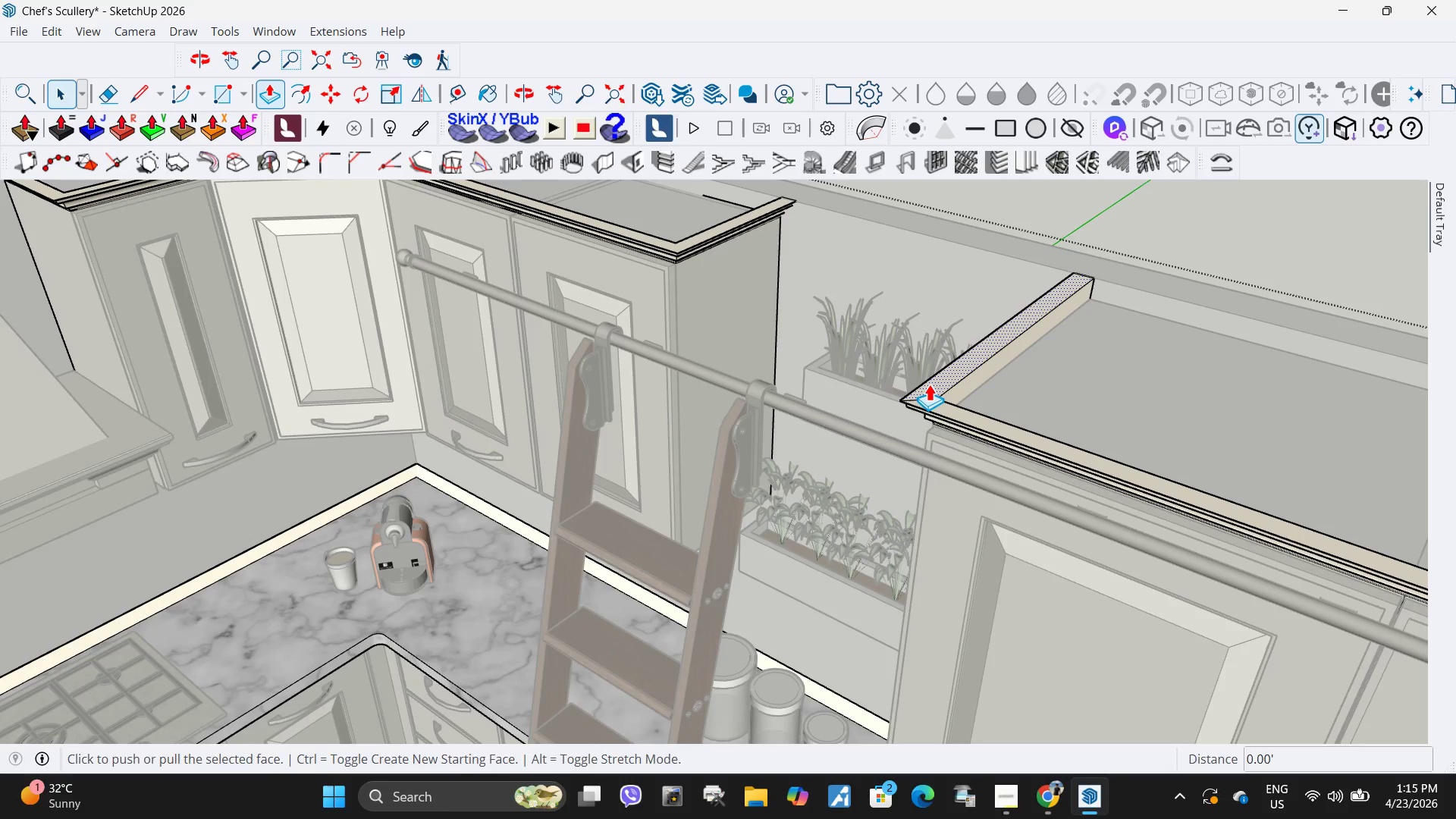 
left_click([929, 384])
 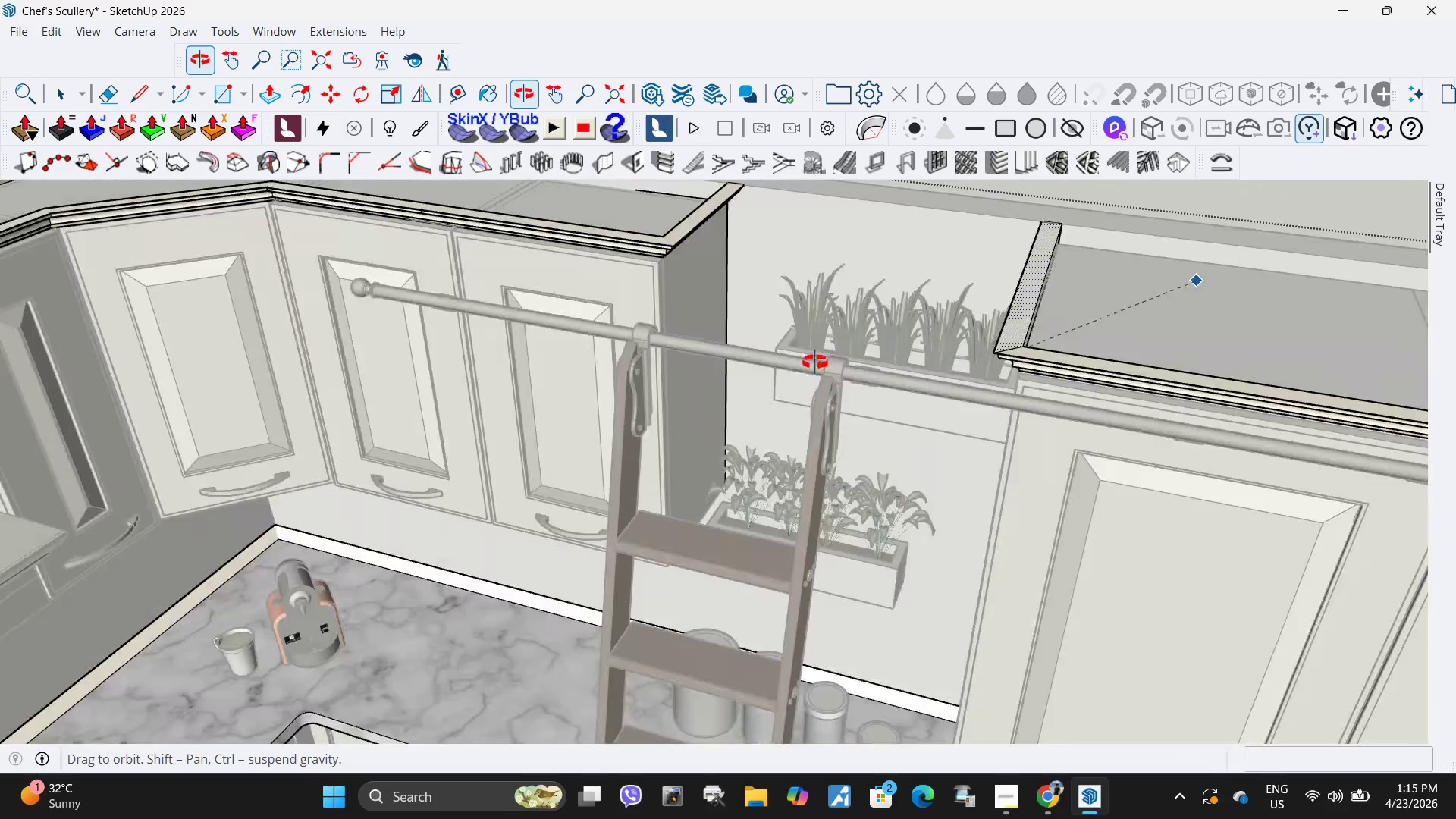 
wait(14.47)
 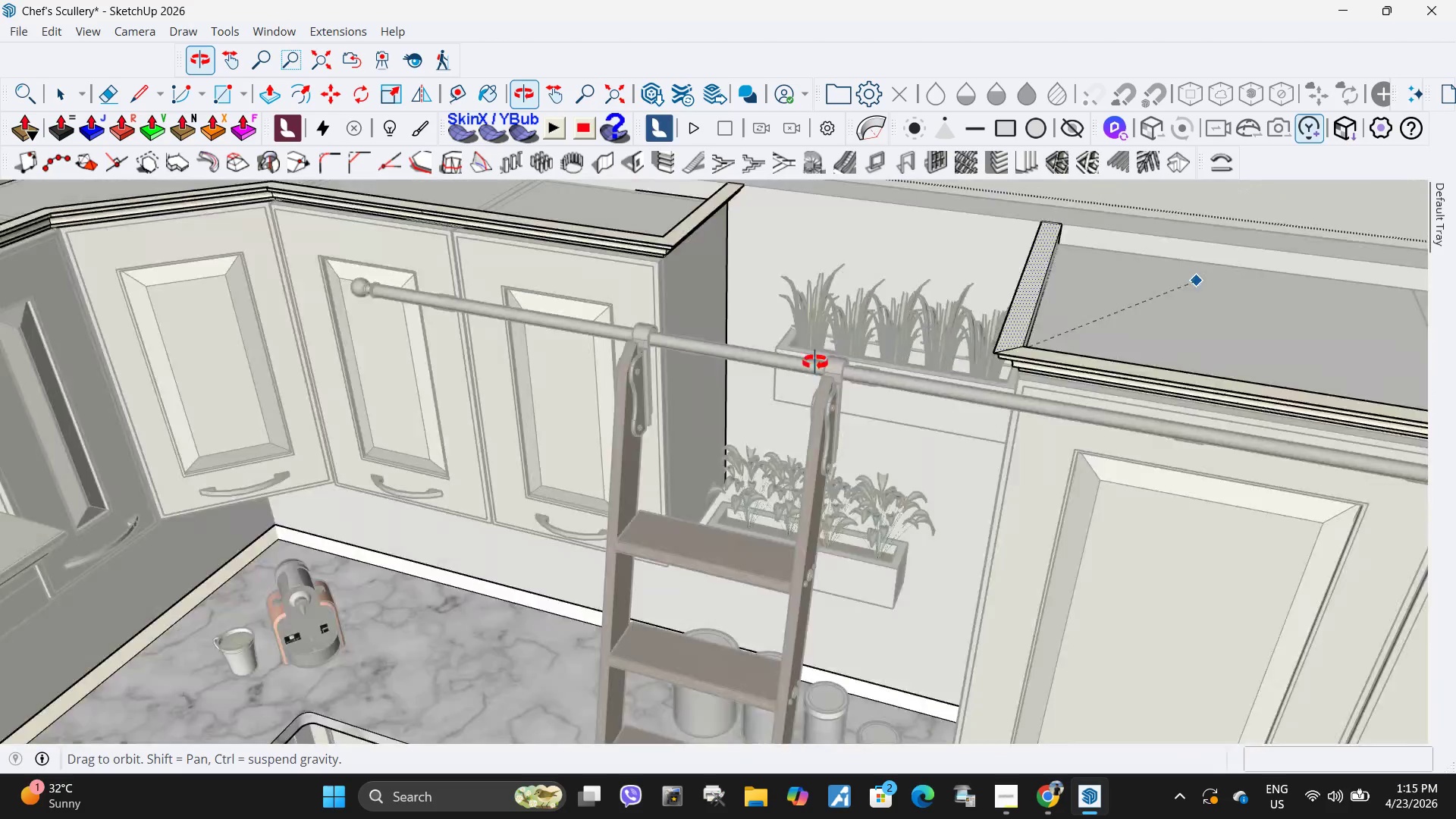 
key(NumpadDecimal)
 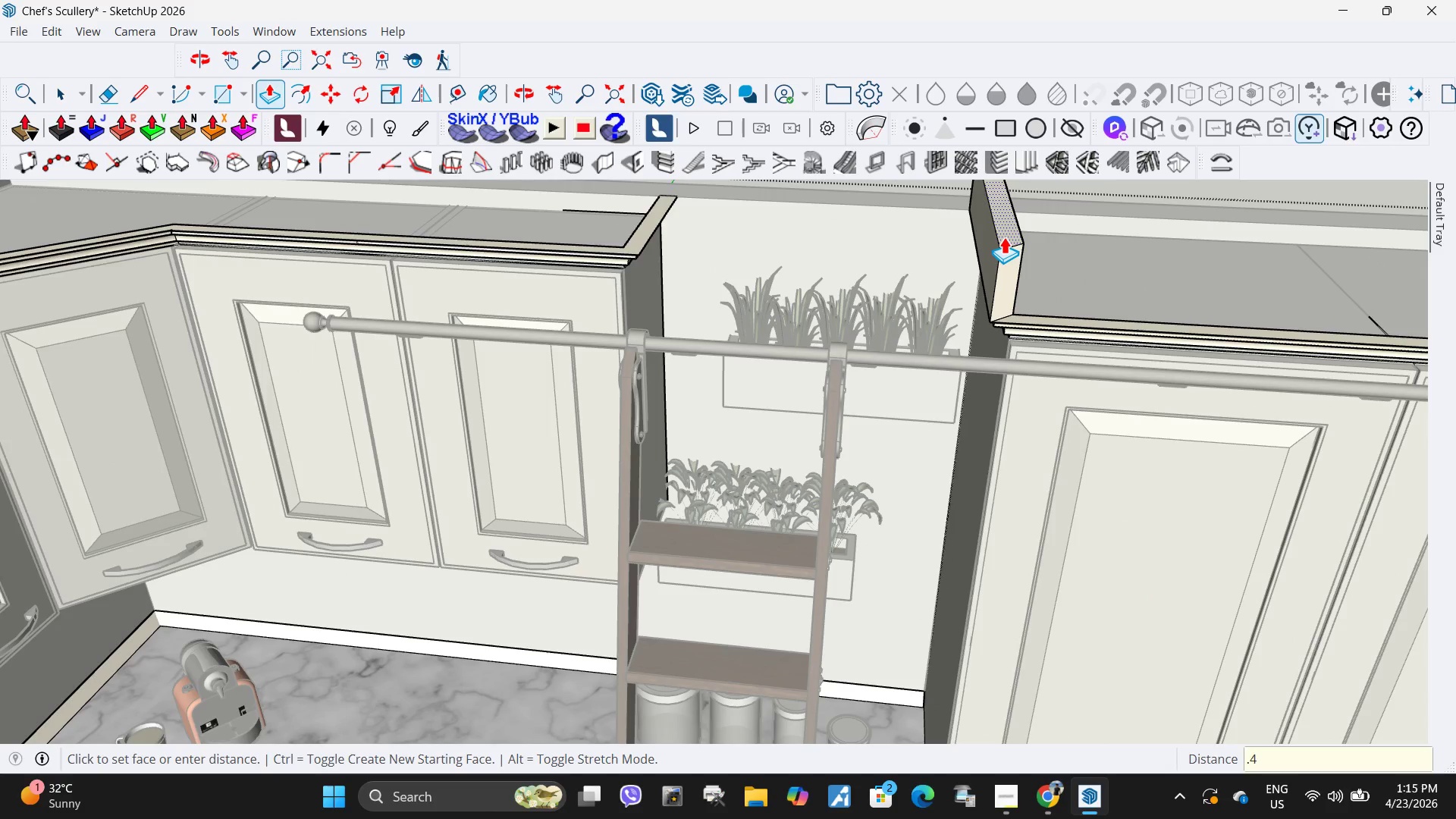 
key(Numpad4)
 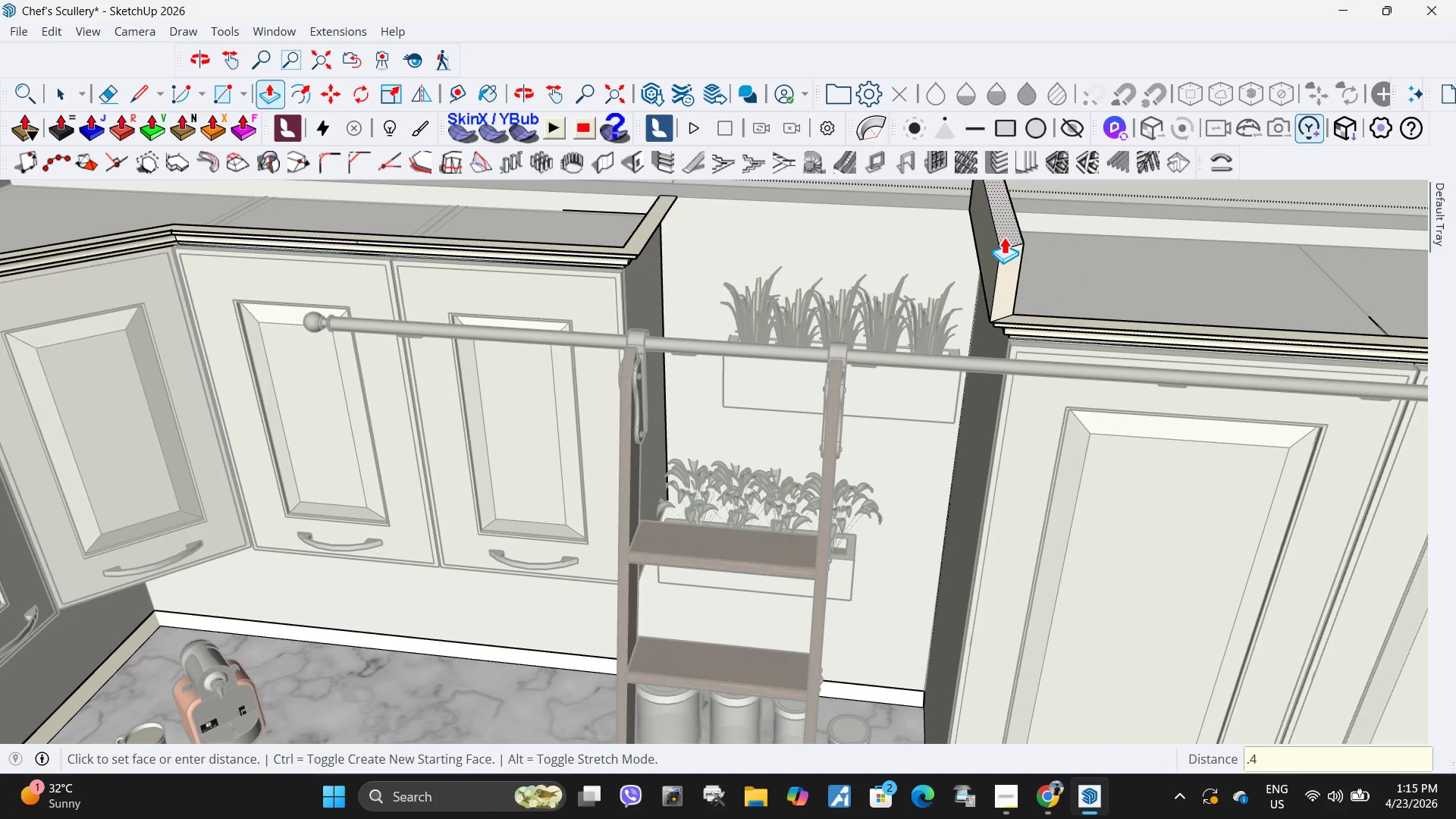 
key(Numpad0)
 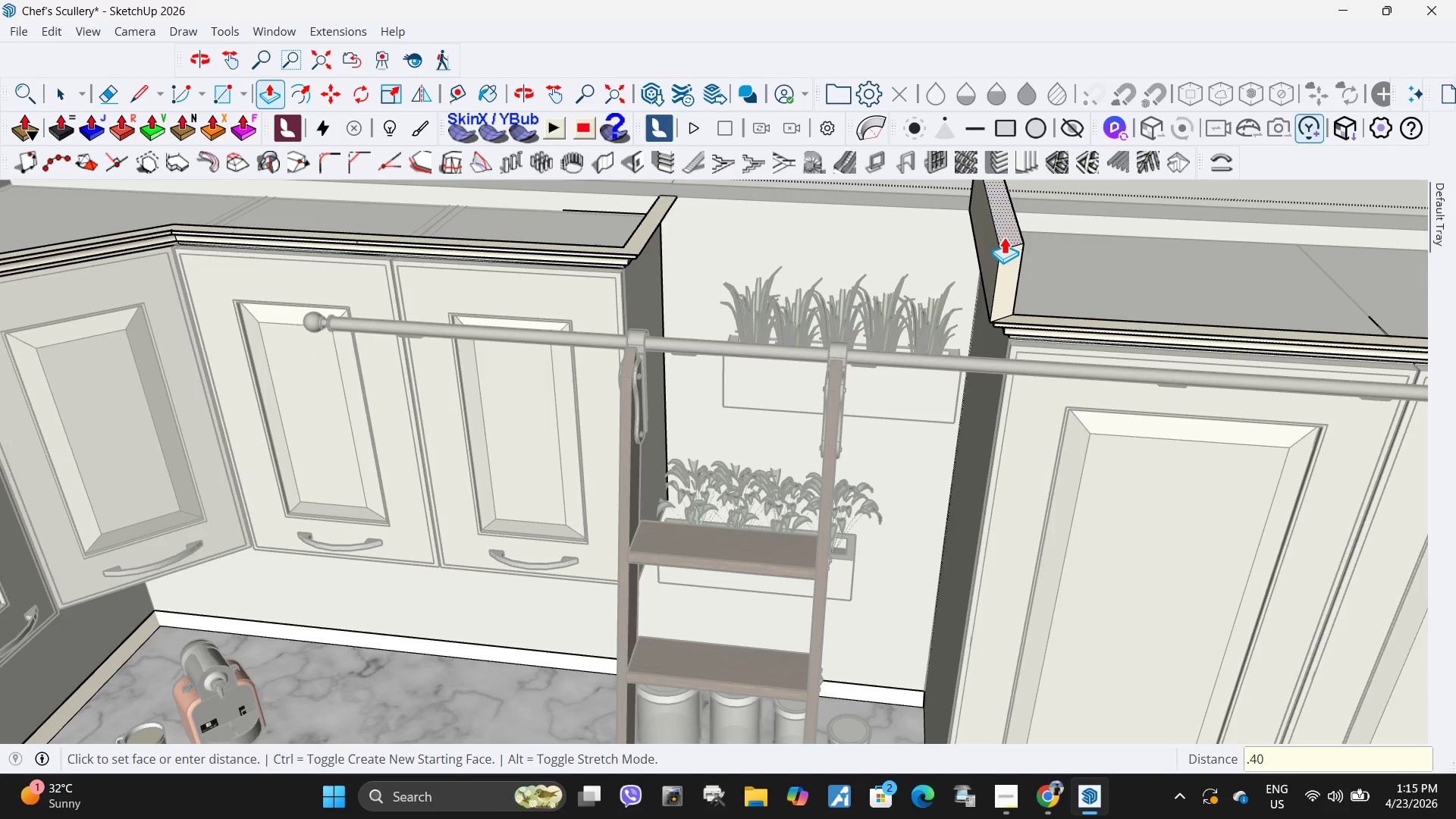 
key(NumpadEnter)
 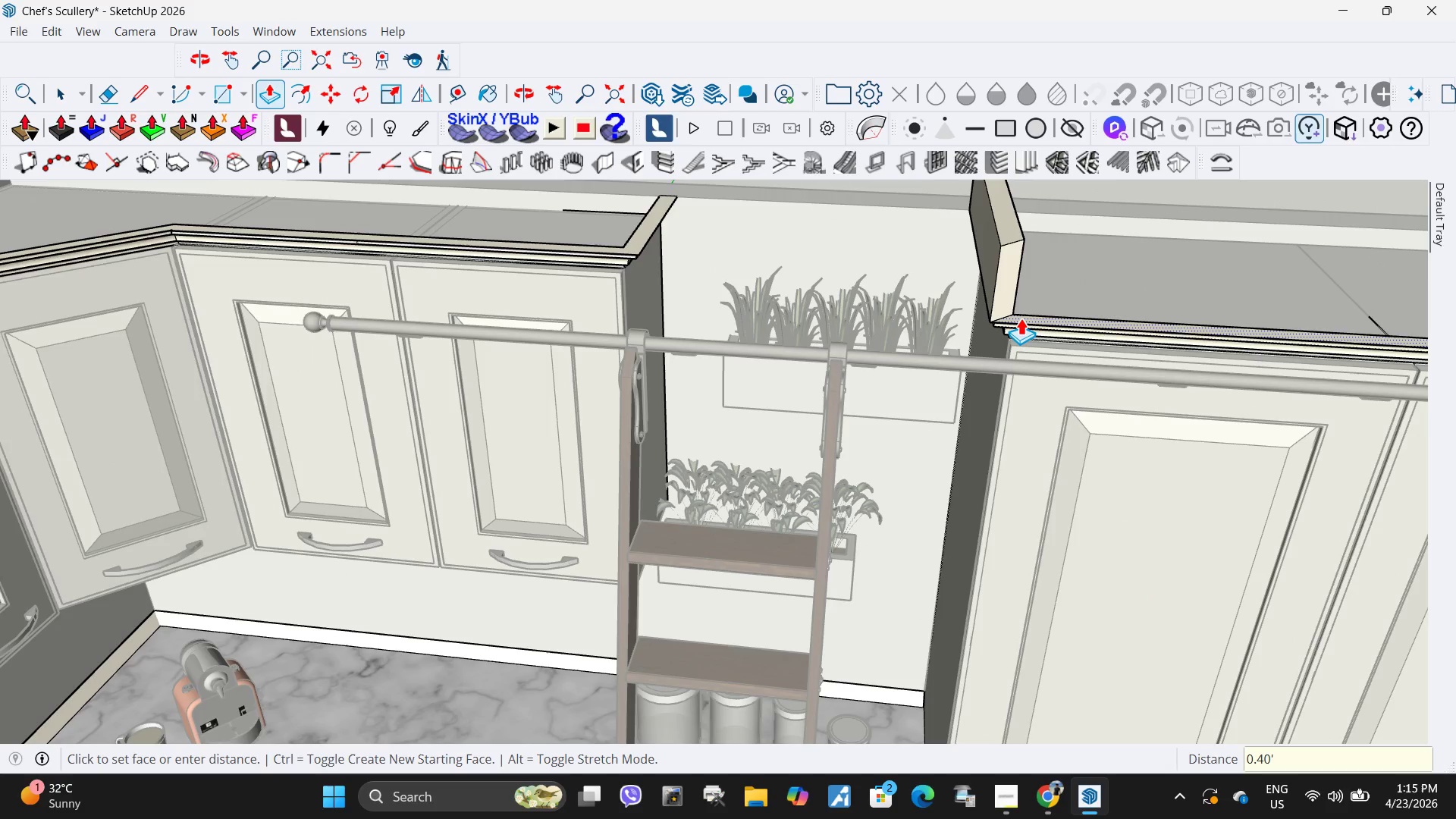 
key(Control+ControlLeft)
 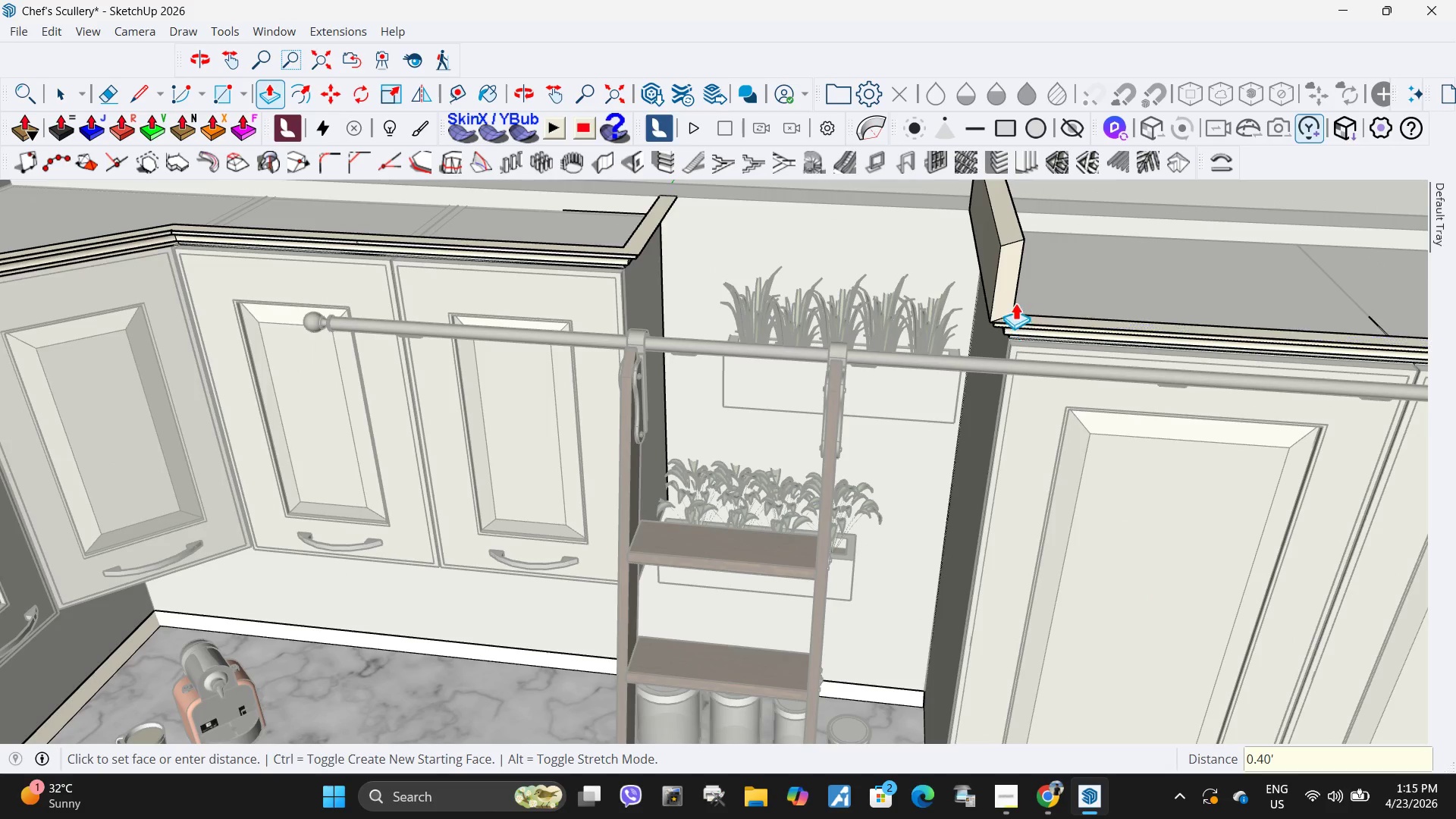 
key(Control+Z)
 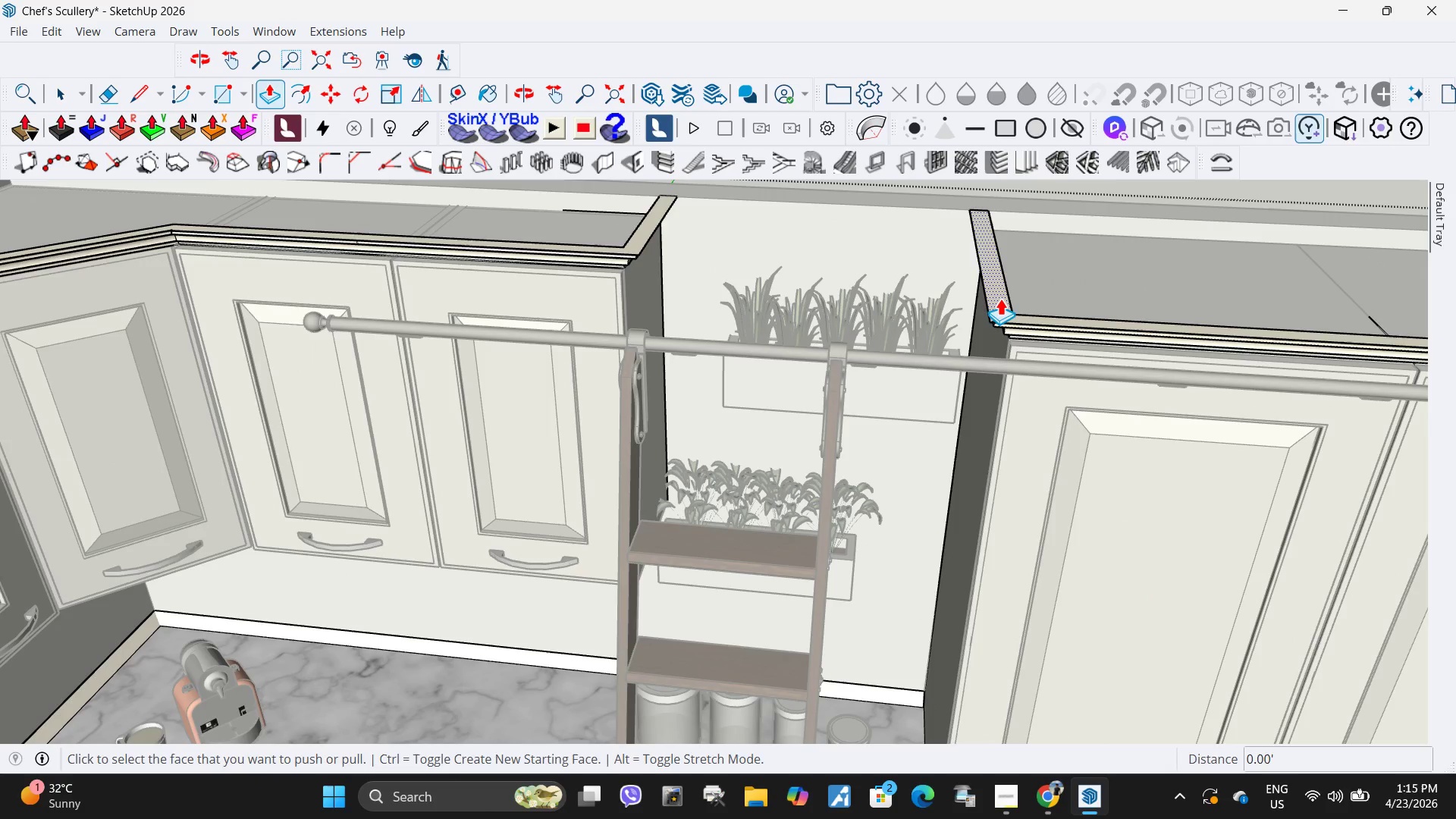 
left_click([998, 298])
 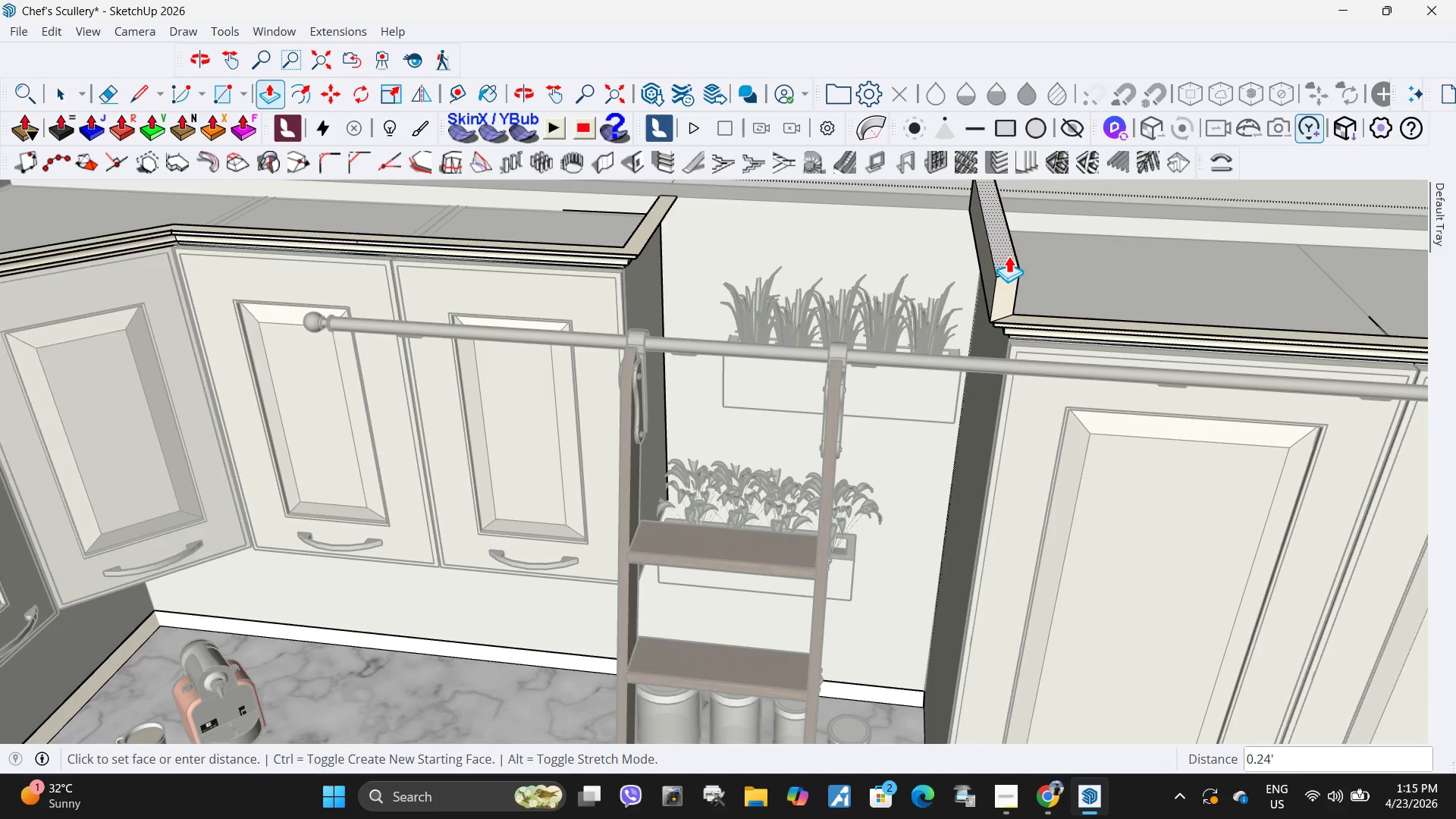 
key(NumpadDecimal)
 